 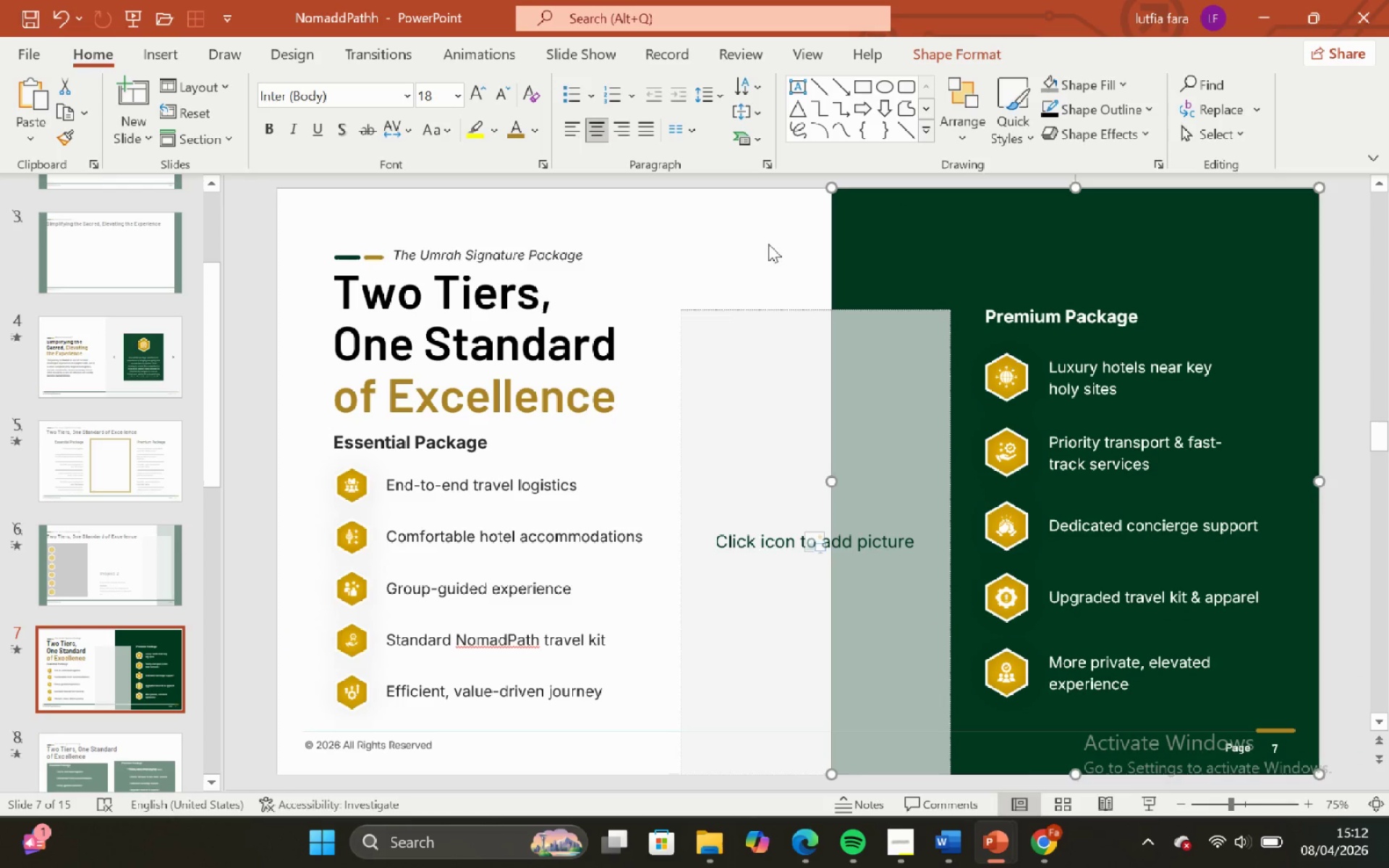 
left_click([1018, 386])
 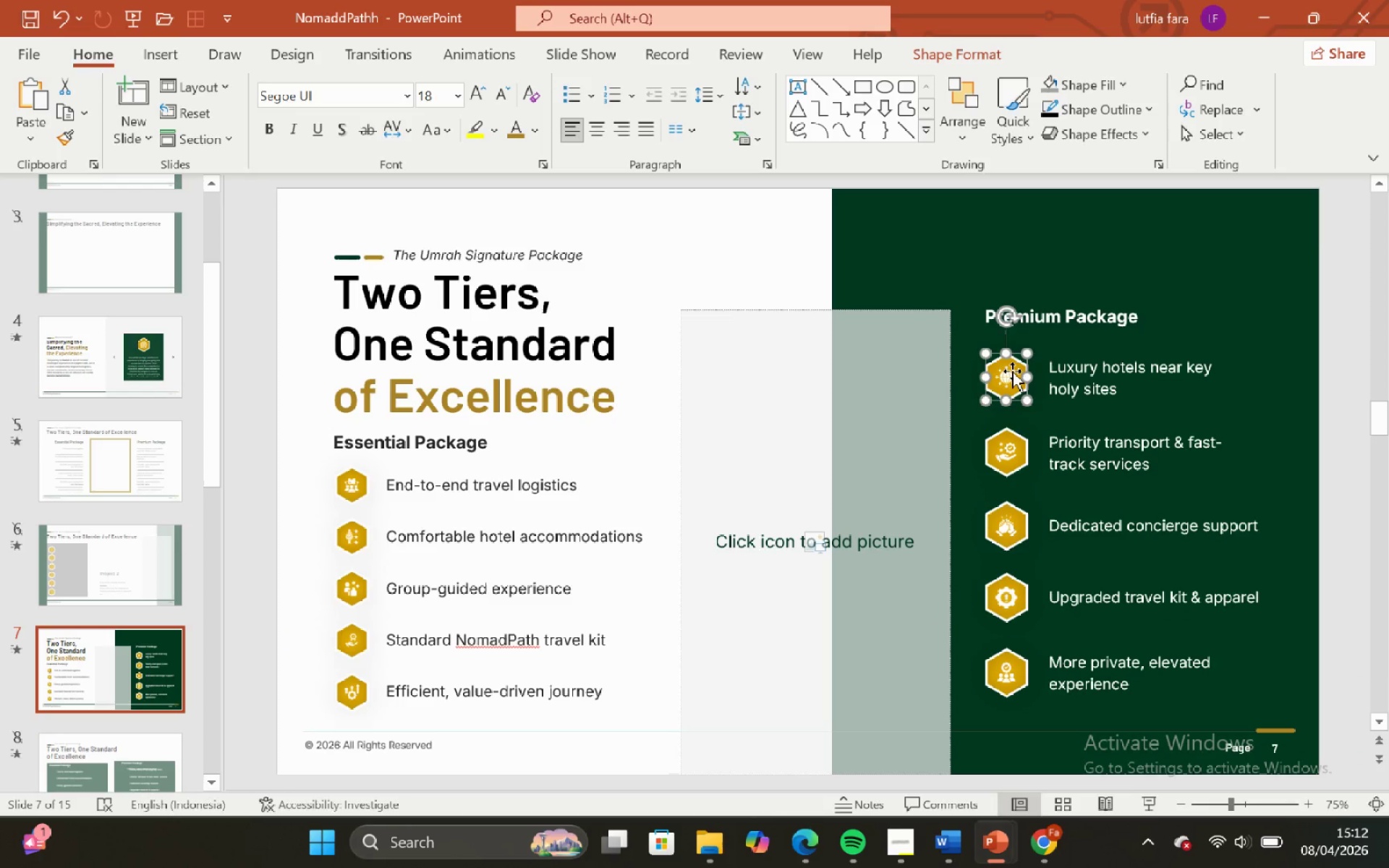 
hold_key(key=ShiftLeft, duration=0.56)
left_click([1012, 371])
 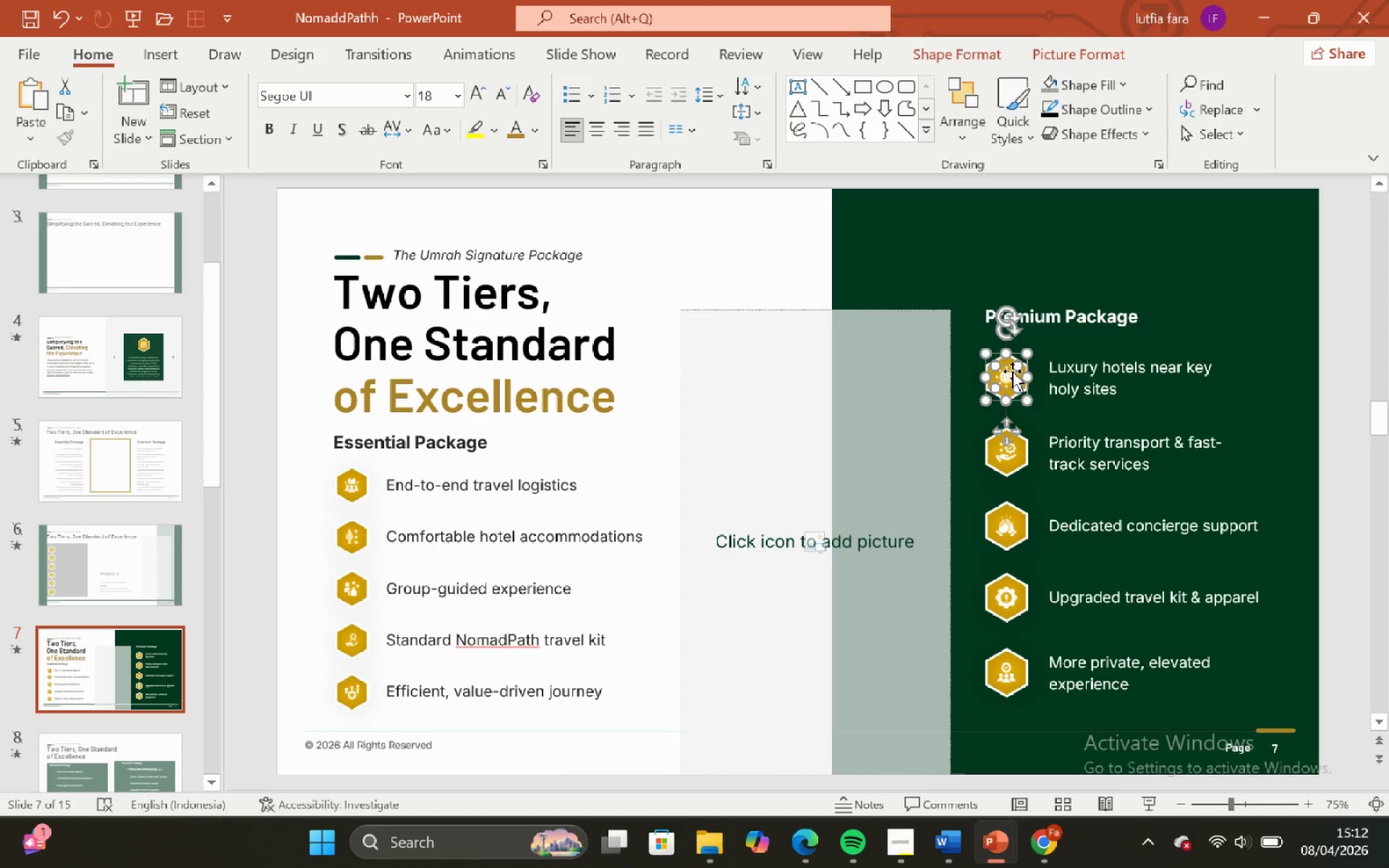 
key(Control+G)
 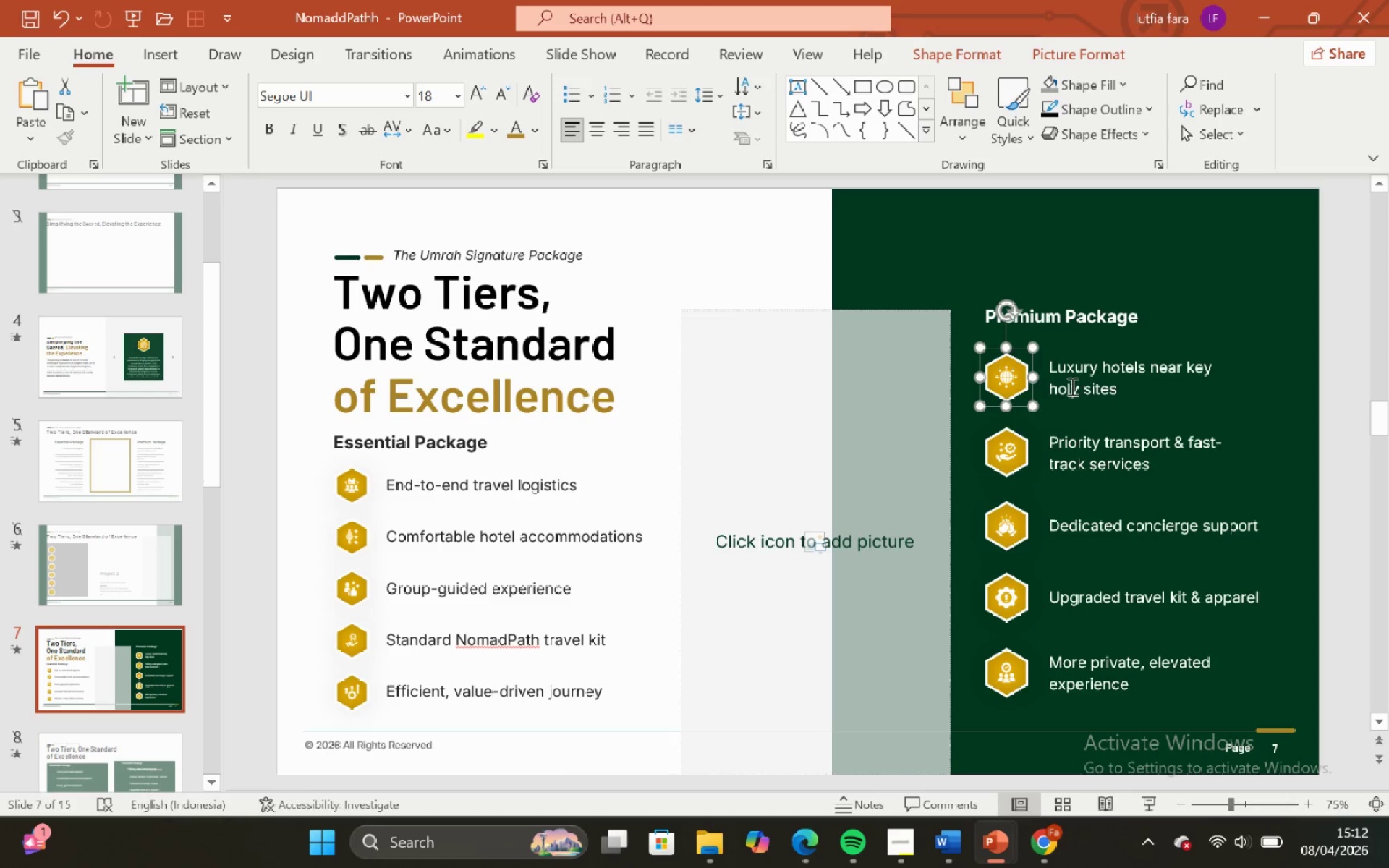 
hold_key(key=ShiftLeft, duration=0.59)
left_click([1071, 386])
 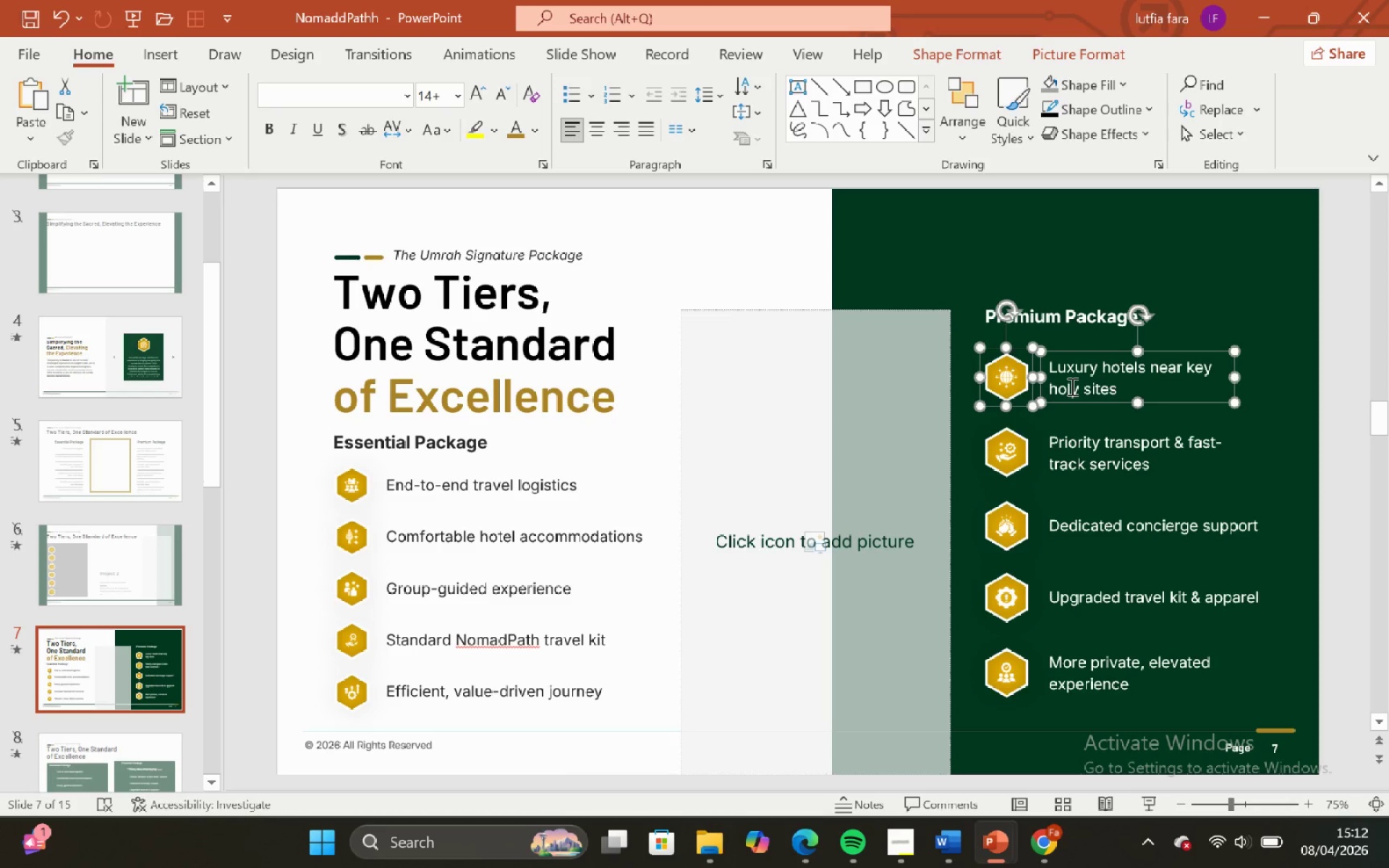 
hold_key(key=G, duration=0.31)
 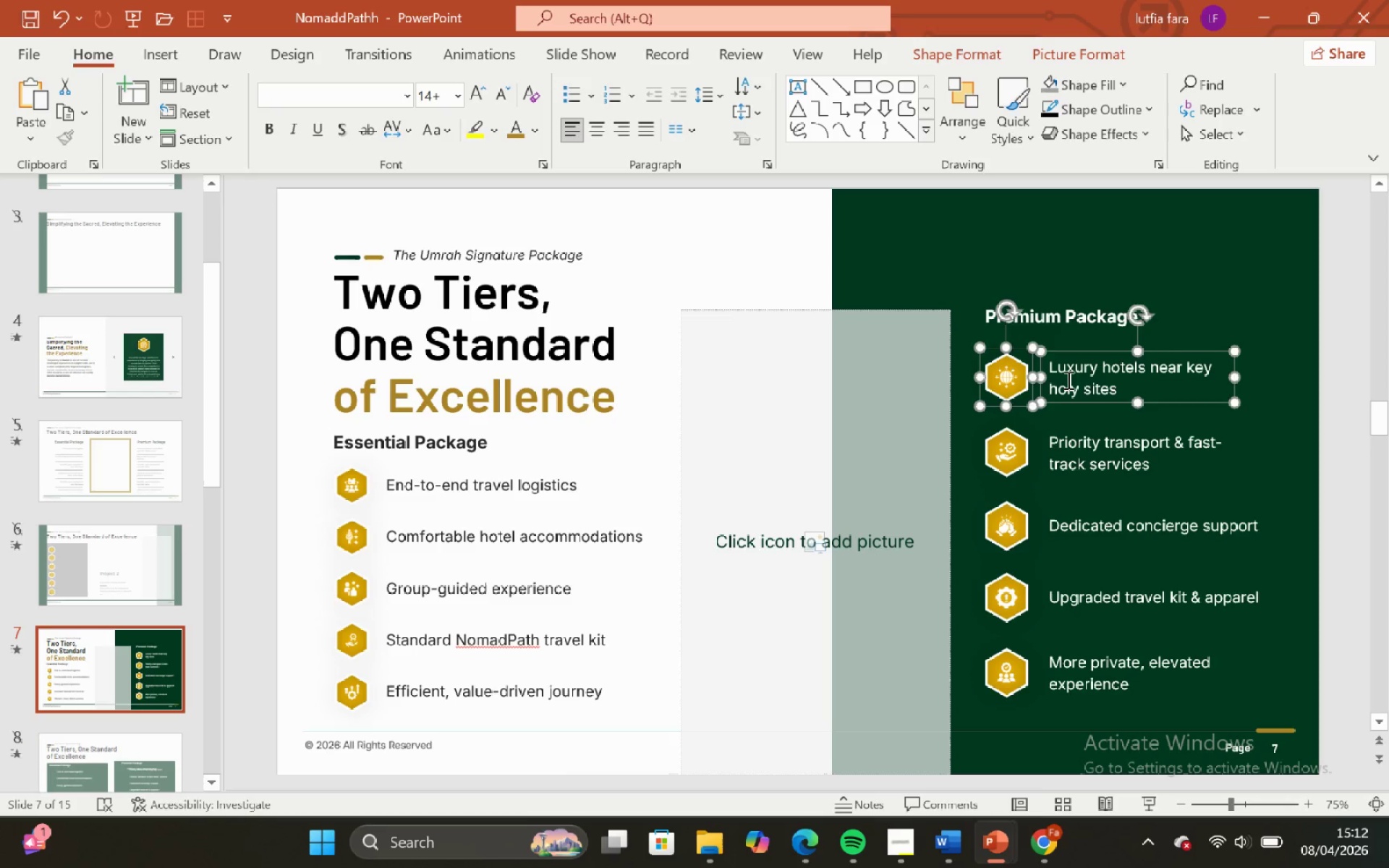 
key(Control+G)
 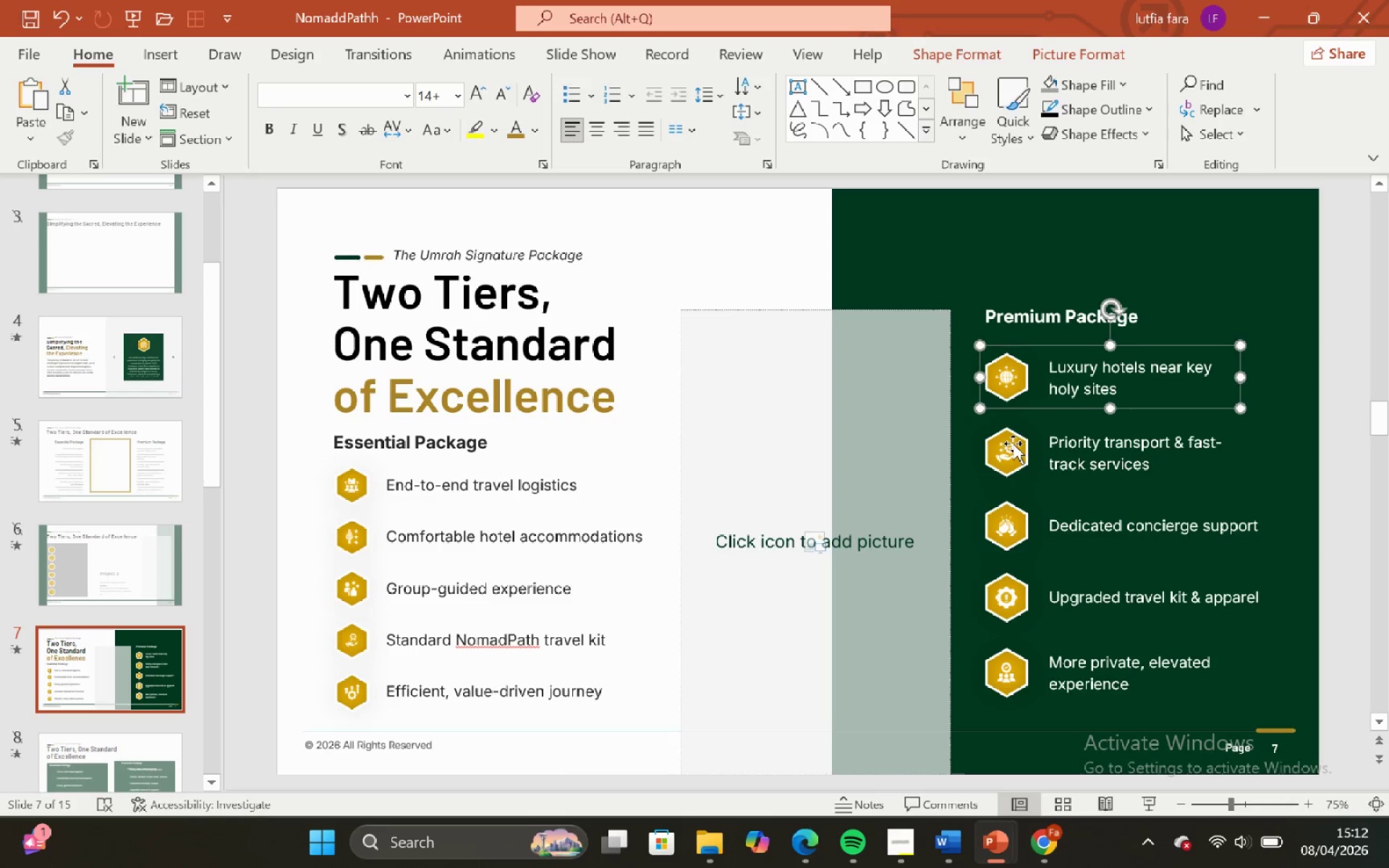 
left_click([1013, 443])
 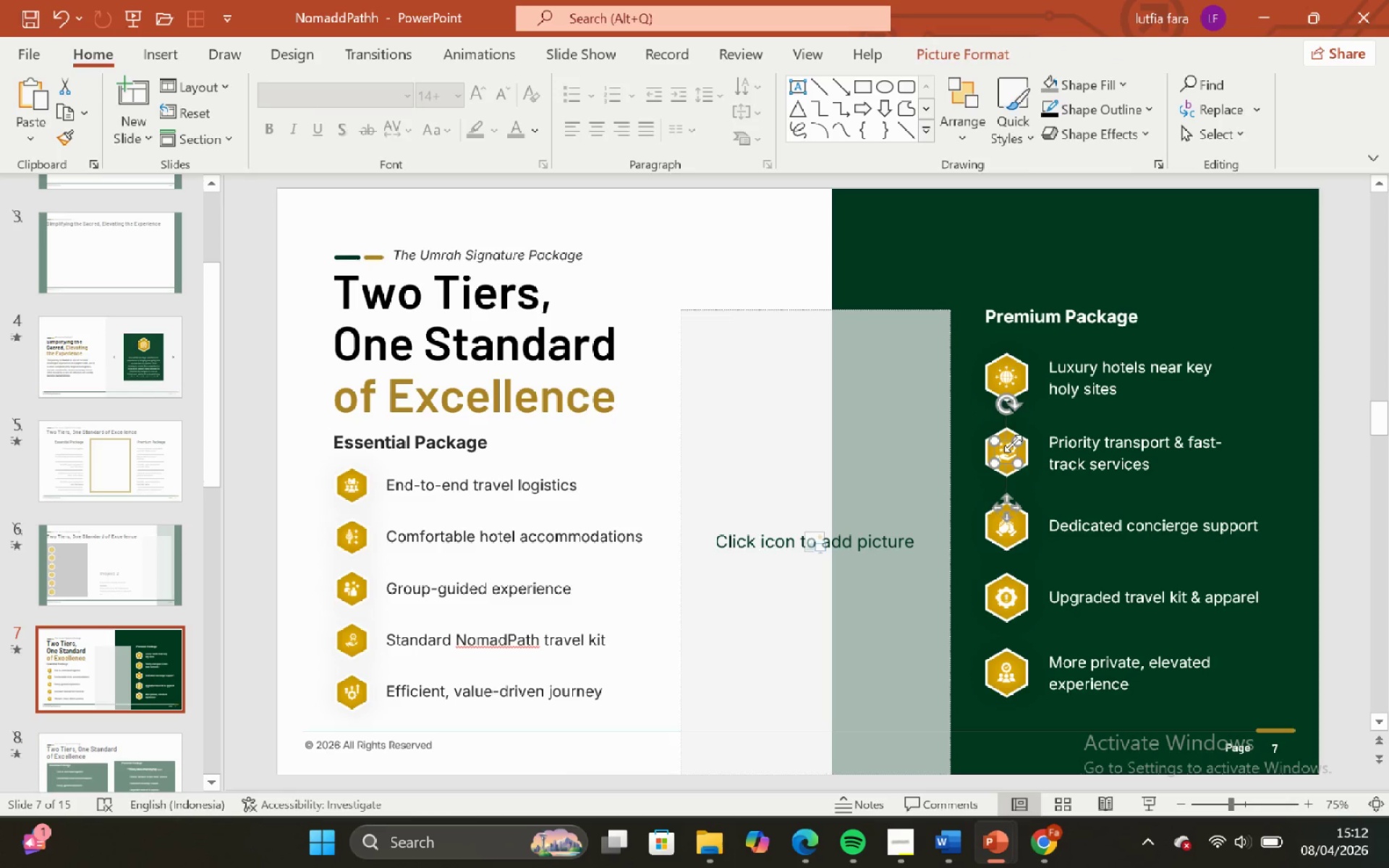 
hold_key(key=ShiftLeft, duration=1.64)
left_click([1003, 426])
 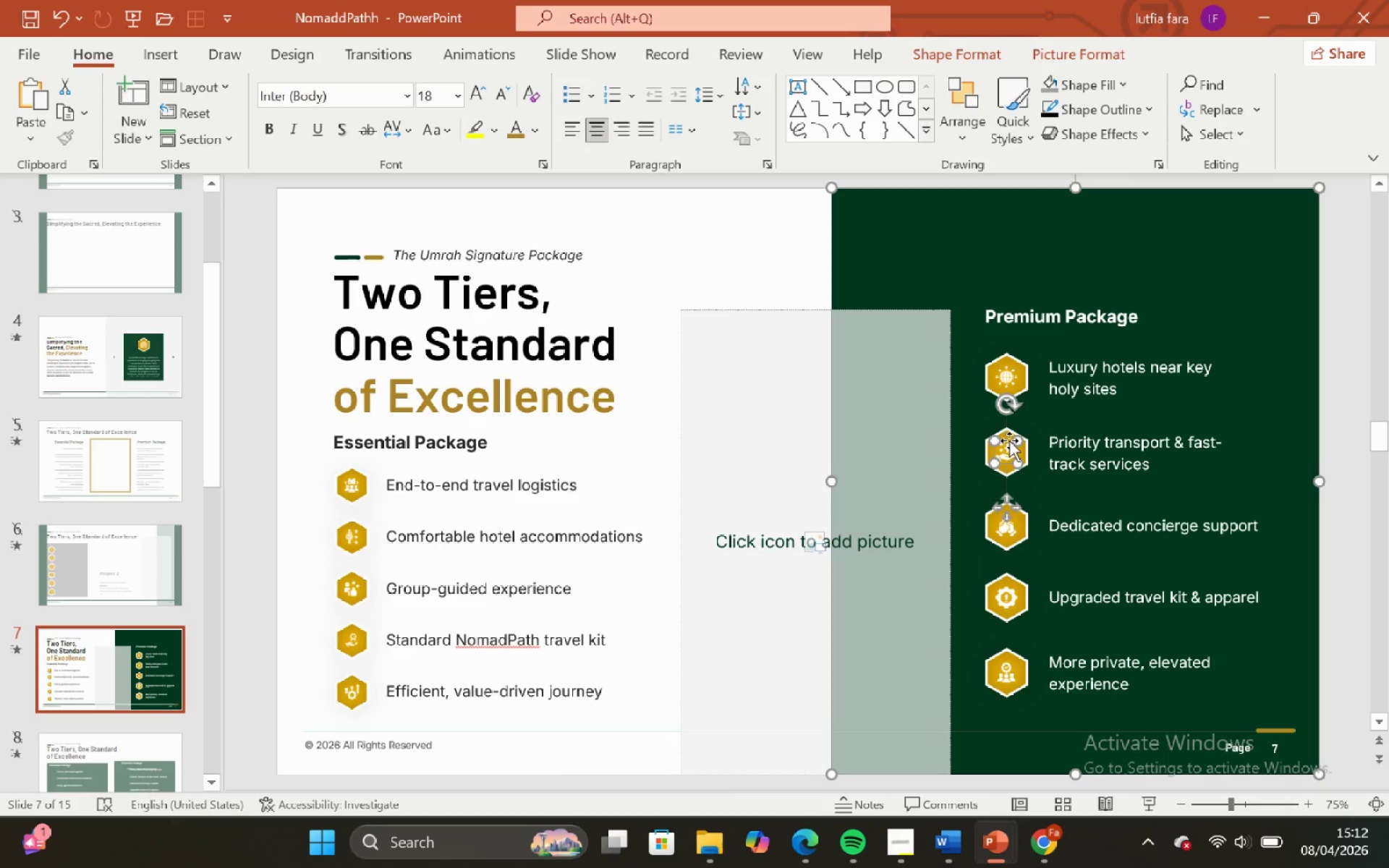 
left_click([1009, 441])
 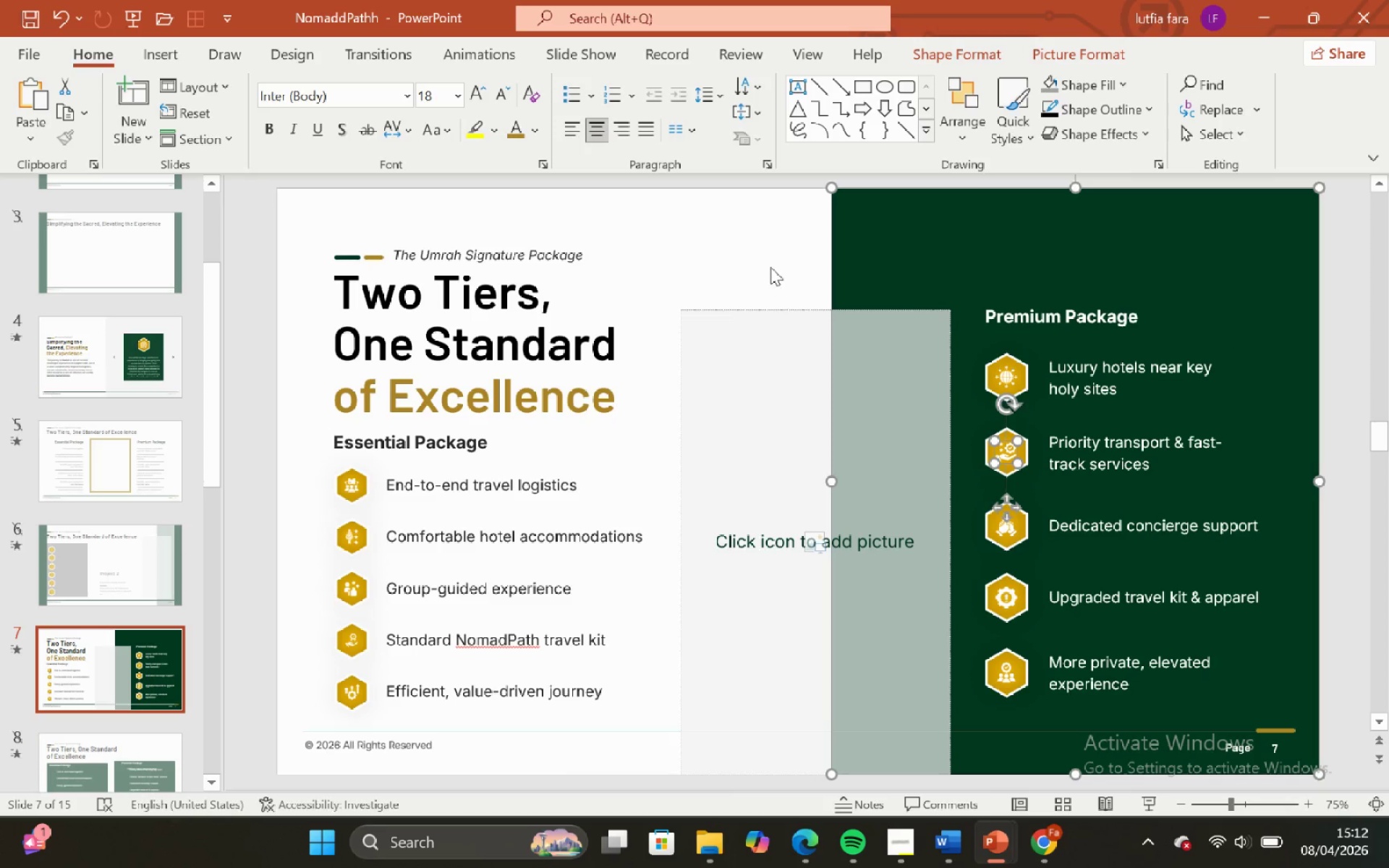 
left_click([788, 281])
 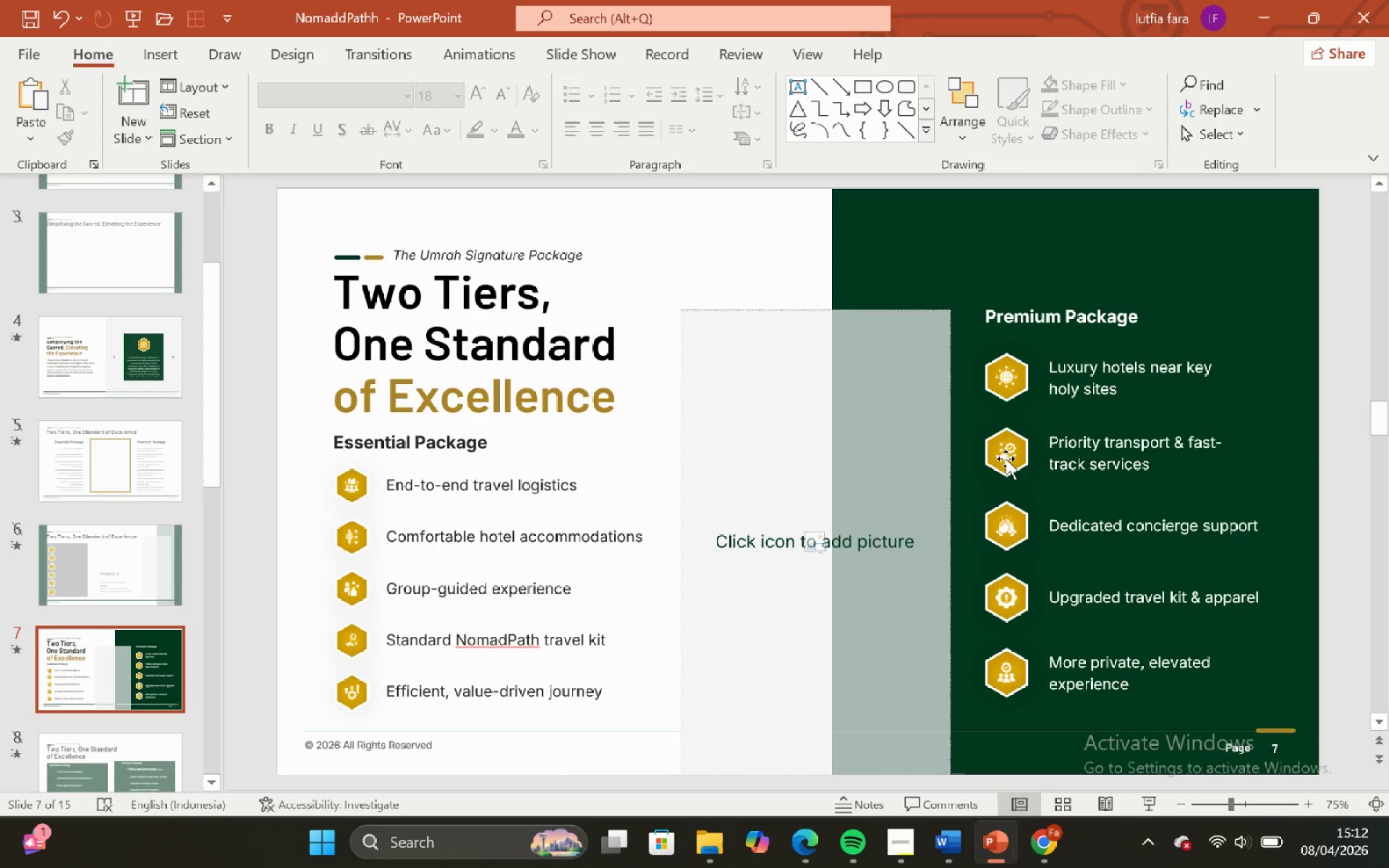 
left_click([1006, 454])
 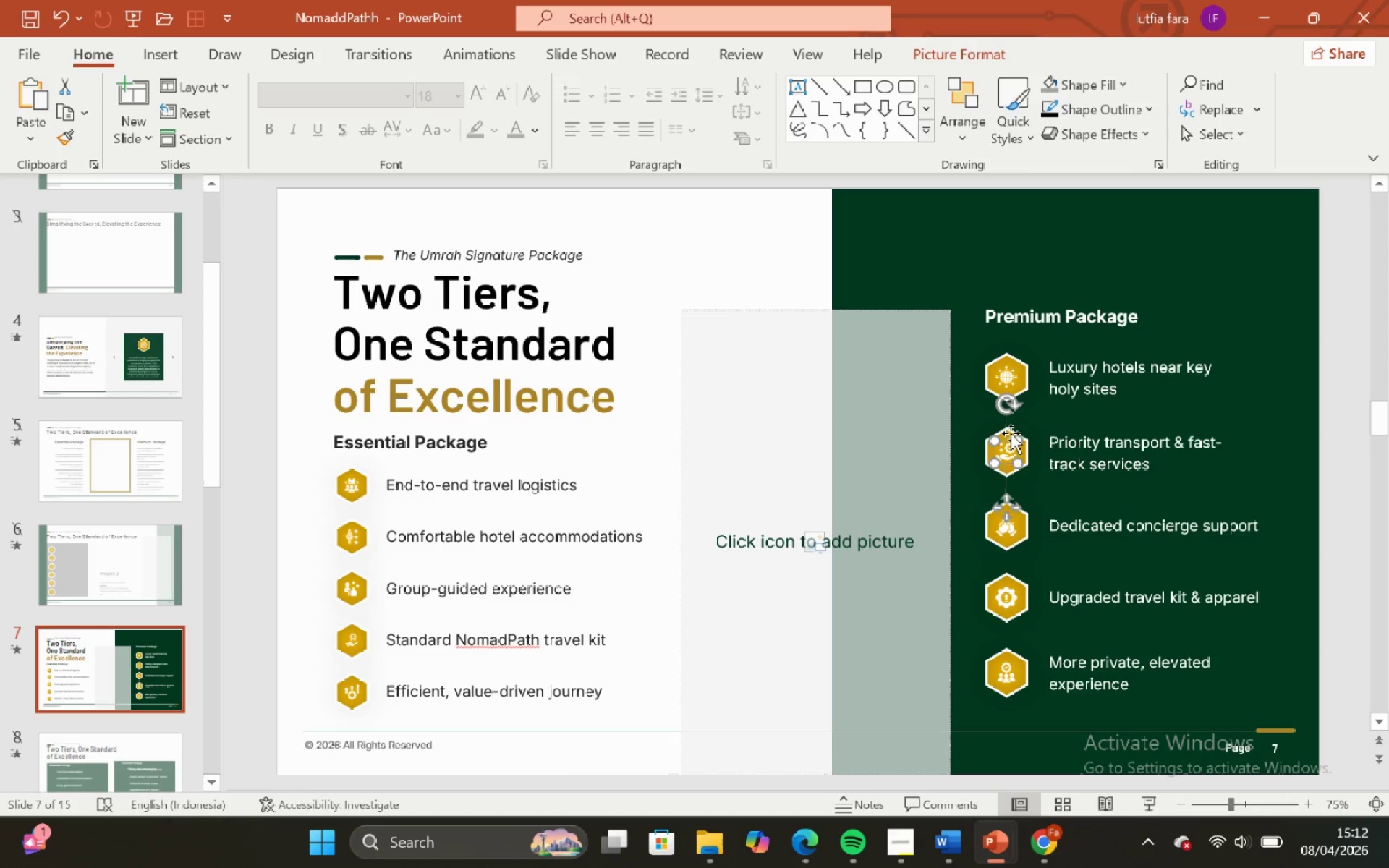 
hold_key(key=ShiftLeft, duration=0.72)
left_click([1005, 431])
 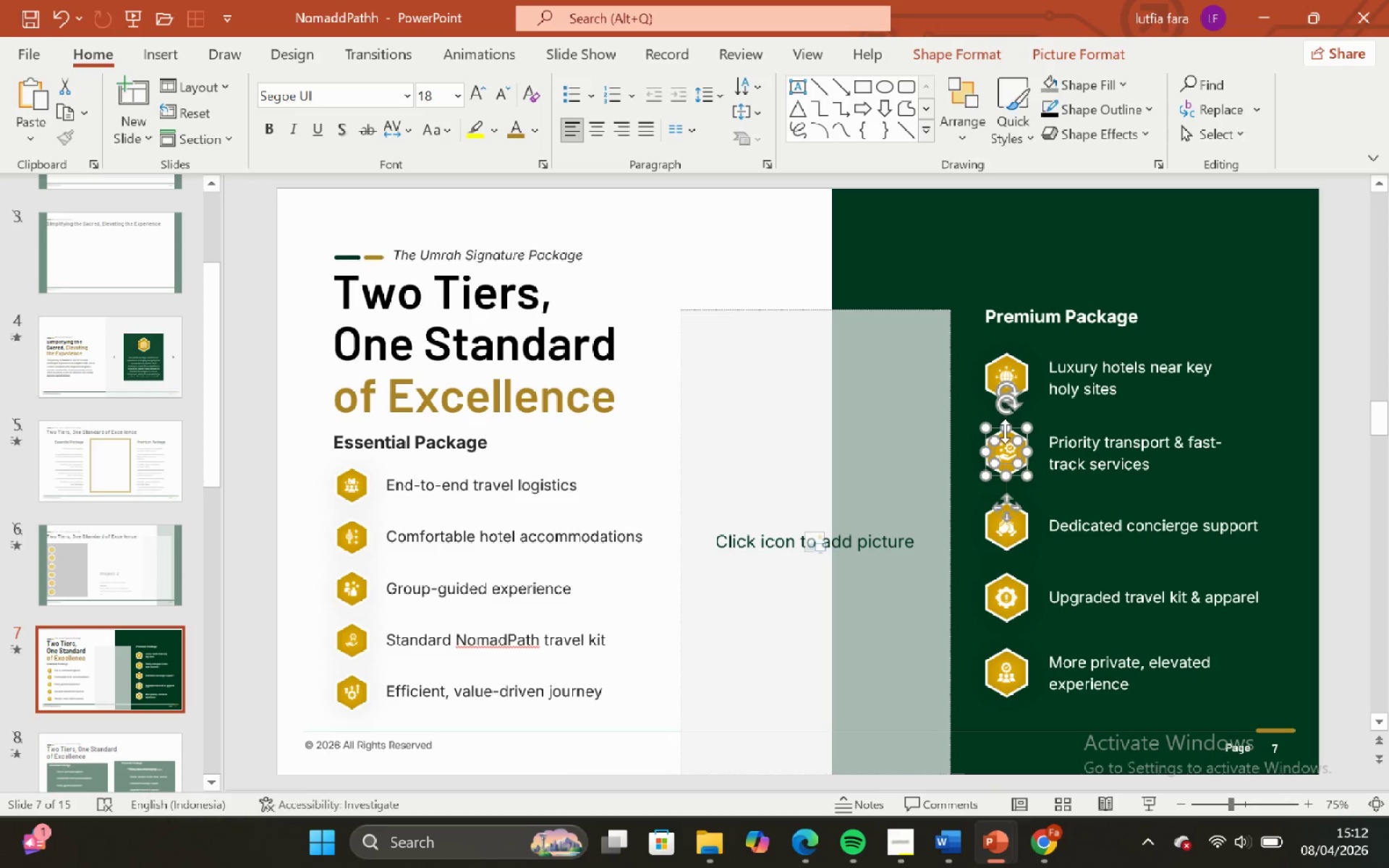 
key(Control+G)
 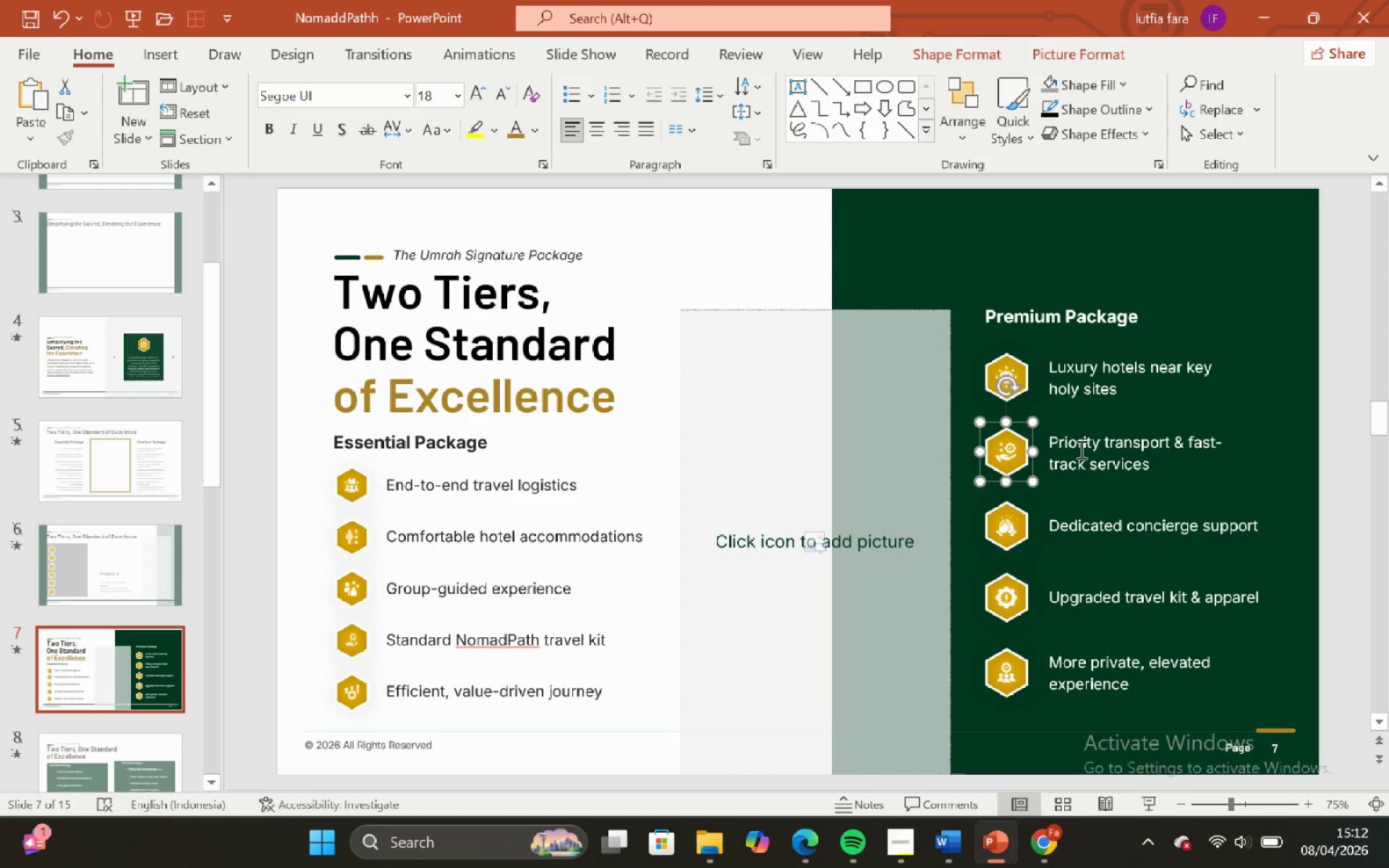 
hold_key(key=ShiftLeft, duration=0.52)
left_click([1080, 449])
 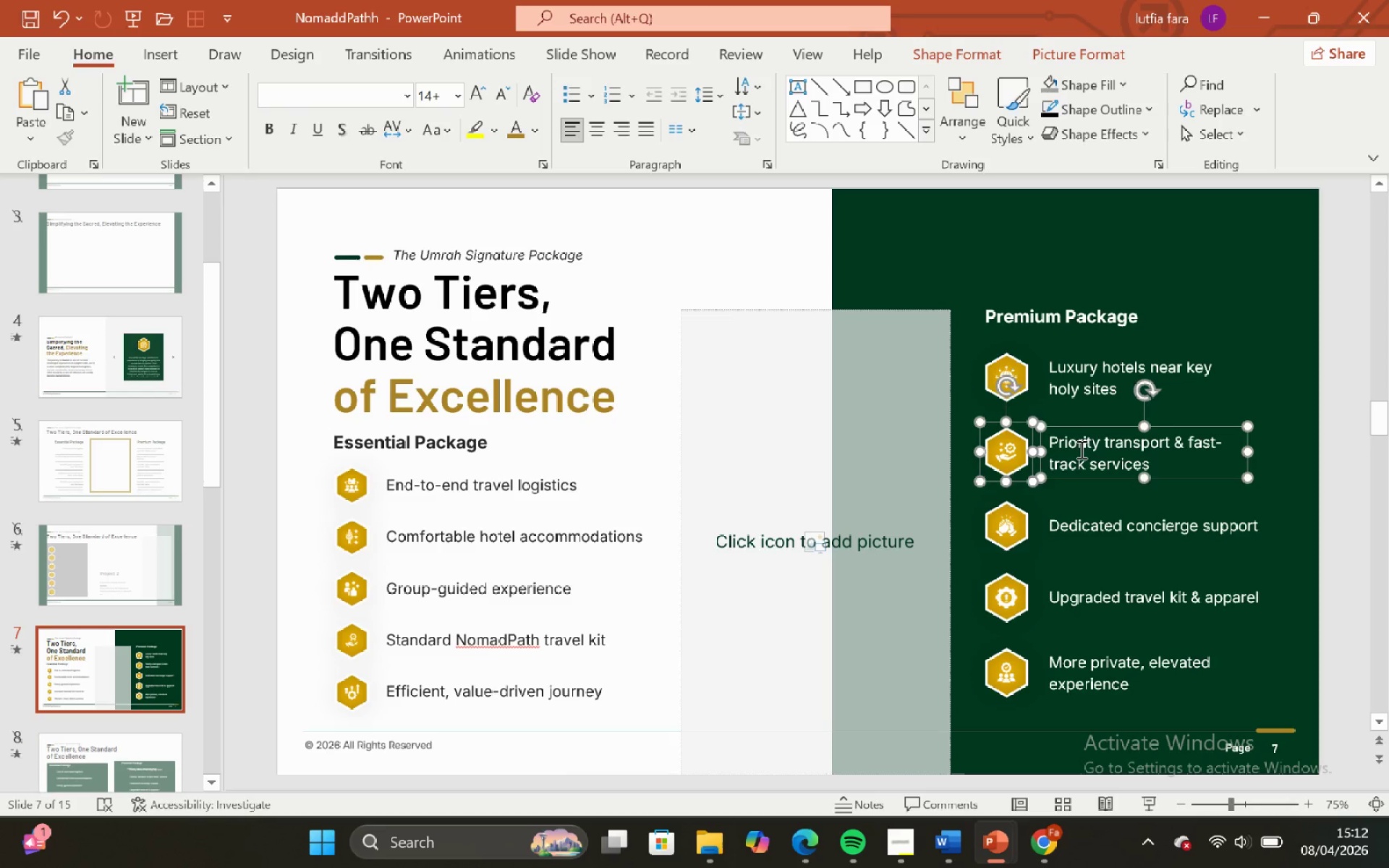 
key(Control+G)
 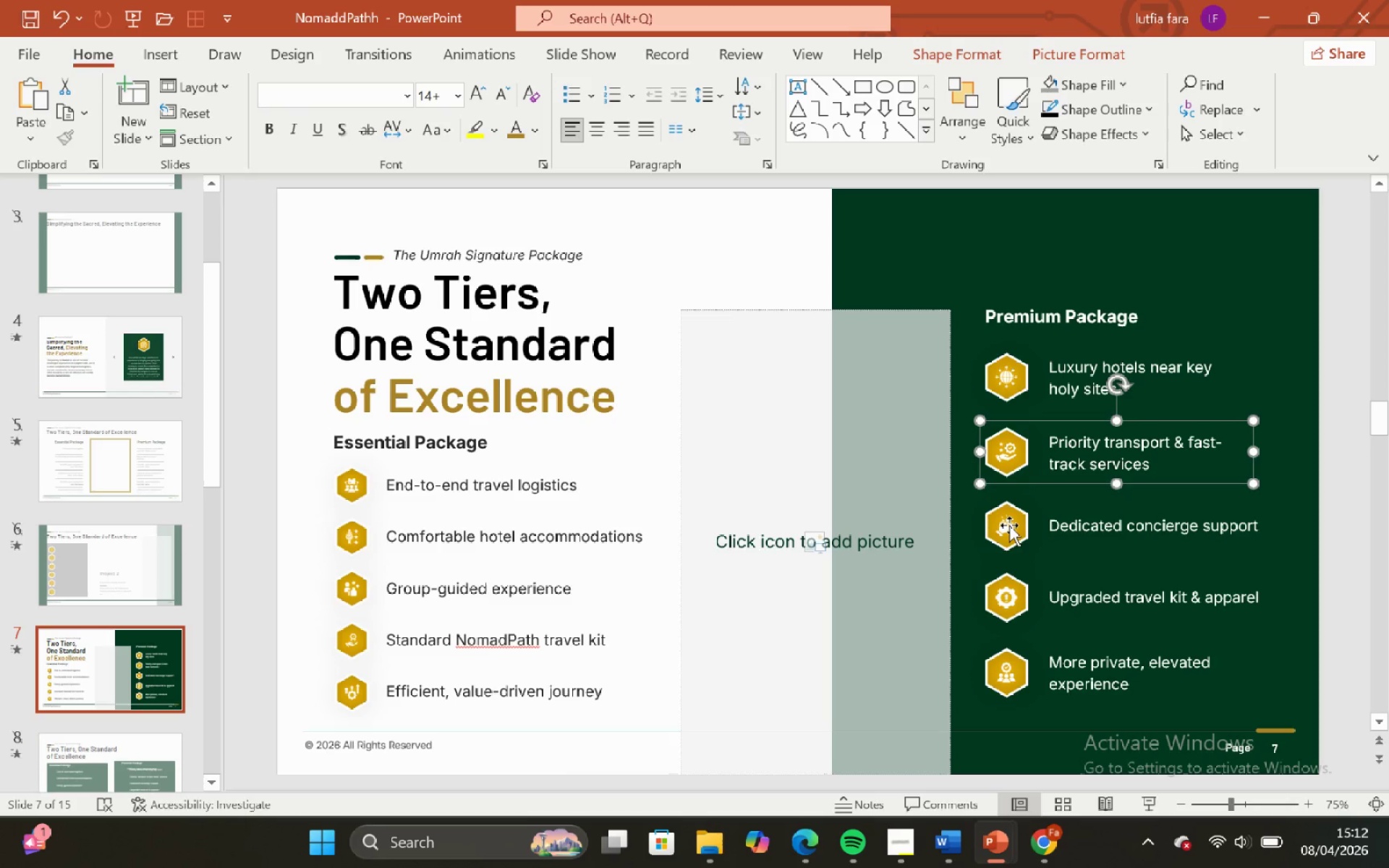 
left_click([1009, 525])
 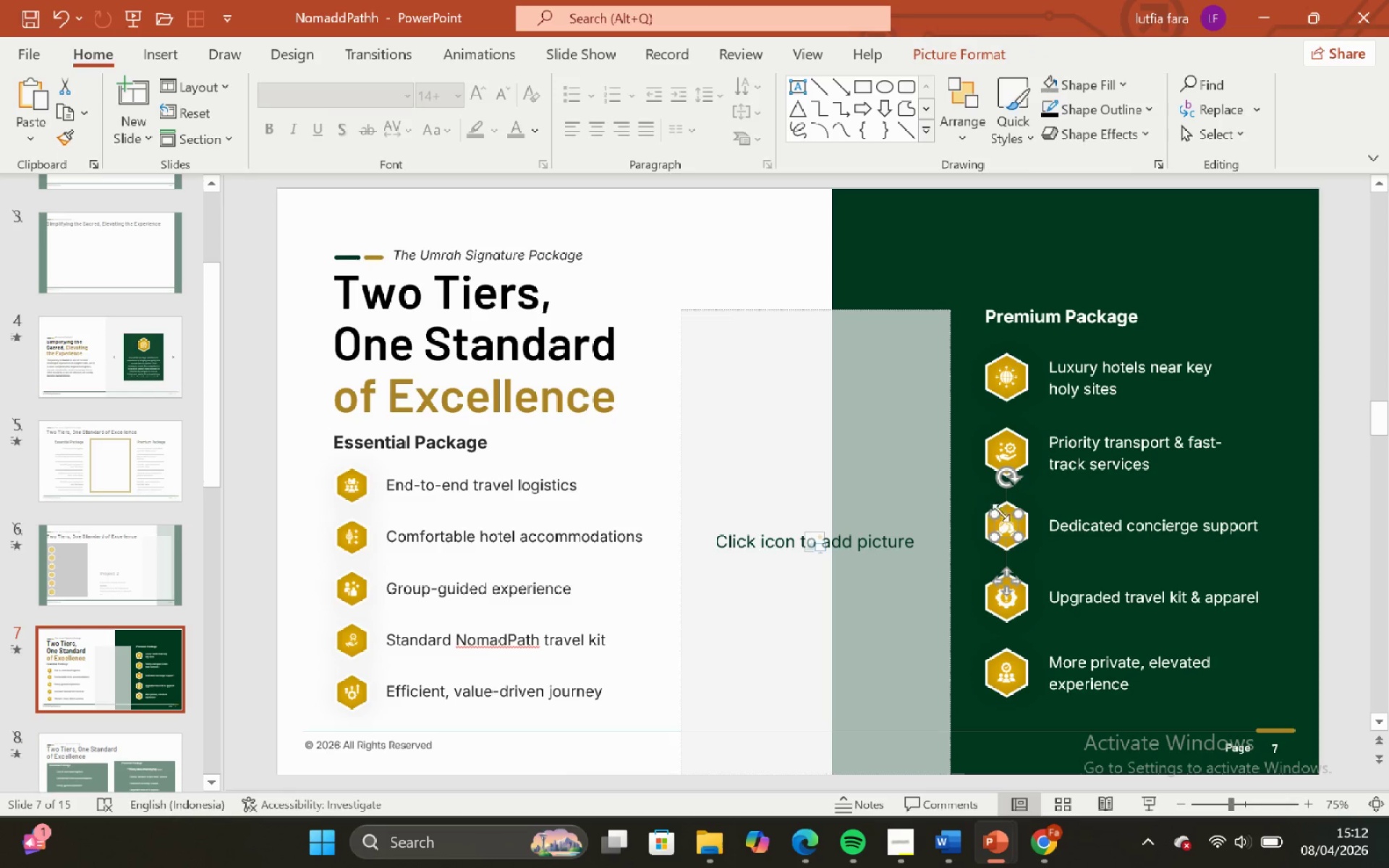 
hold_key(key=ShiftLeft, duration=1.28)
left_click([1005, 509])
 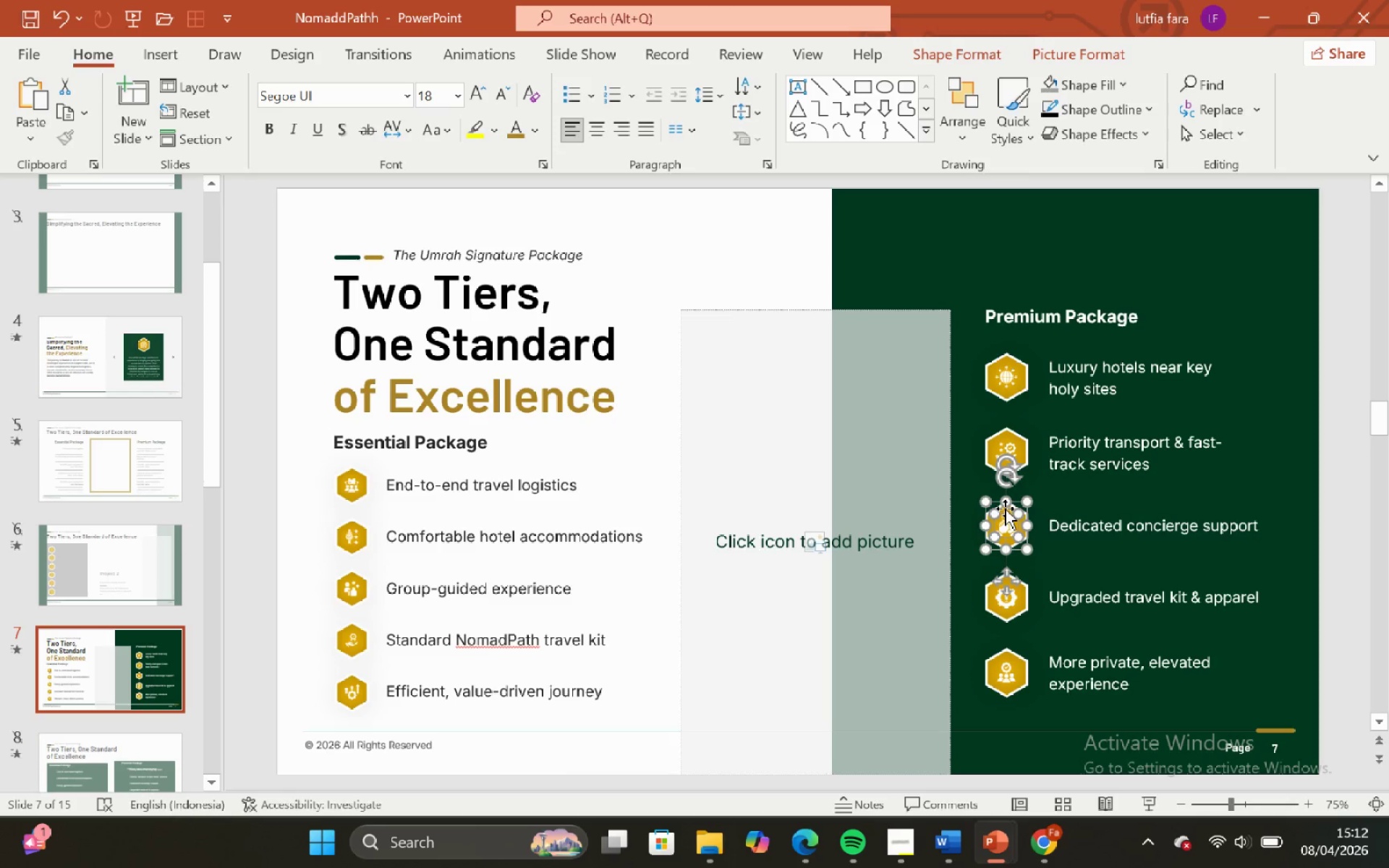 
key(Control+G)
 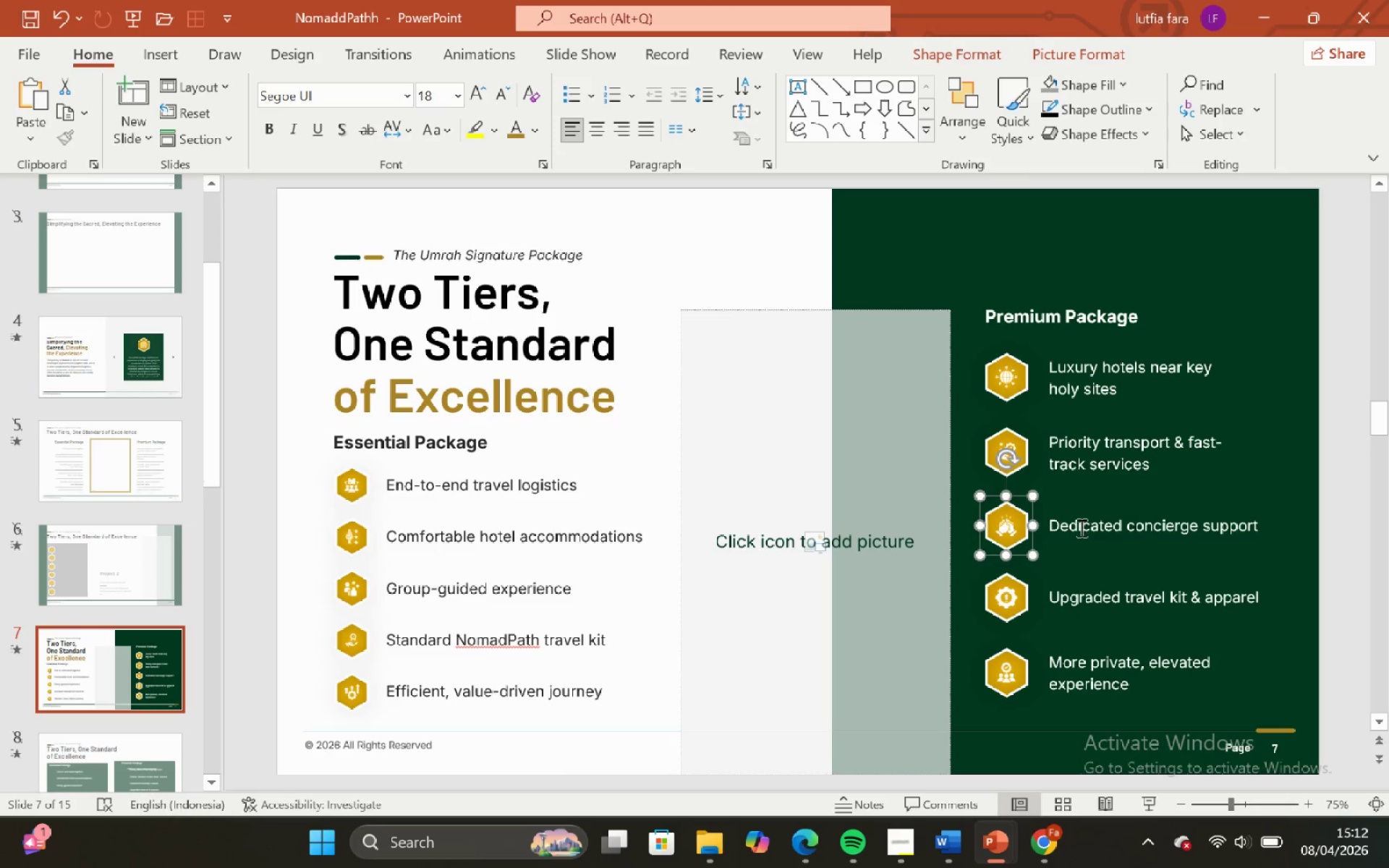 
hold_key(key=ShiftLeft, duration=0.62)
left_click([1080, 527])
 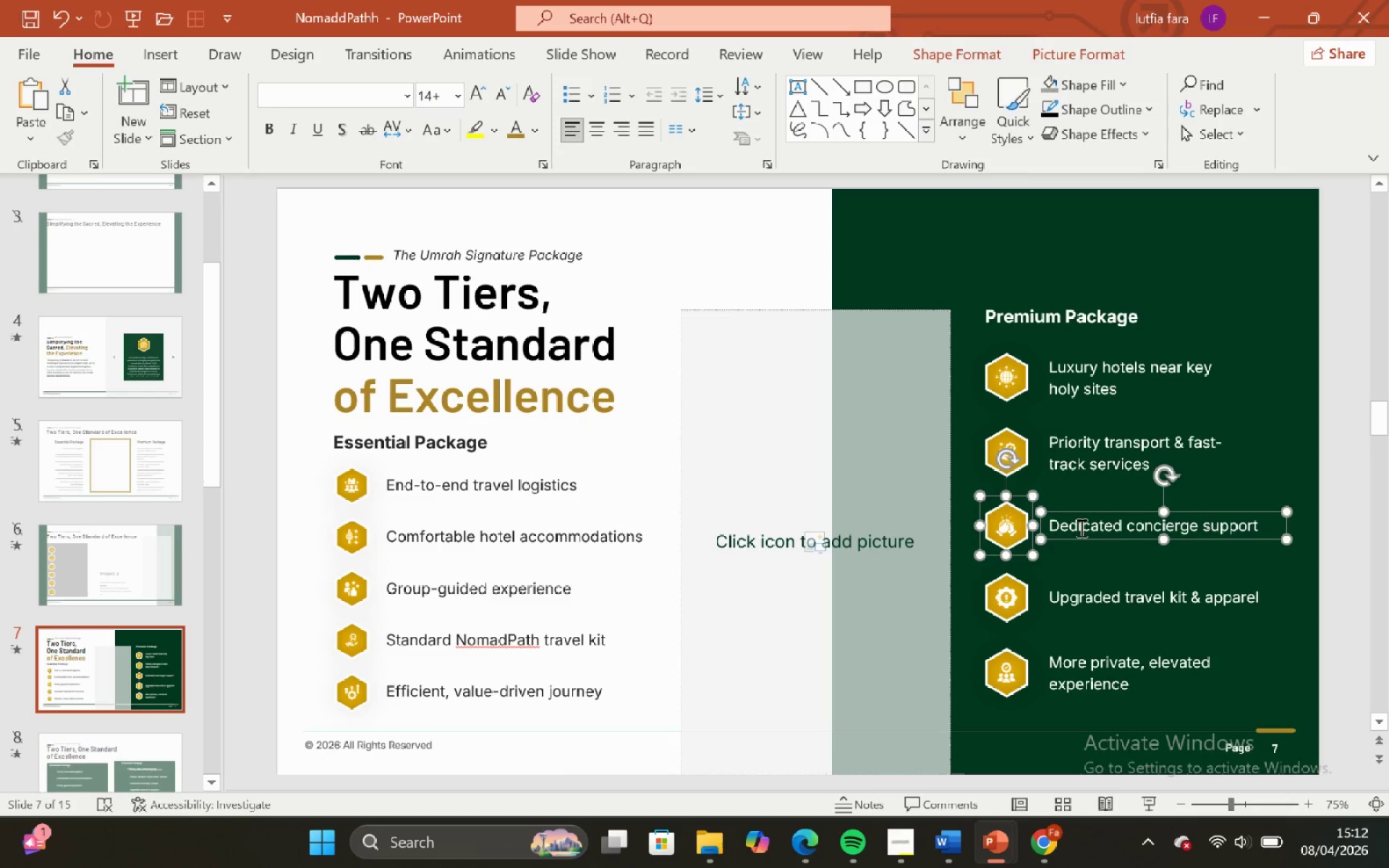 
key(Control+G)
 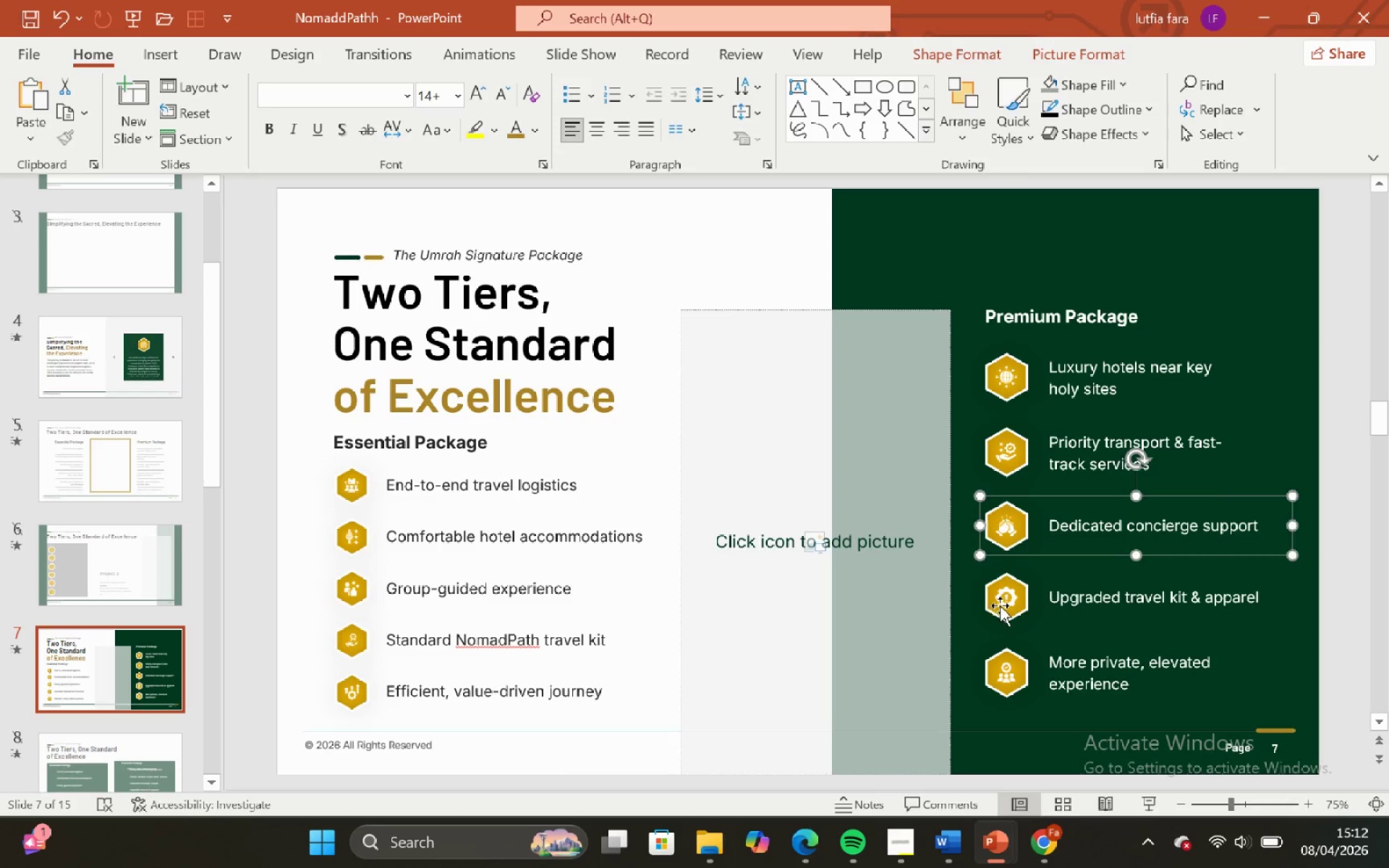 
left_click([1003, 604])
 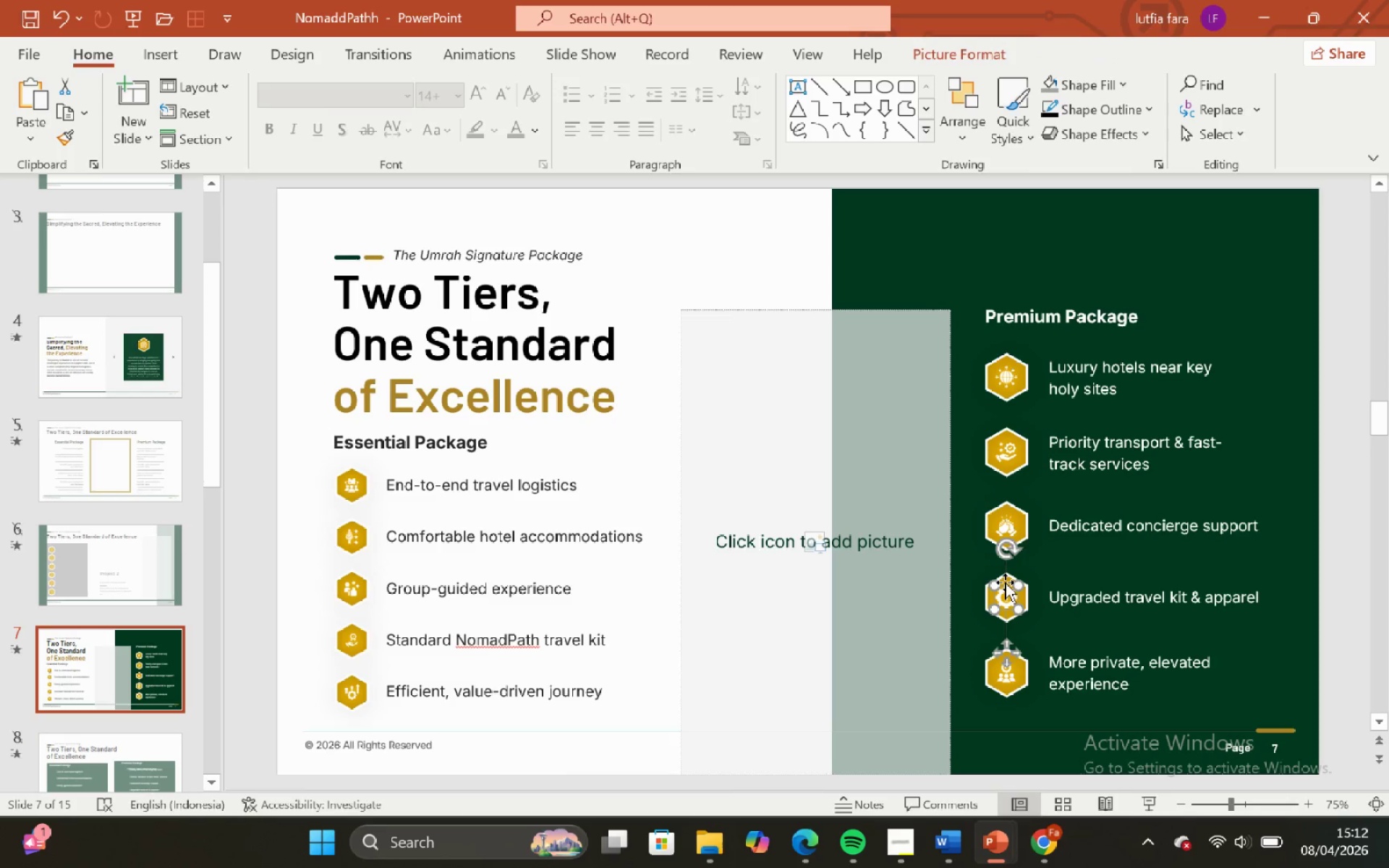 
hold_key(key=ShiftLeft, duration=0.91)
left_click([1005, 578])
 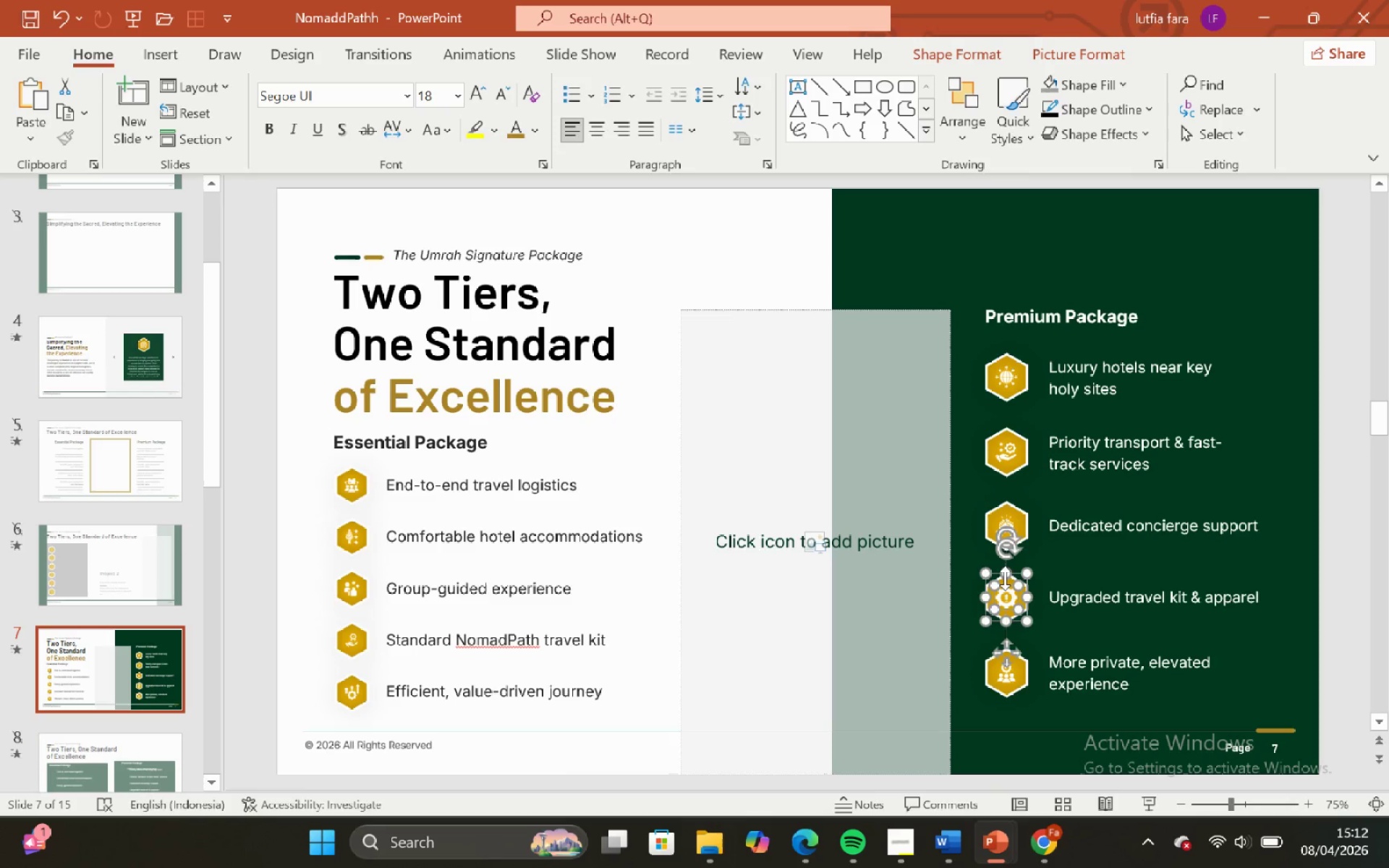 
key(Control+G)
 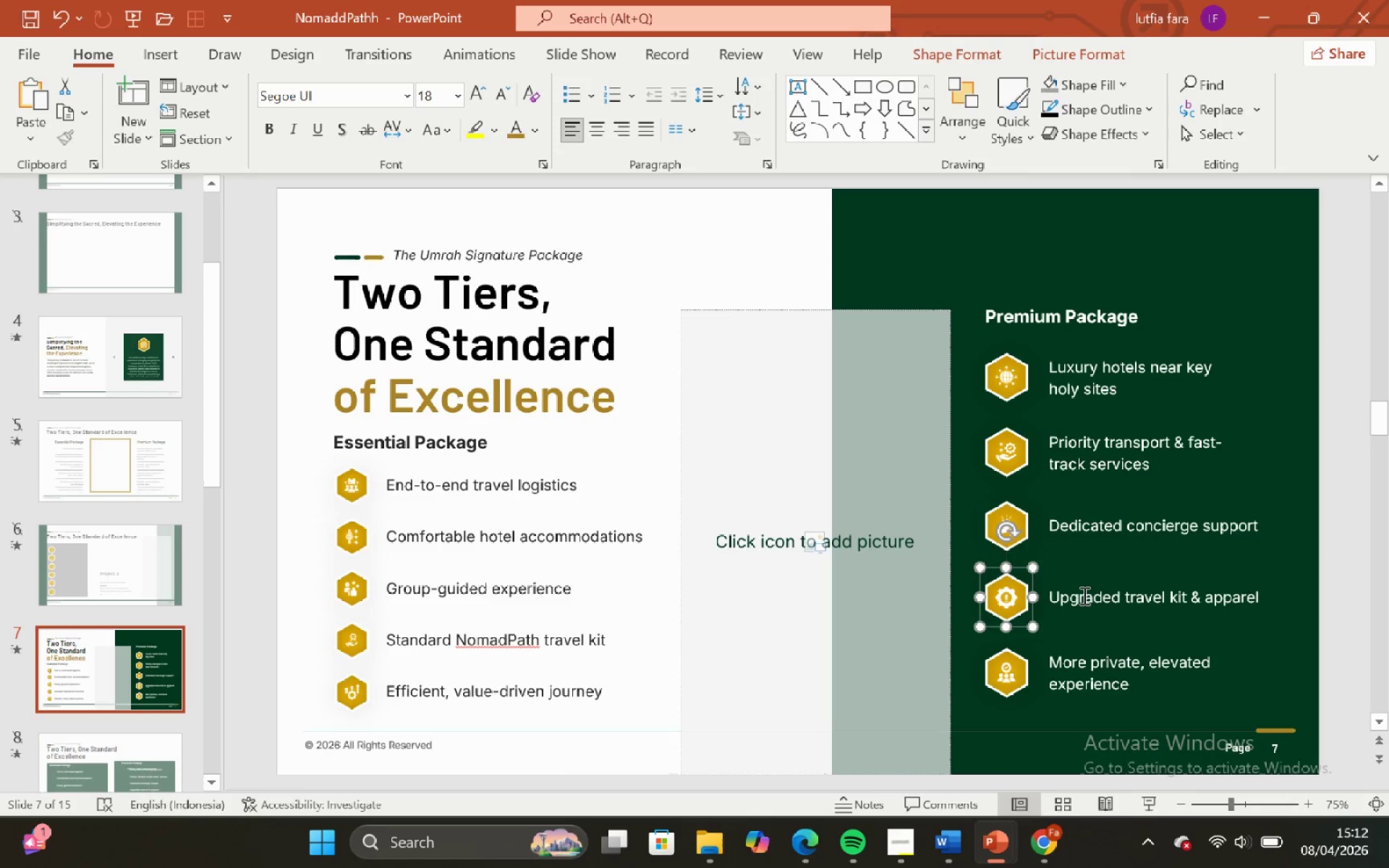 
hold_key(key=ShiftLeft, duration=0.58)
left_click([1083, 595])
 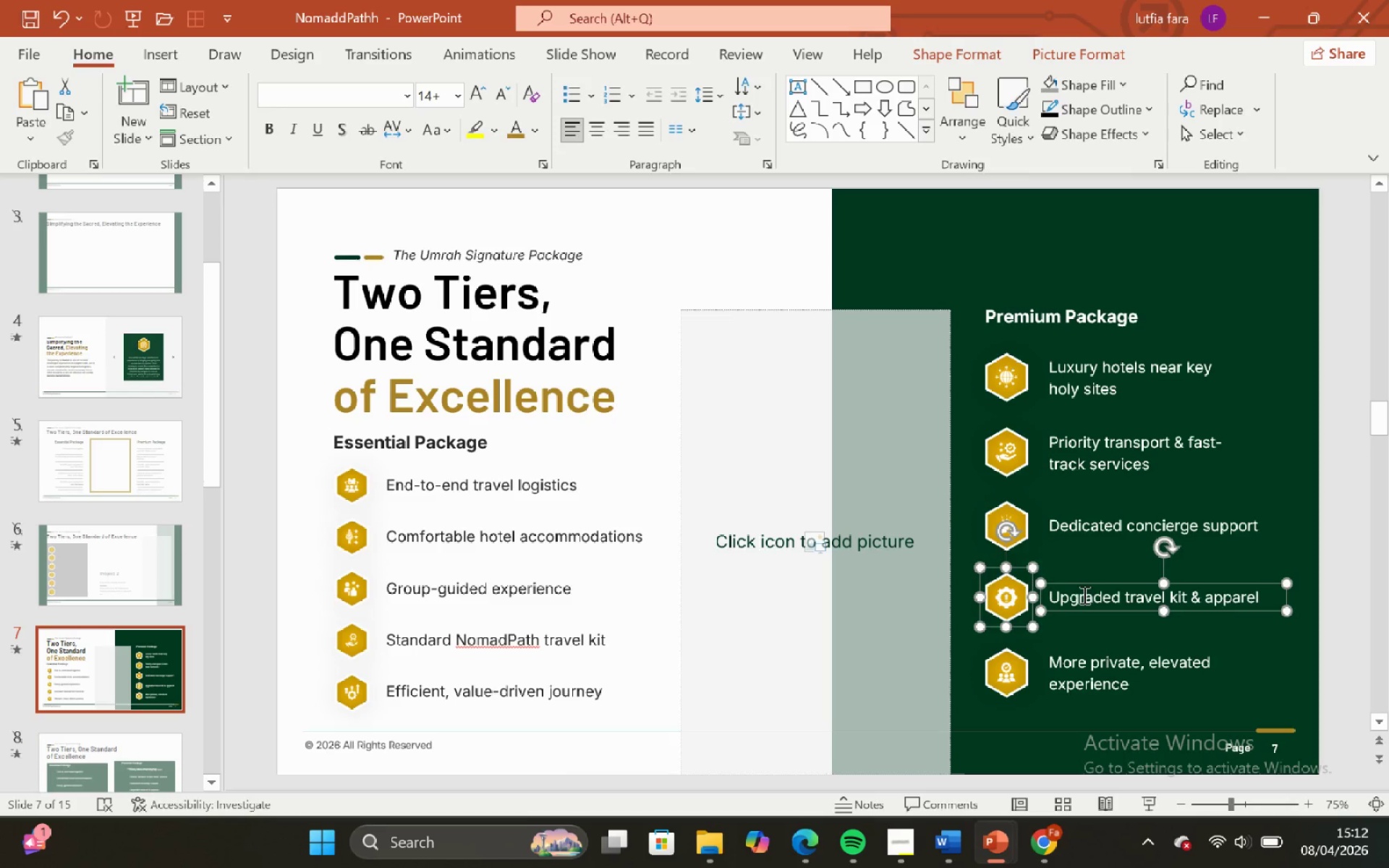 
key(Control+G)
 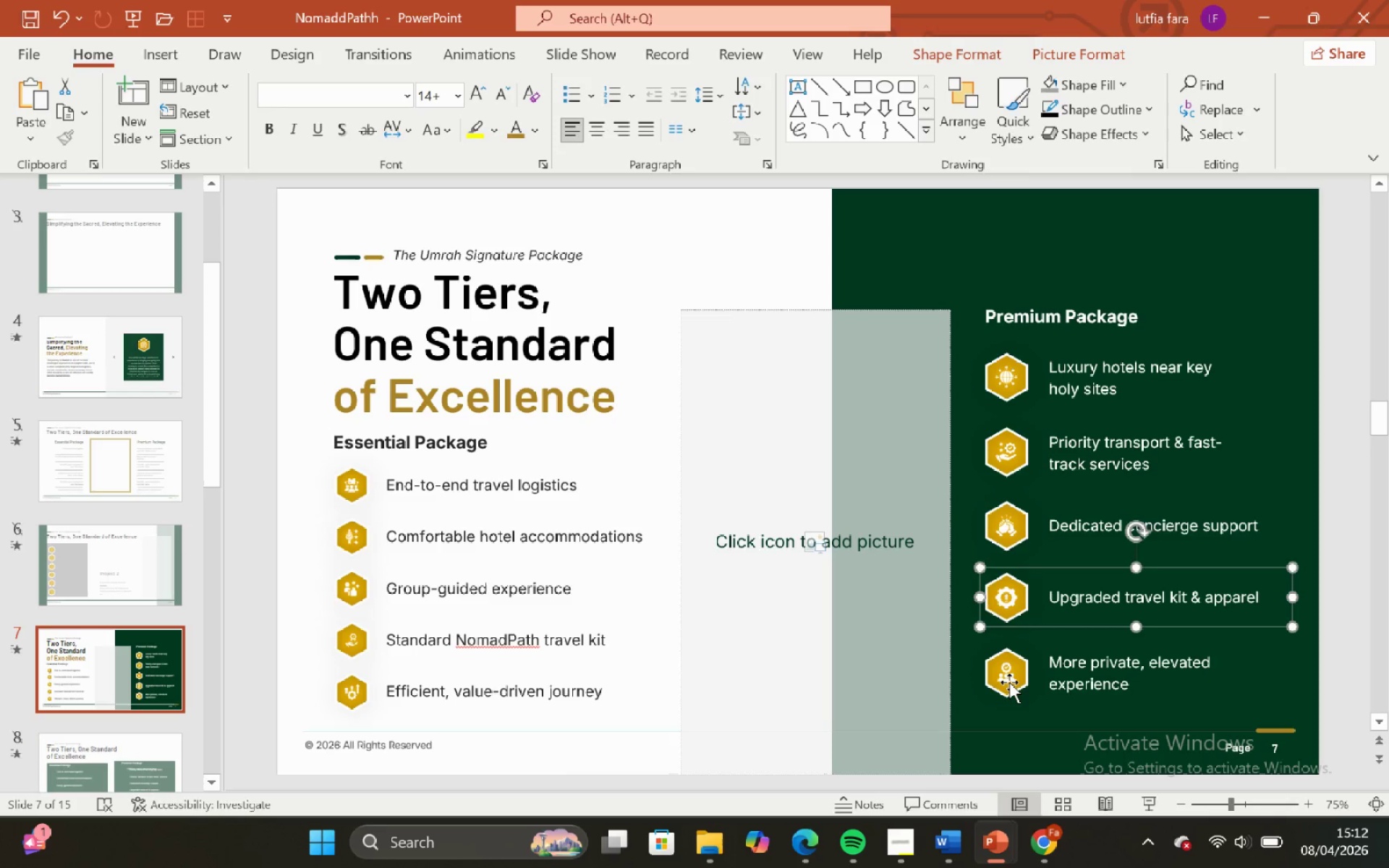 
left_click([1009, 682])
 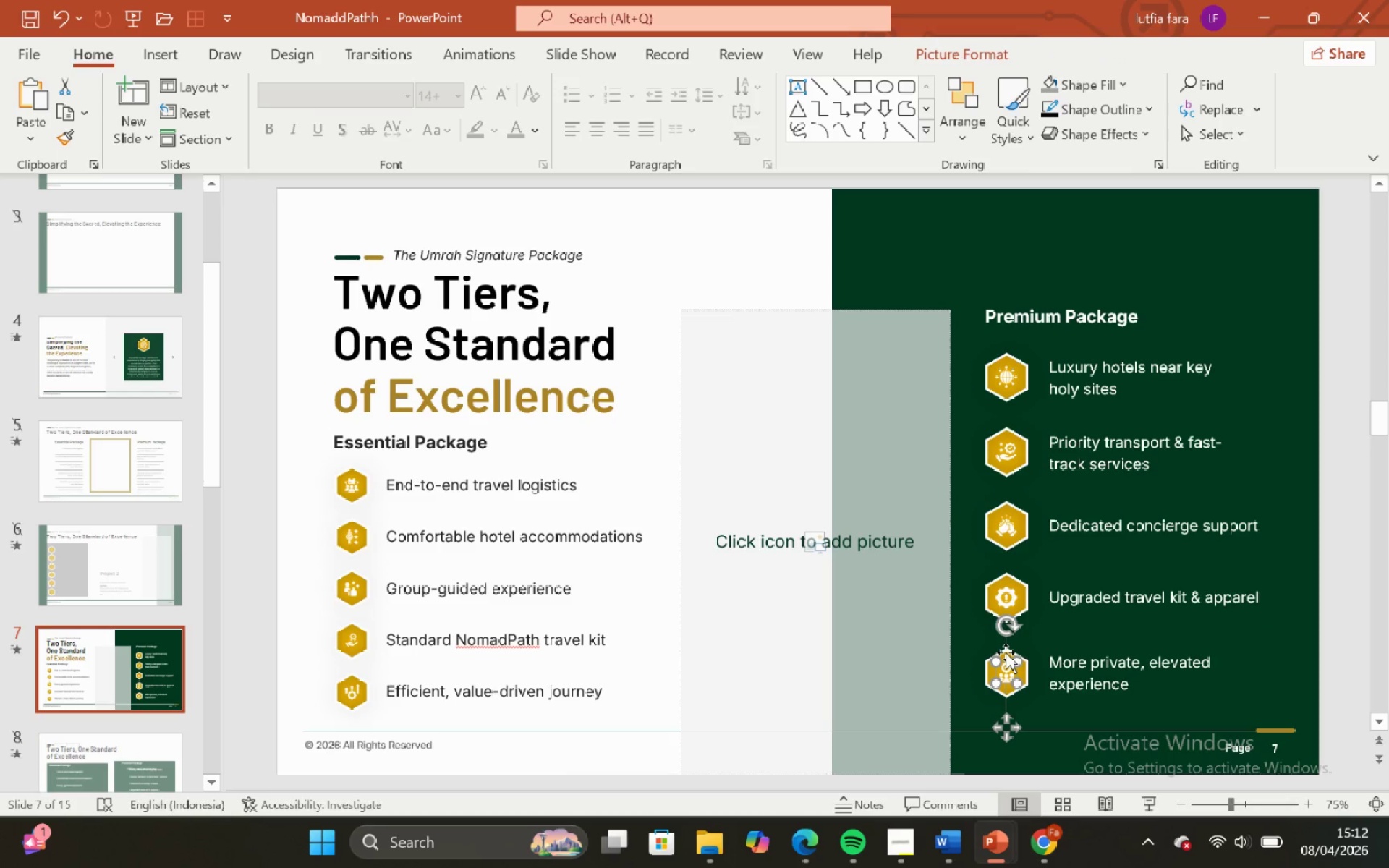 
hold_key(key=ShiftLeft, duration=0.7)
left_click([1006, 652])
 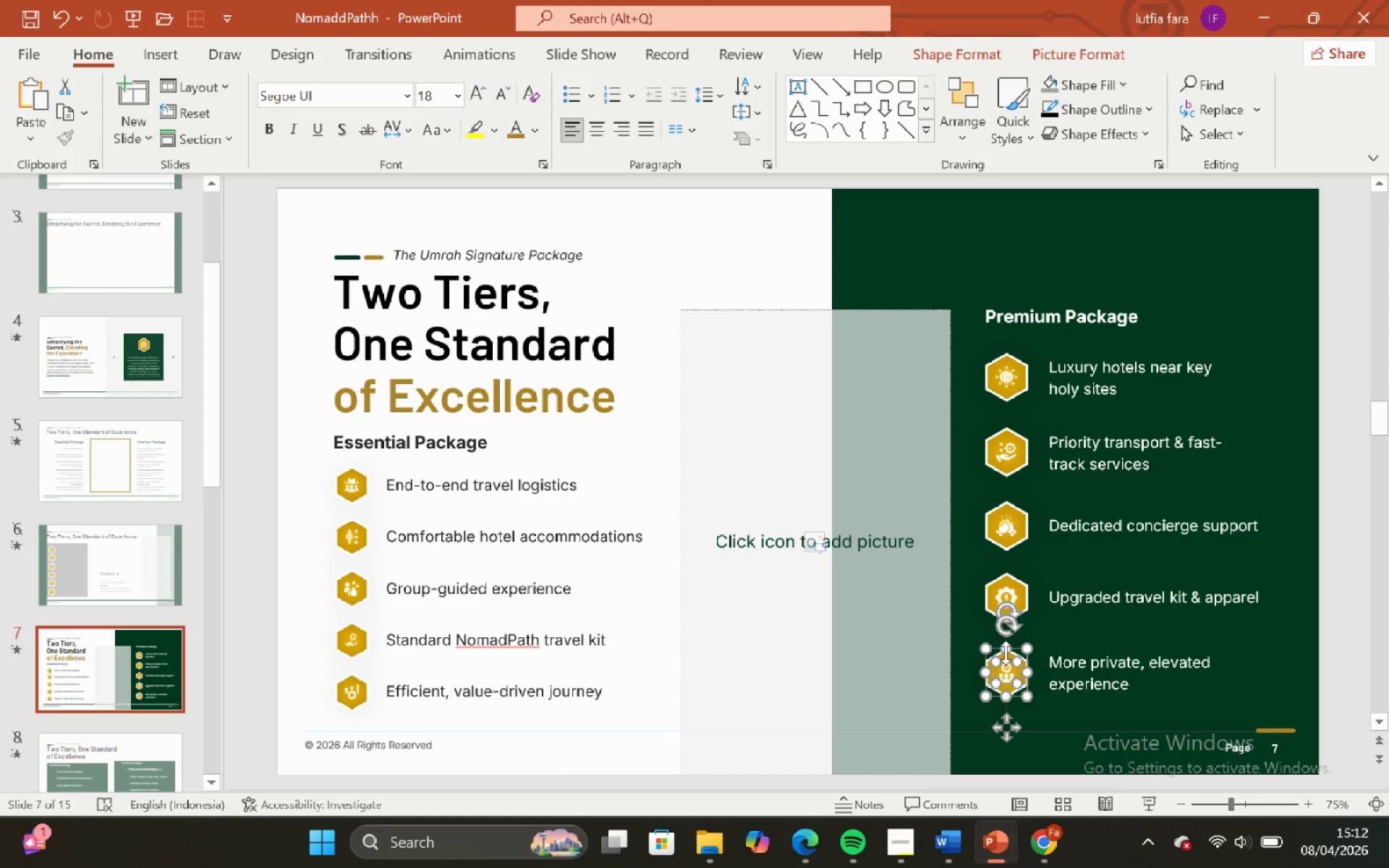 
key(Control+G)
 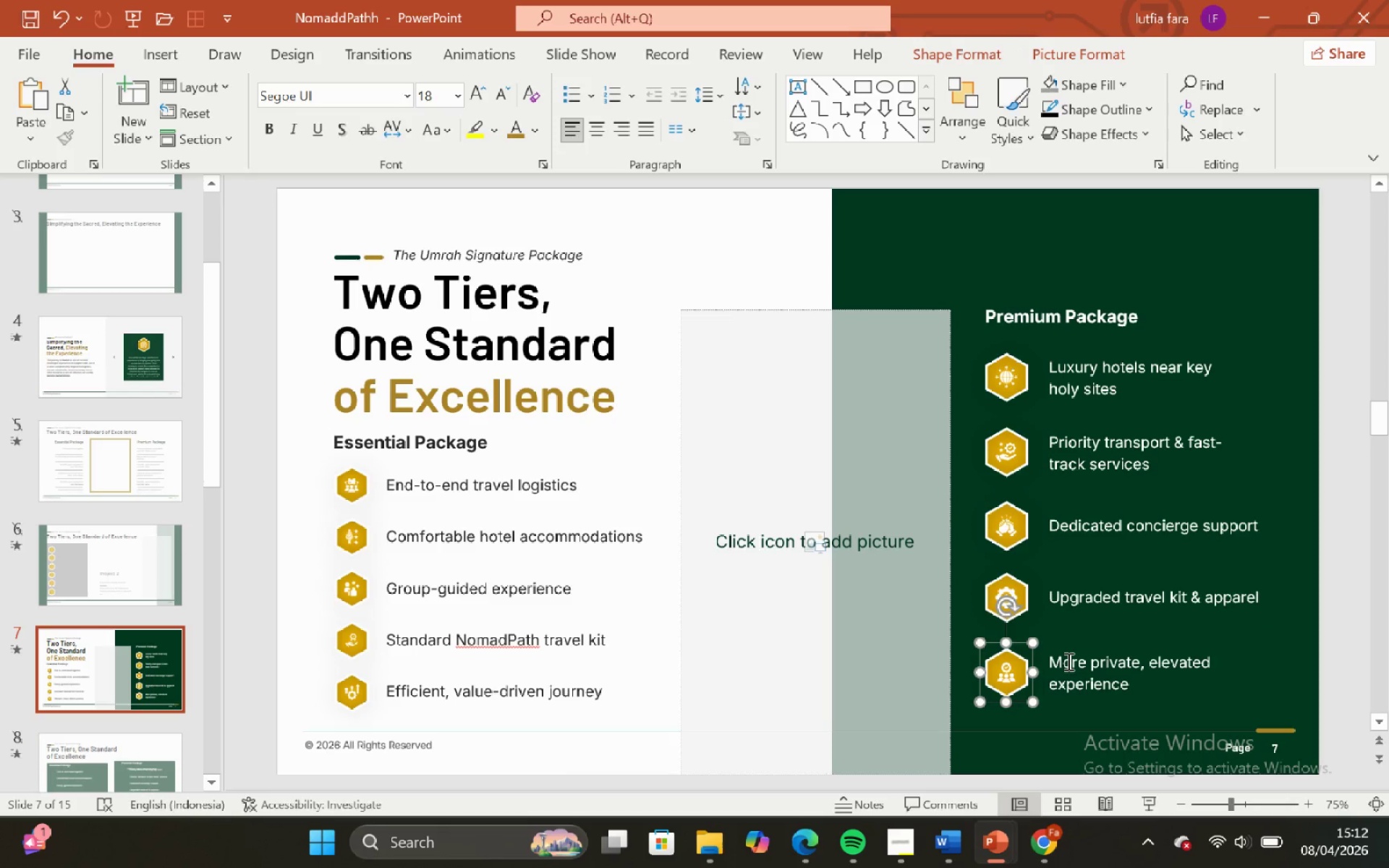 
left_click([1067, 661])
 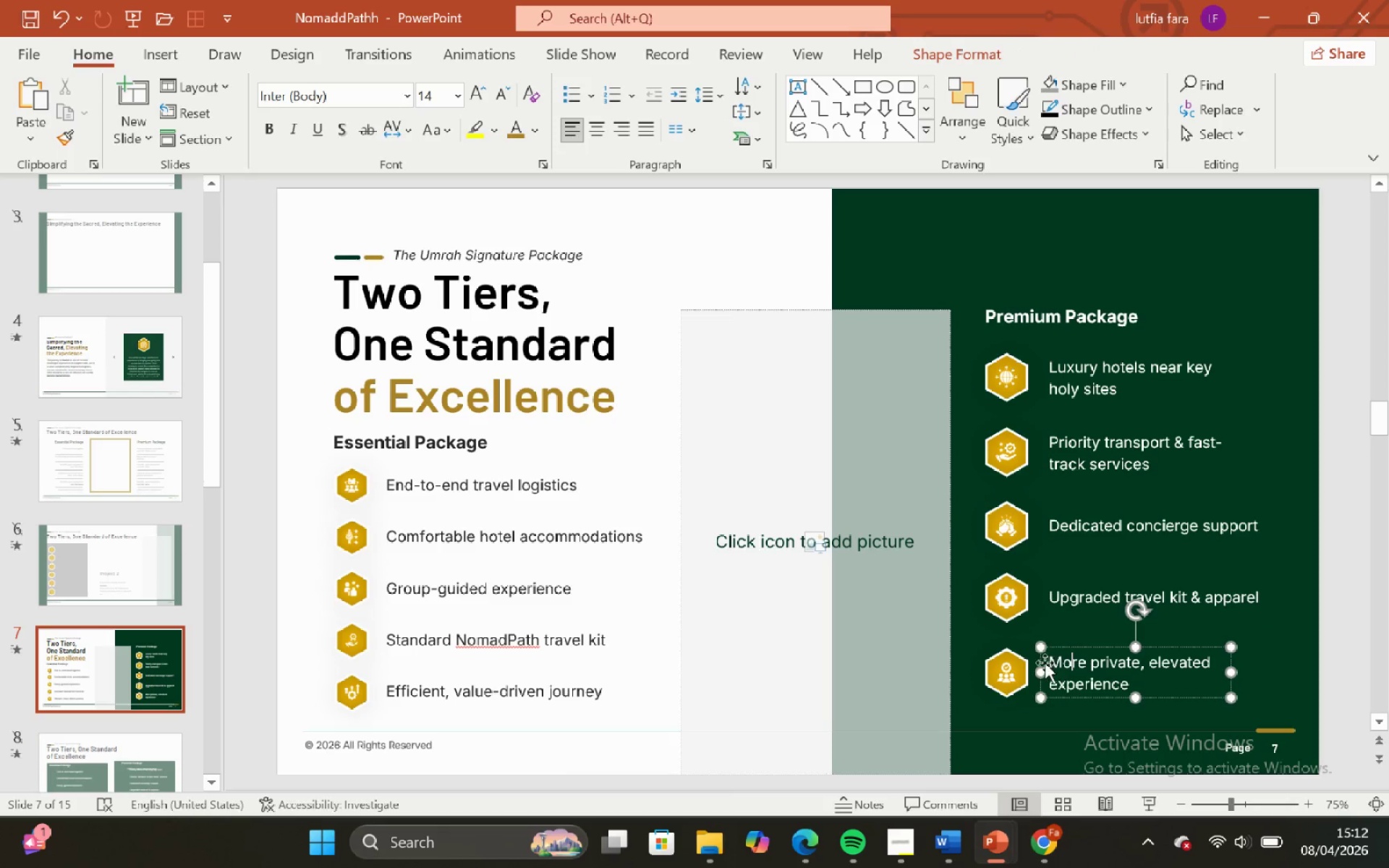 
hold_key(key=ShiftLeft, duration=0.78)
left_click([1022, 668])
 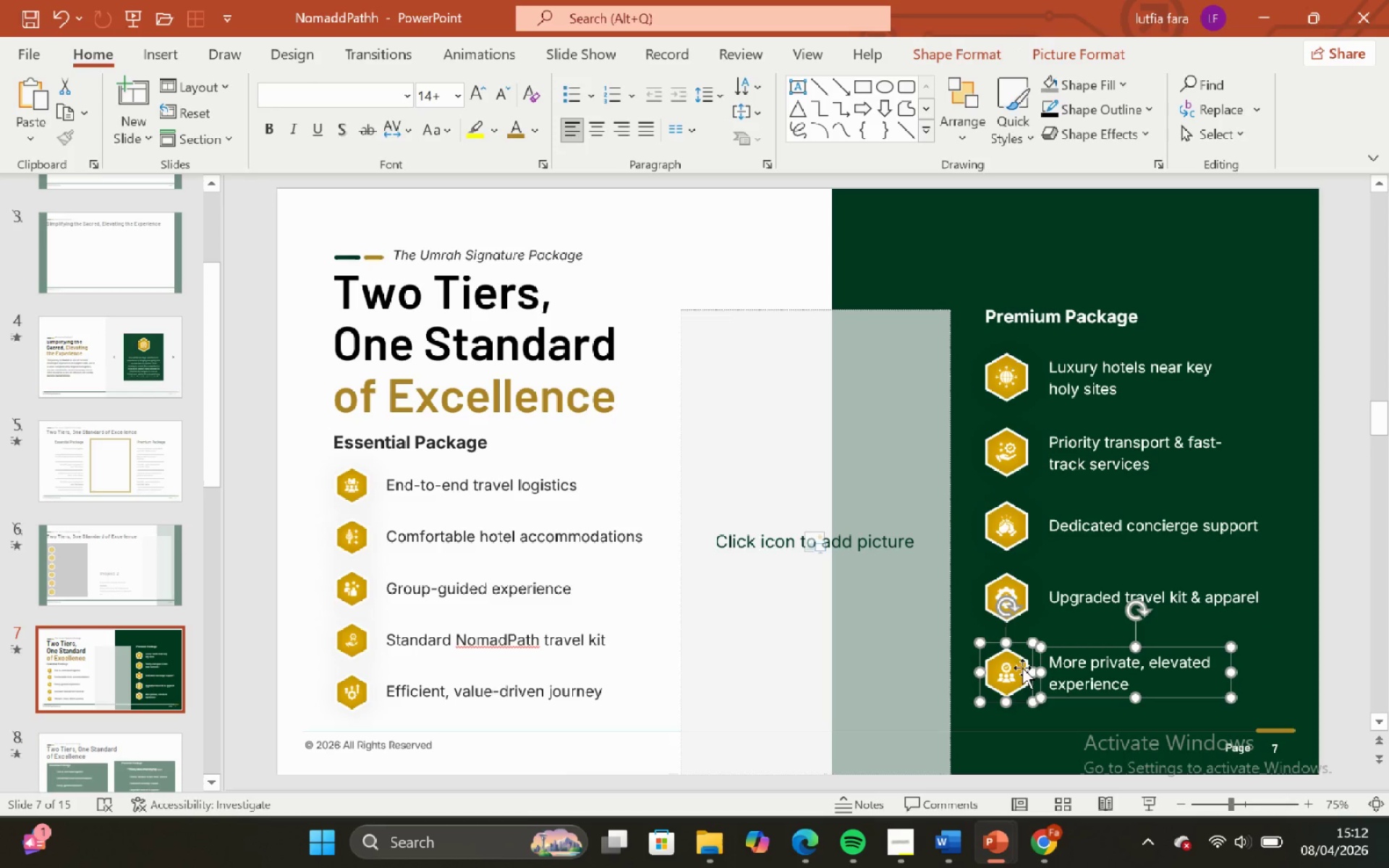 
key(Control+G)
 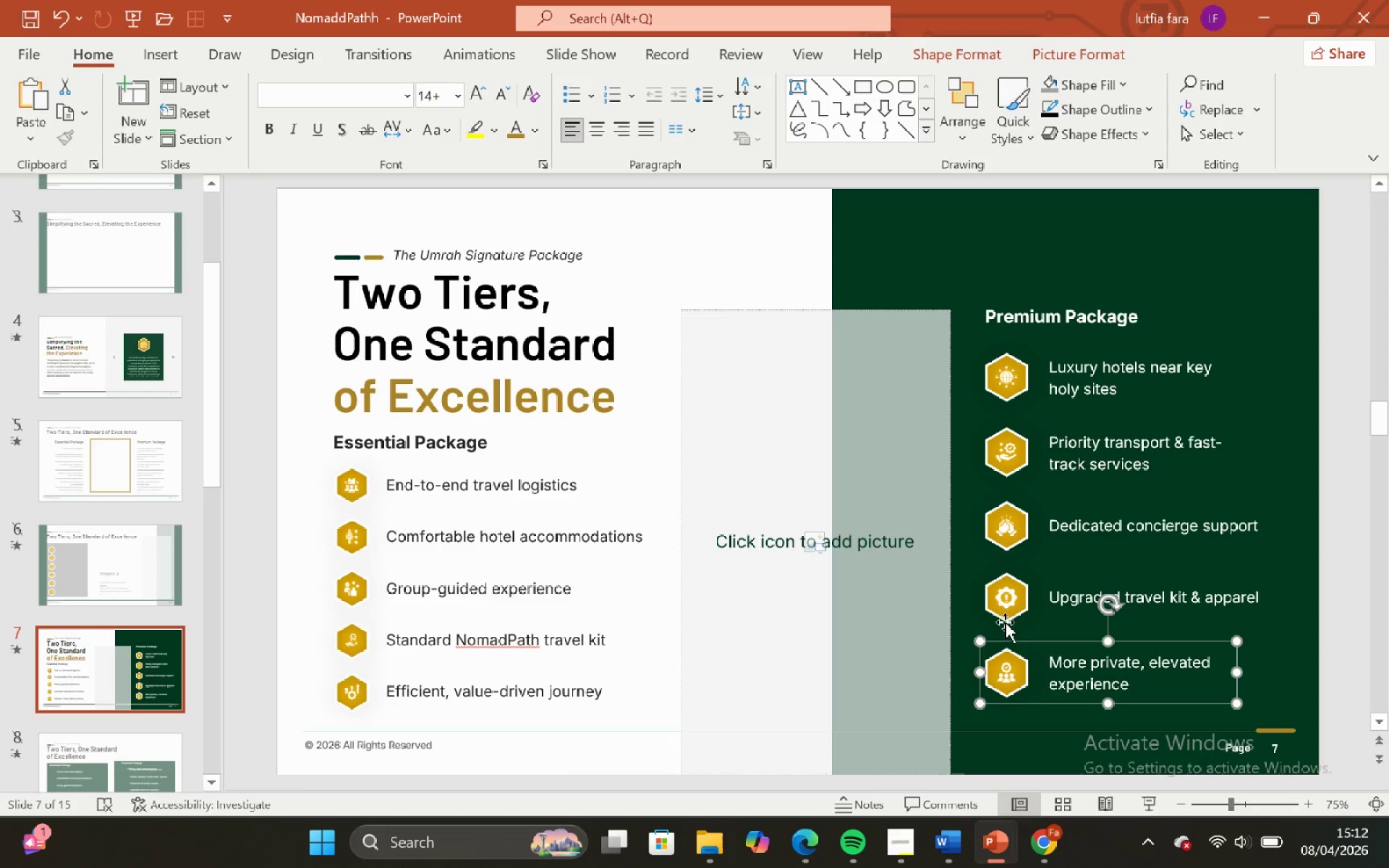 
hold_key(key=ShiftLeft, duration=0.94)
hold_key(key=ControlLeft, duration=0.78)
scroll: coordinate [1005, 621], scroll_direction: down, amount: 2.0
 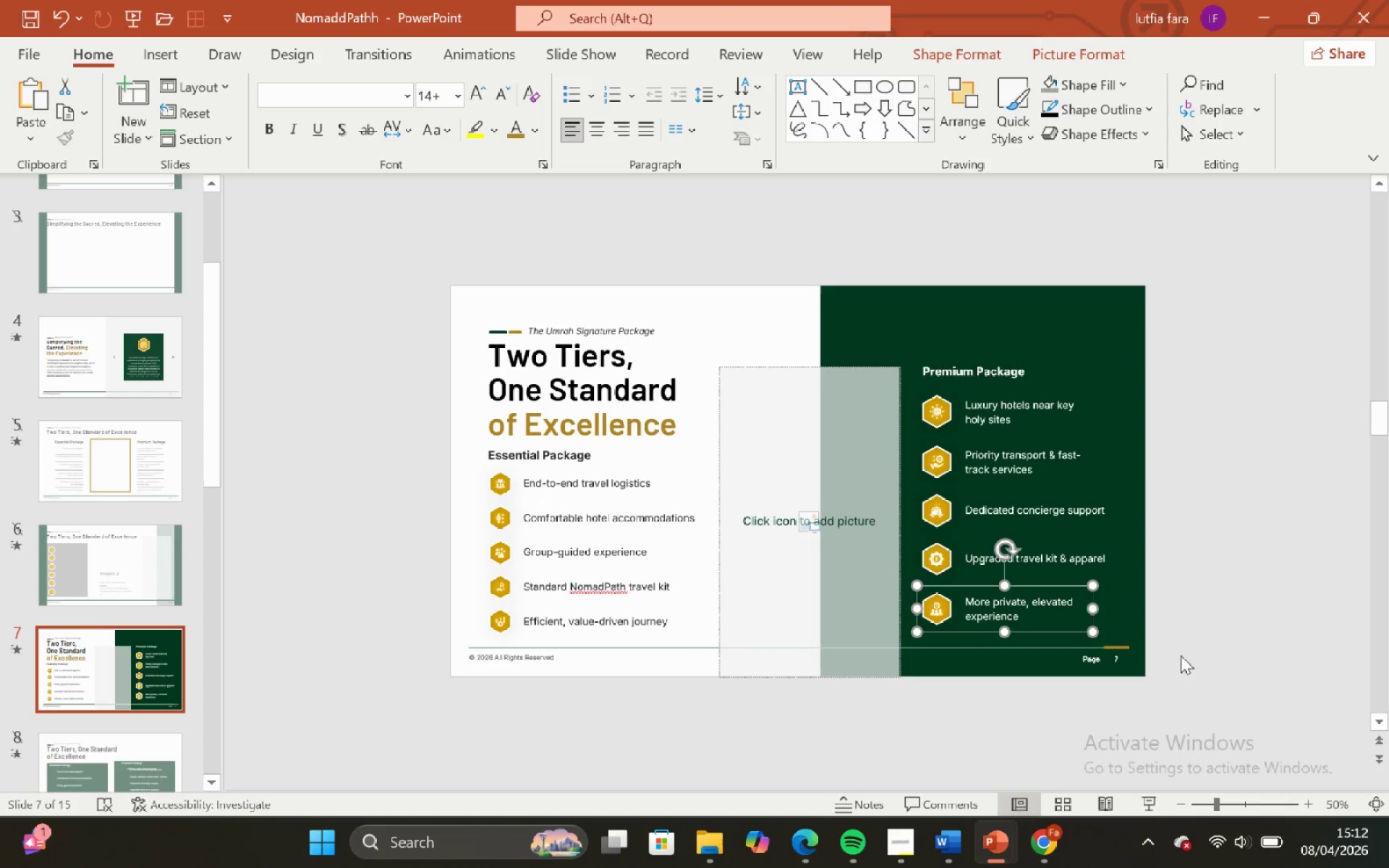 
left_click([1201, 623])
 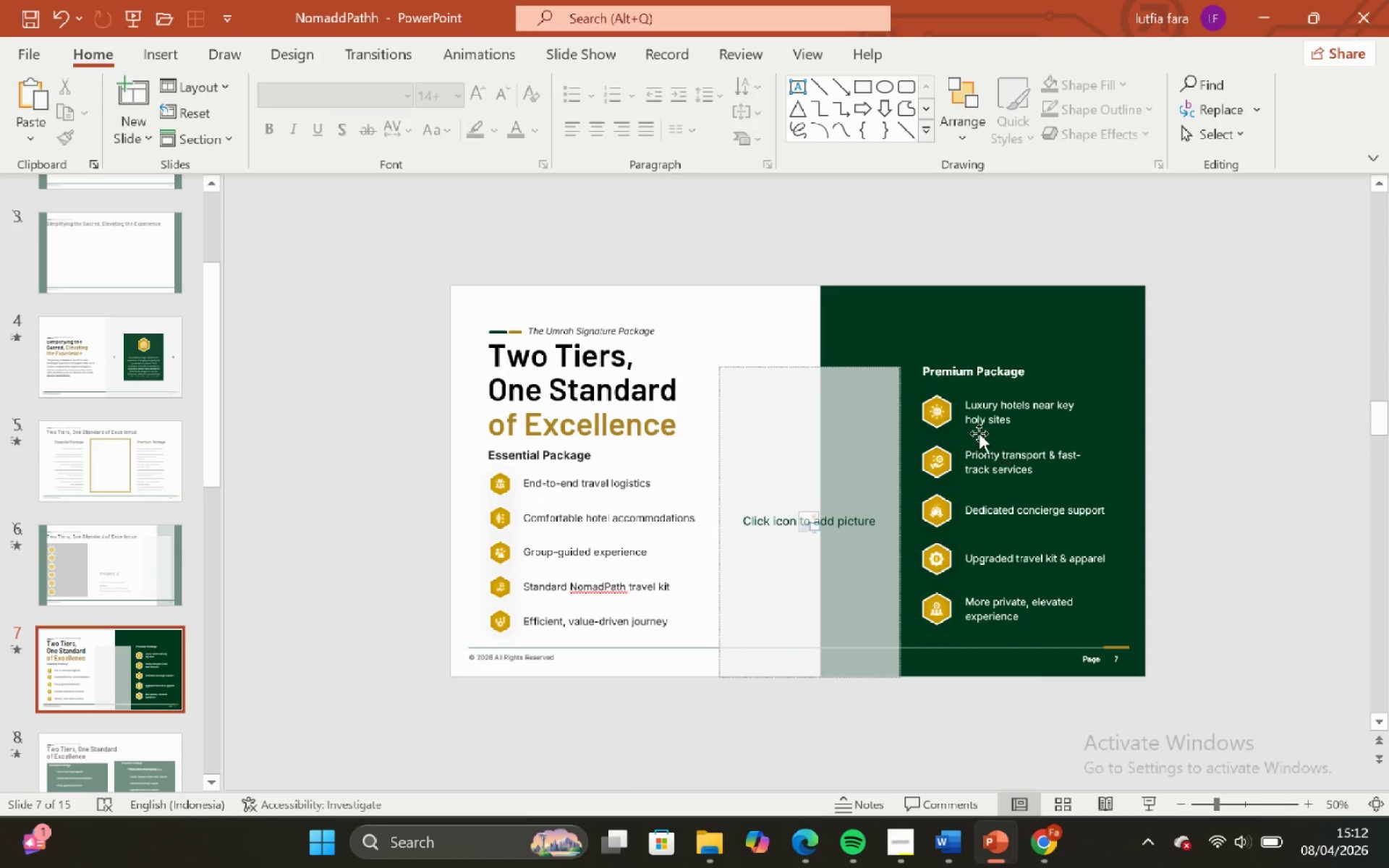 
left_click([933, 407])
 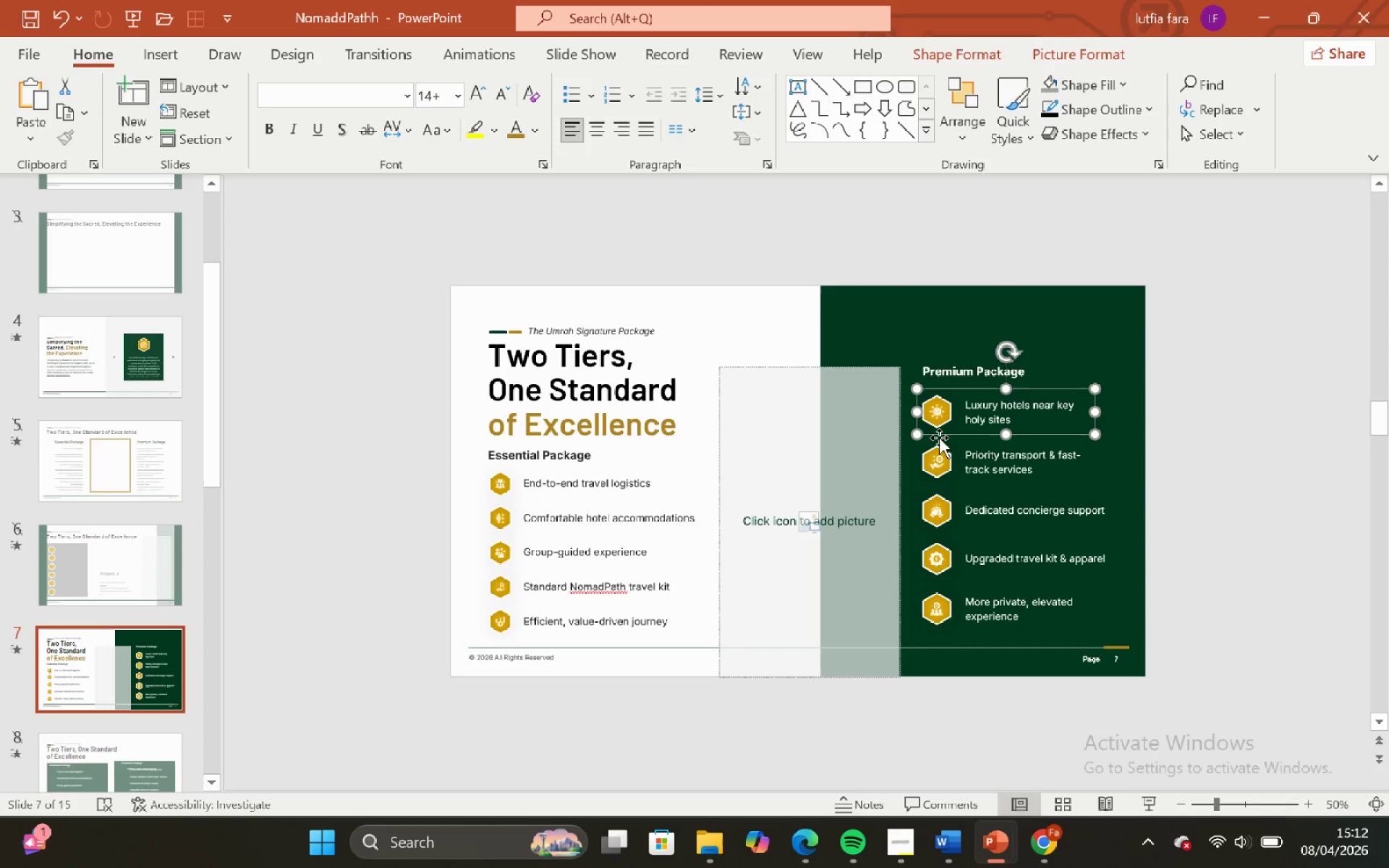 
hold_key(key=ShiftLeft, duration=3.0)
left_click([942, 453])
 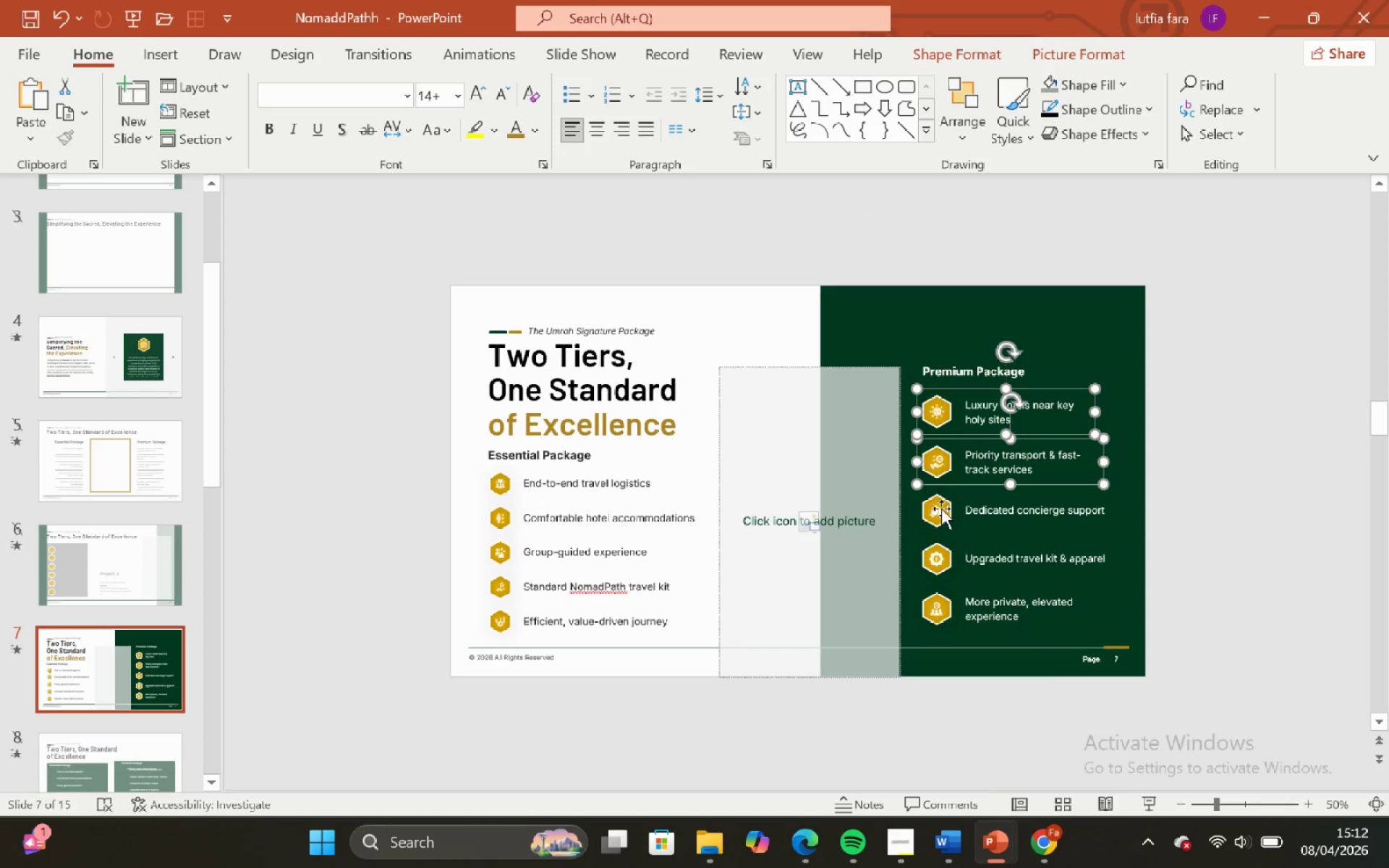 
left_click([942, 510])
 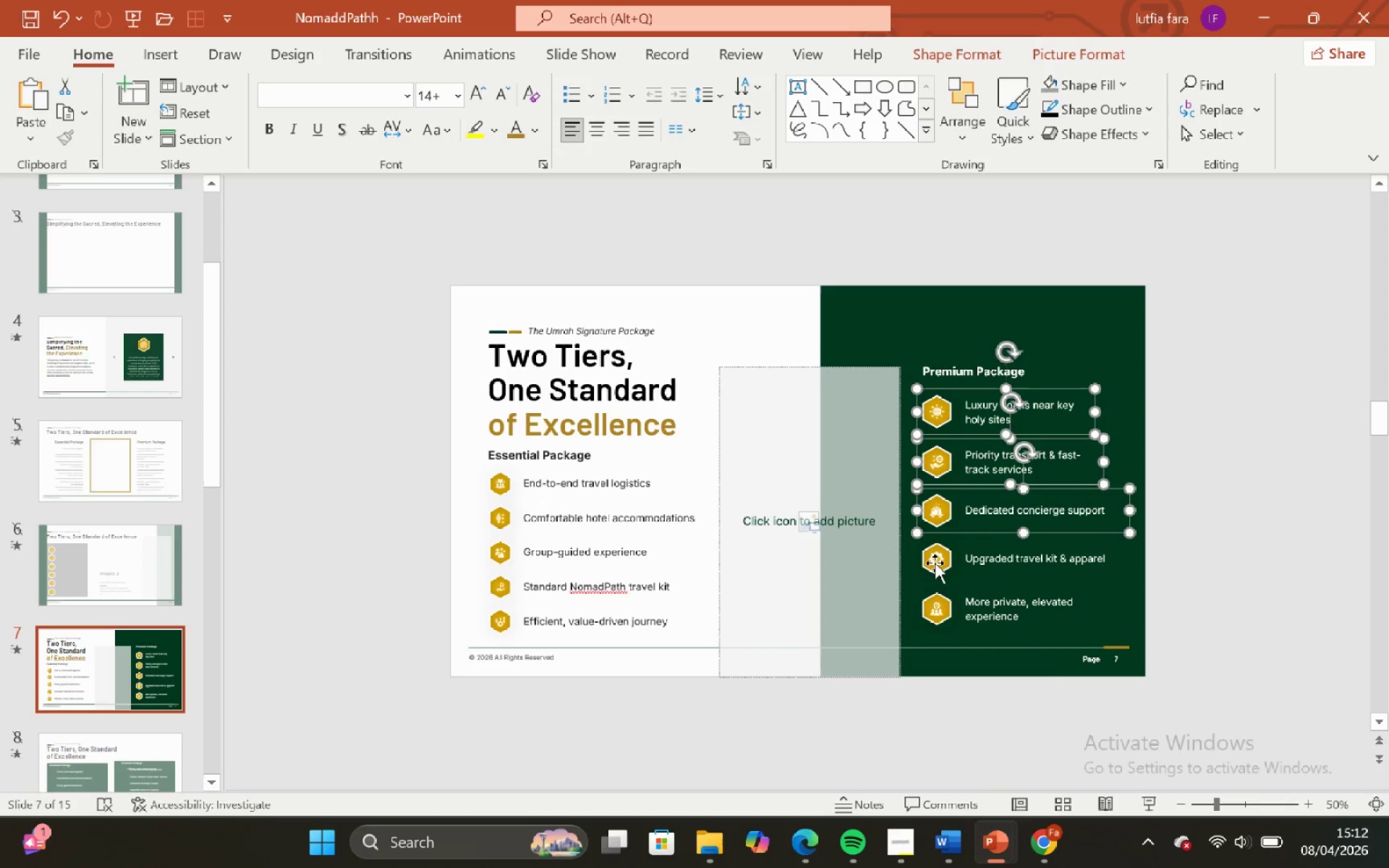 
left_click([934, 563])
 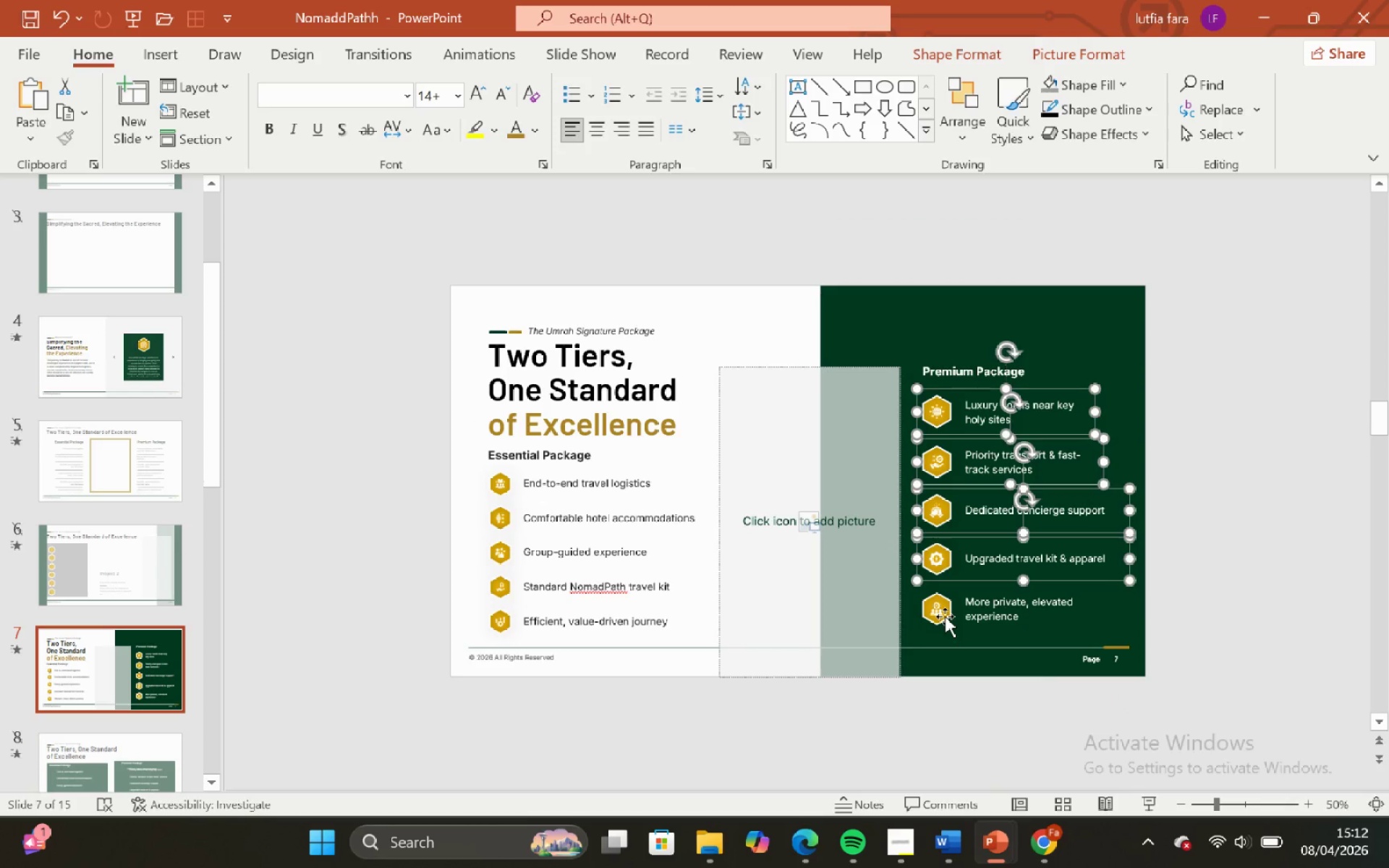 
left_click([945, 616])
 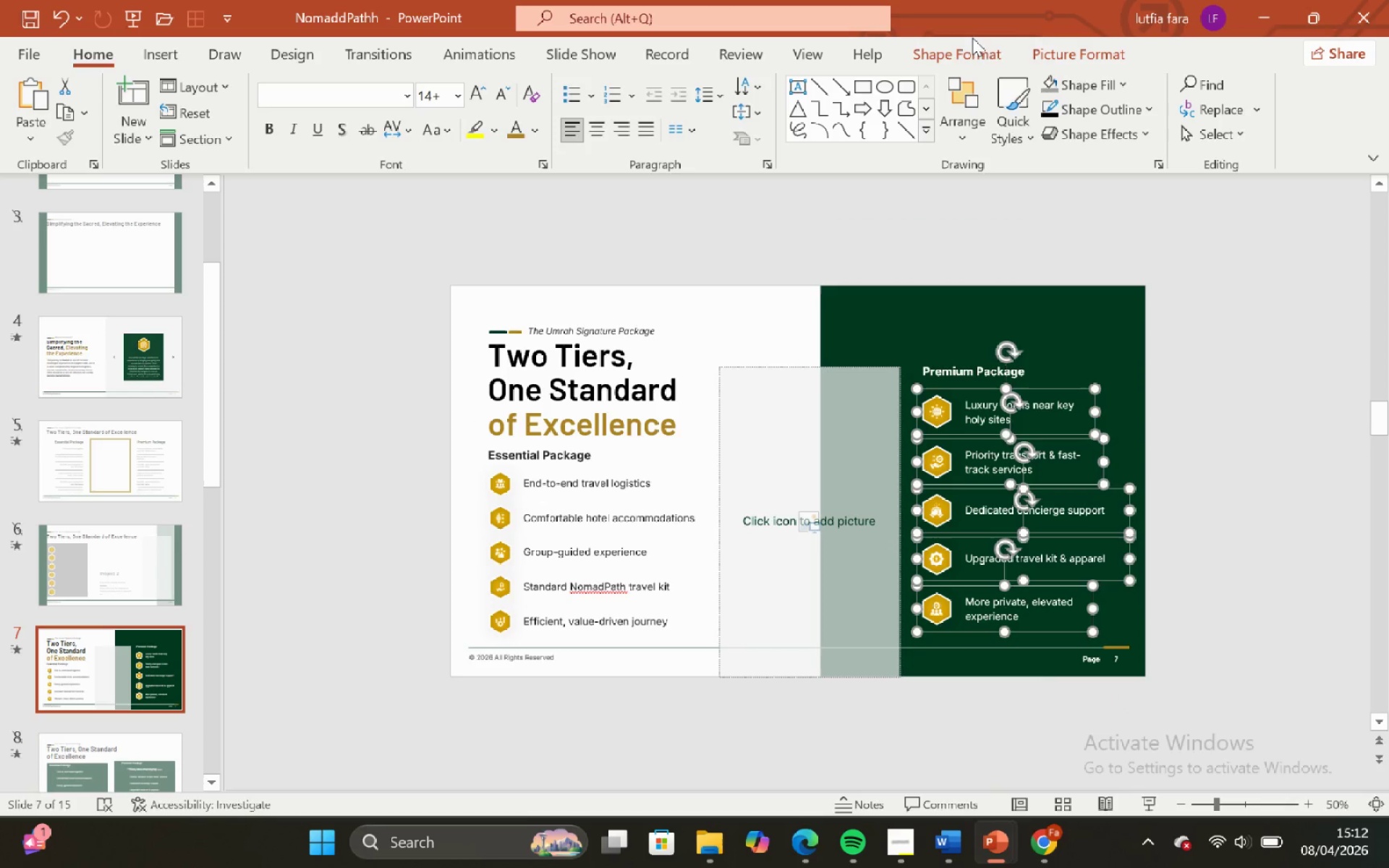 
left_click([974, 44])
 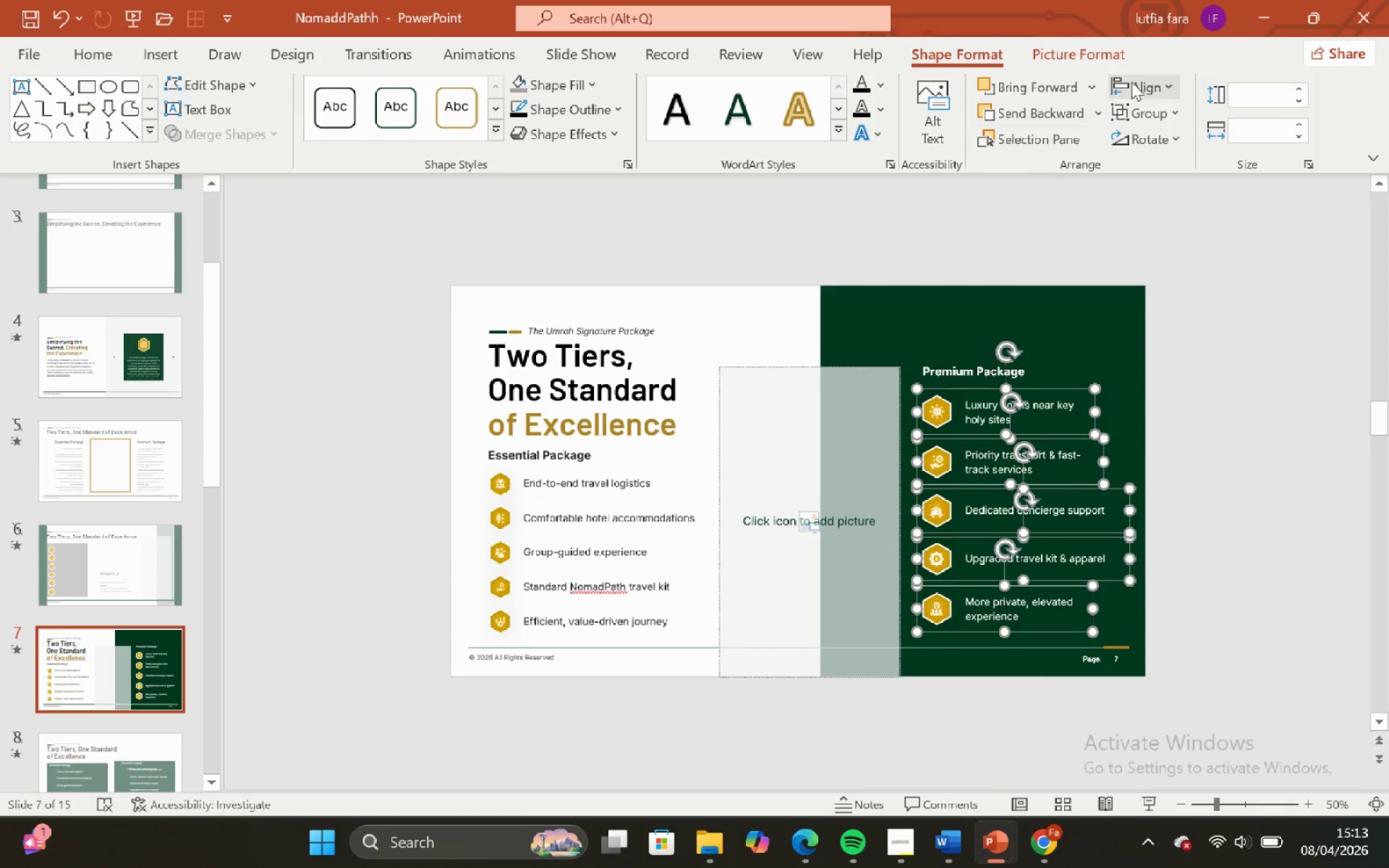 
left_click([1134, 80])
 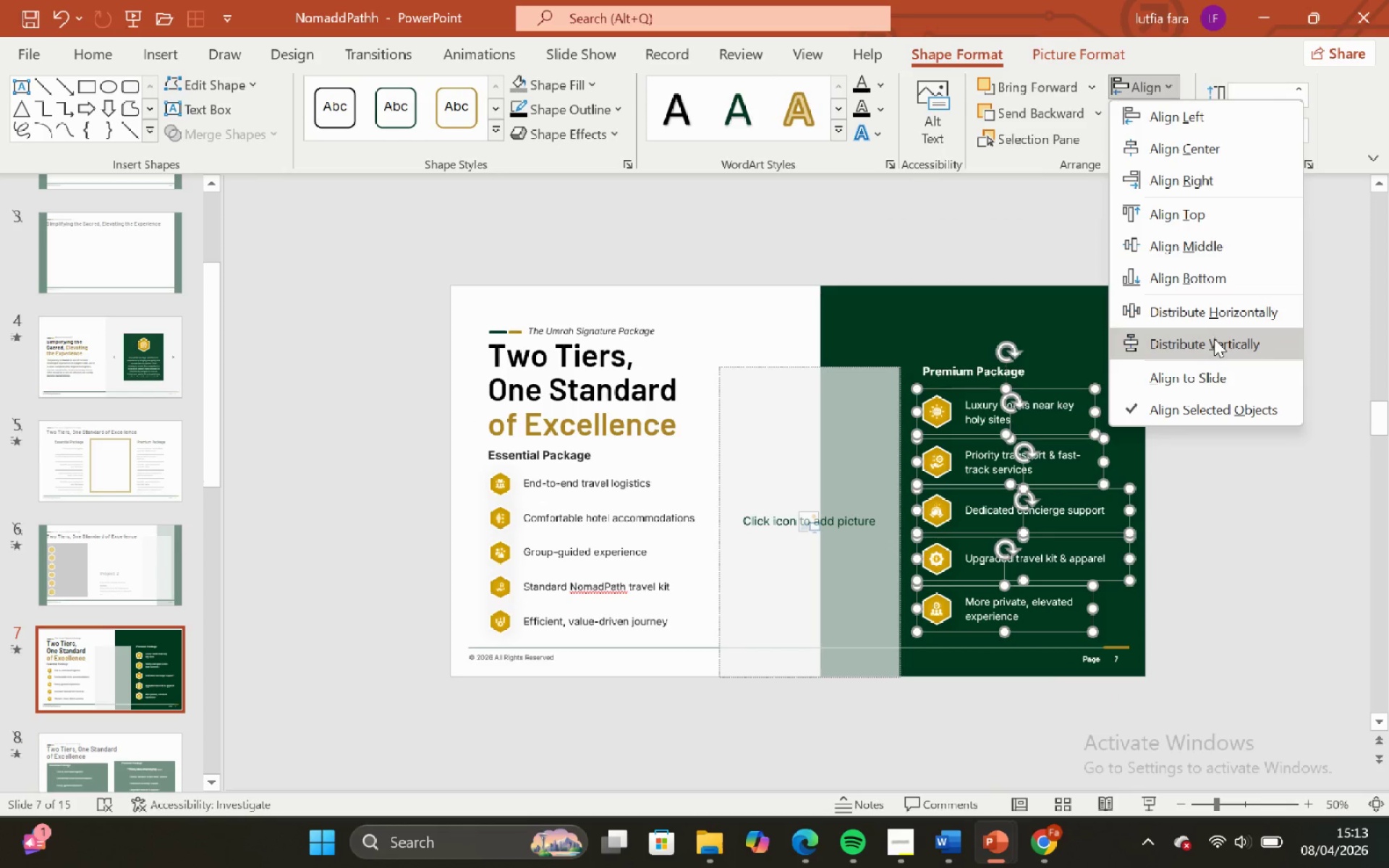 
left_click([1213, 341])
 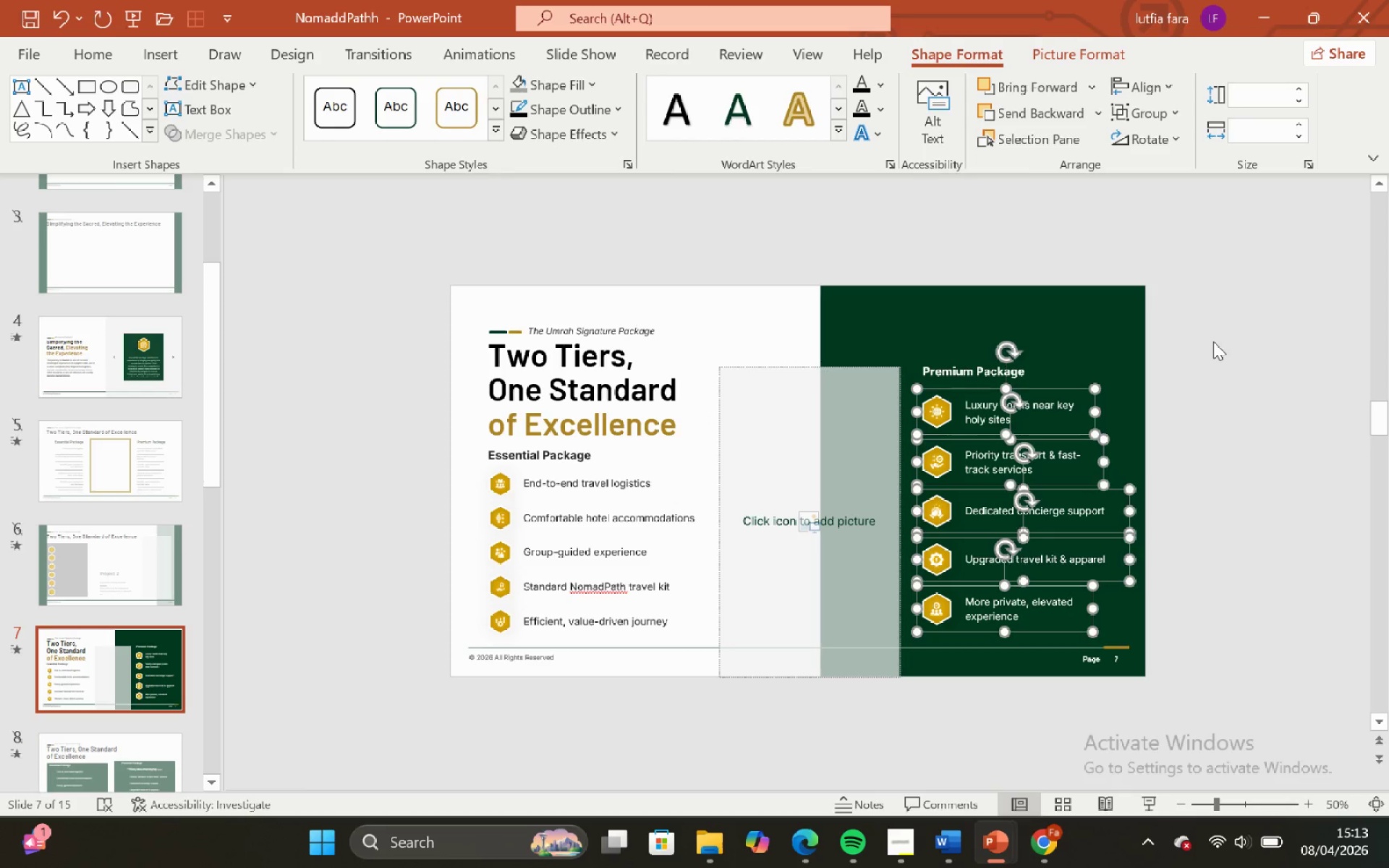 
left_click([1213, 341])
 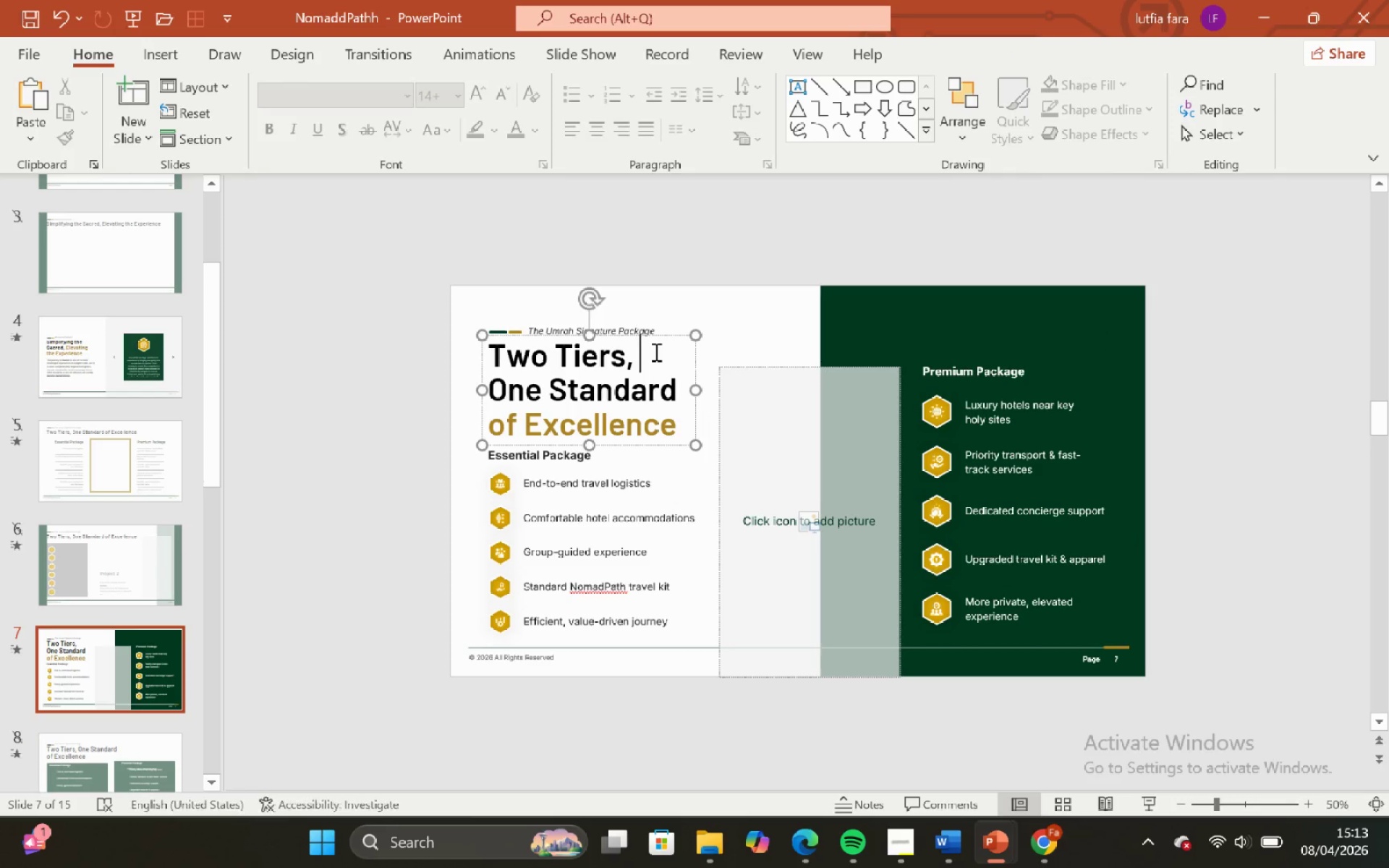 
double_click([702, 295])
 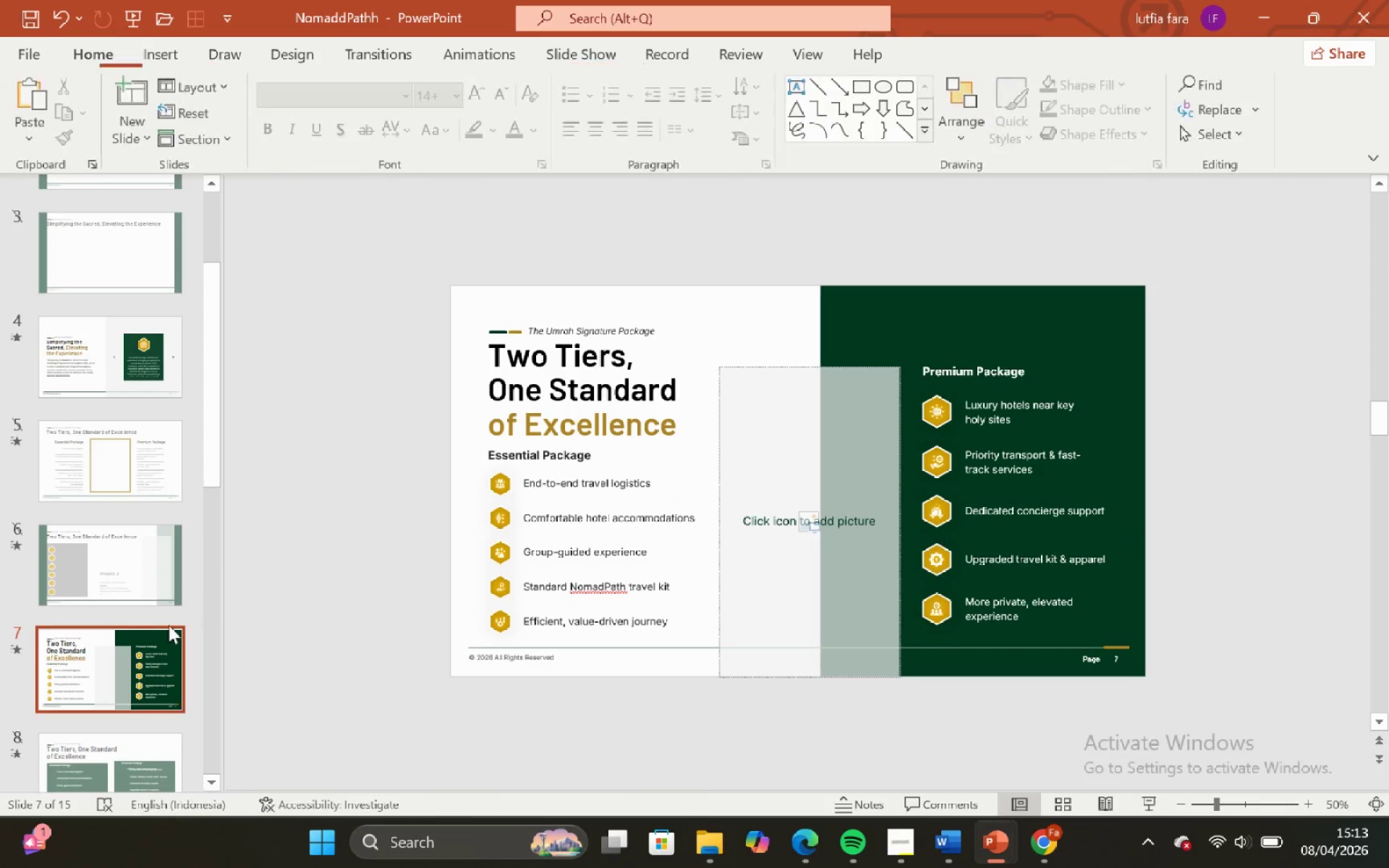 
scroll: coordinate [137, 641], scroll_direction: down, amount: 6.0
 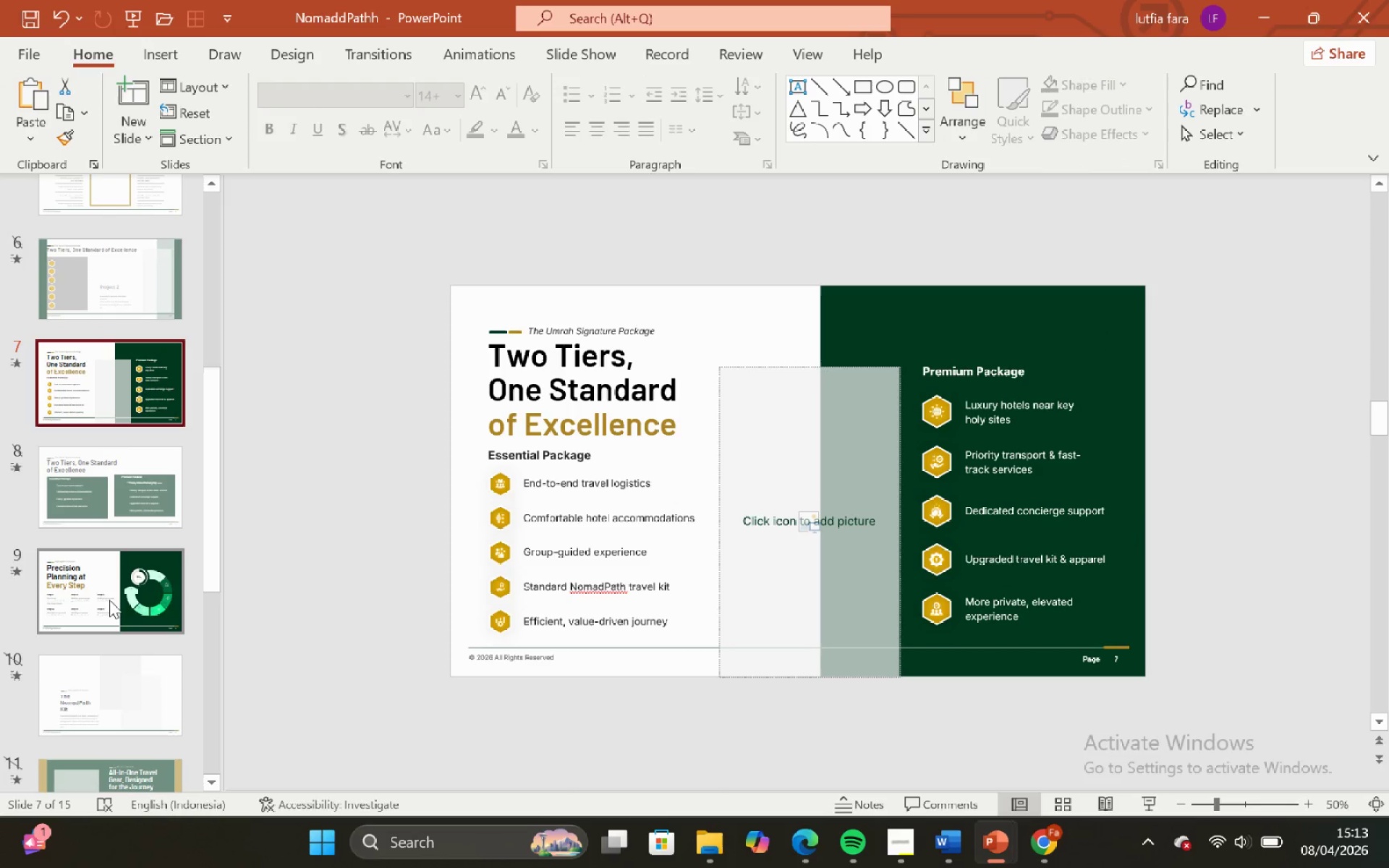 
left_click([109, 597])
 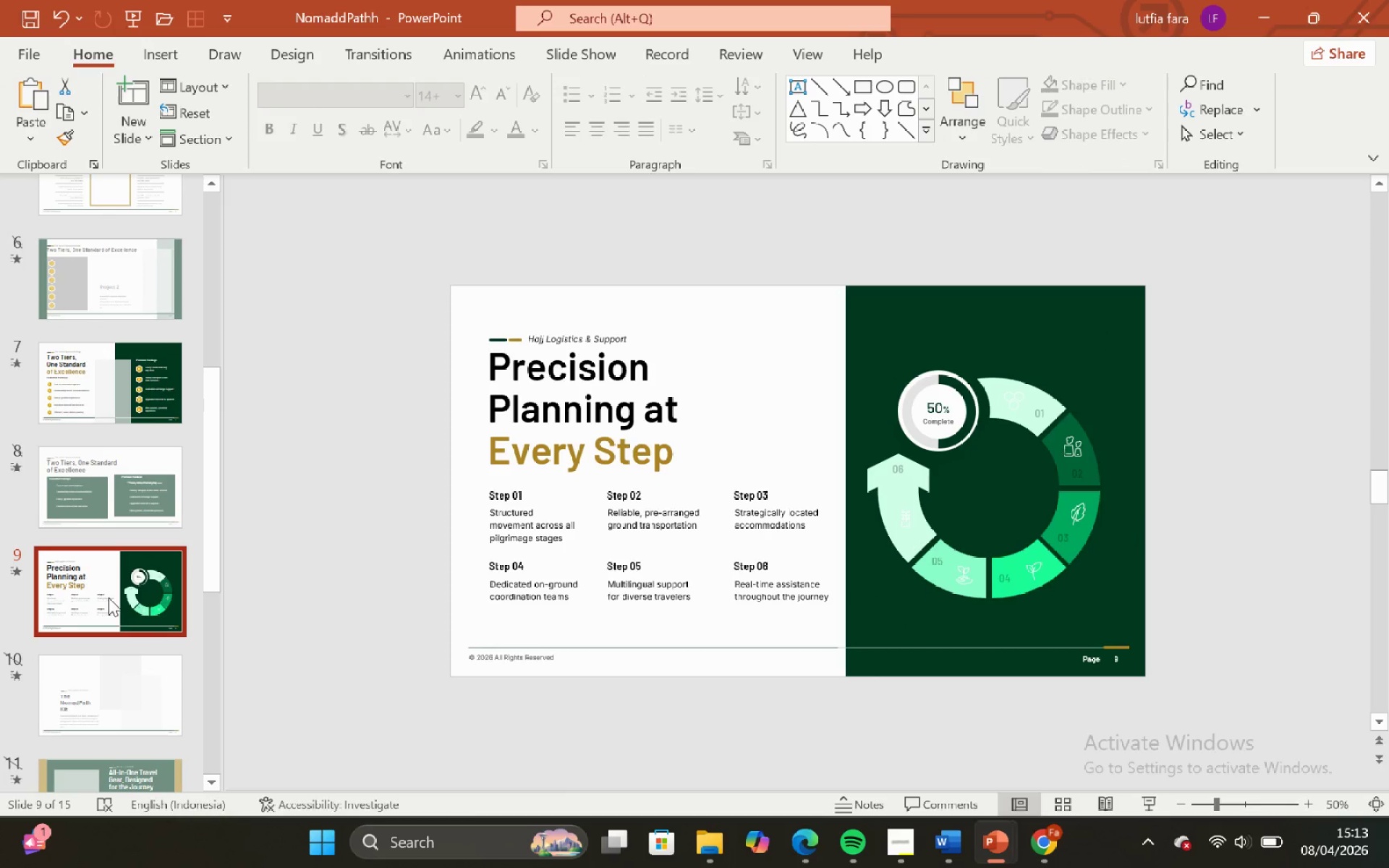 
scroll: coordinate [109, 597], scroll_direction: down, amount: 2.0
 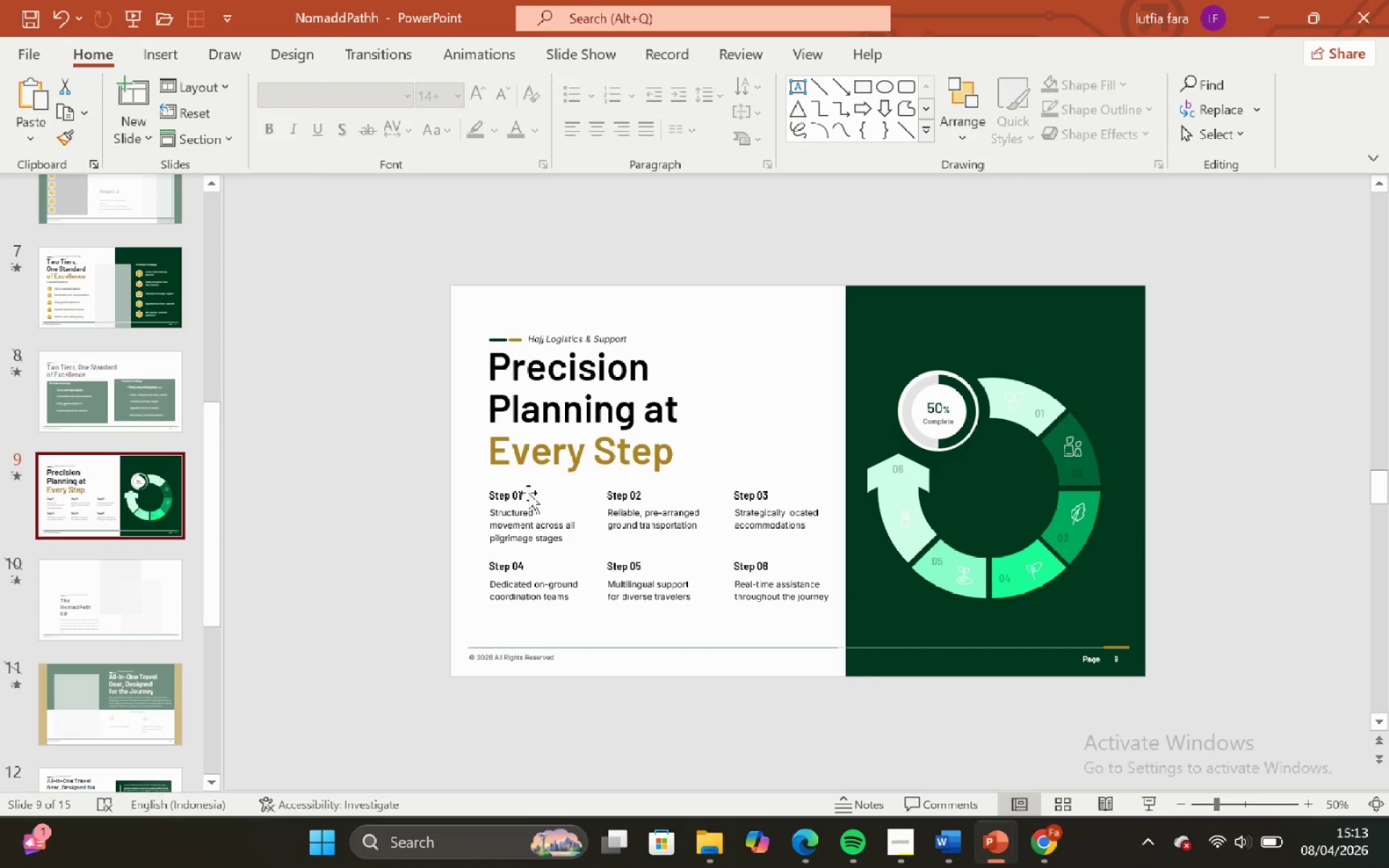 
left_click([522, 488])
 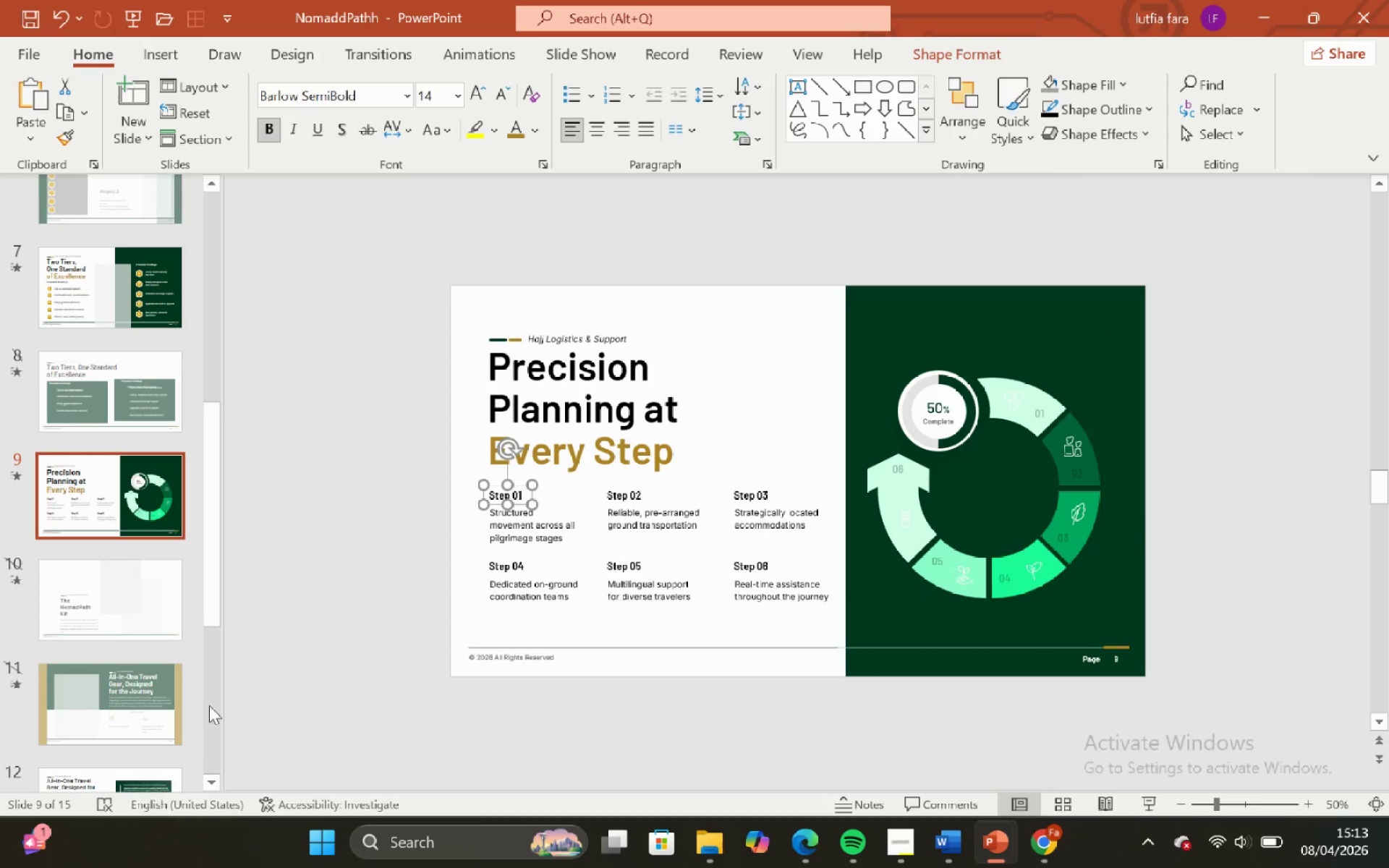 
scroll: coordinate [140, 709], scroll_direction: down, amount: 5.0
 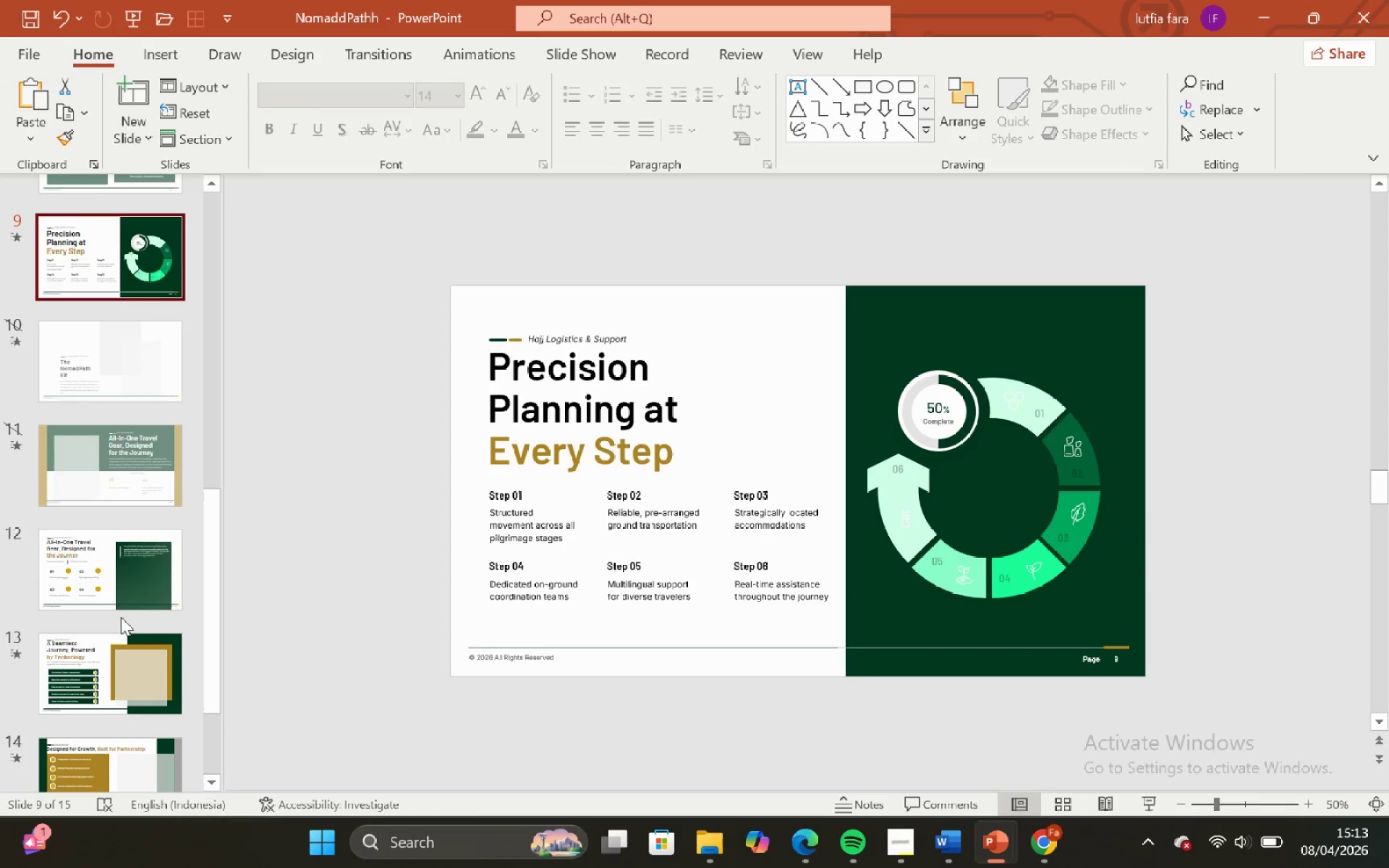 
left_click([112, 584])
 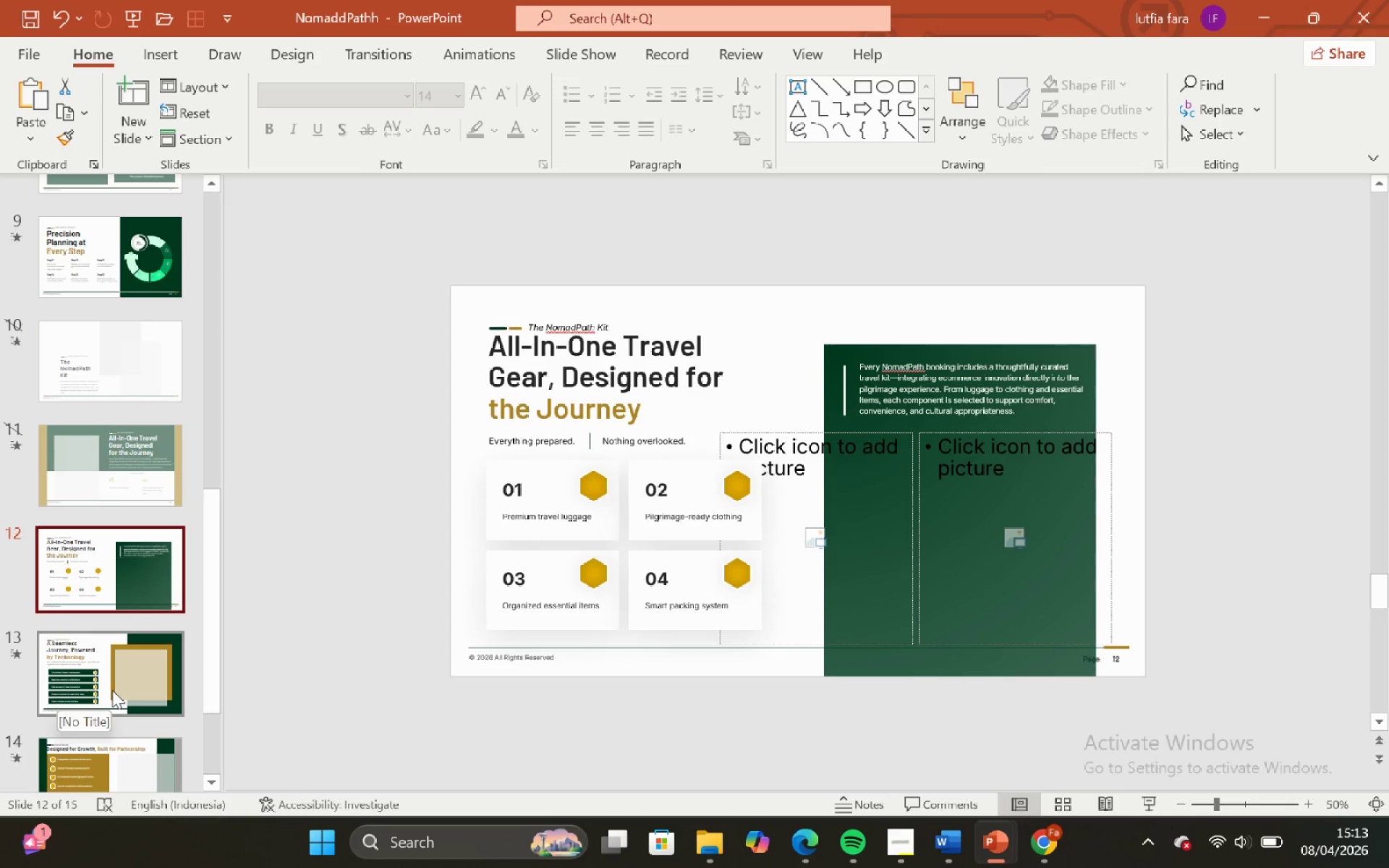 
left_click([112, 690])
 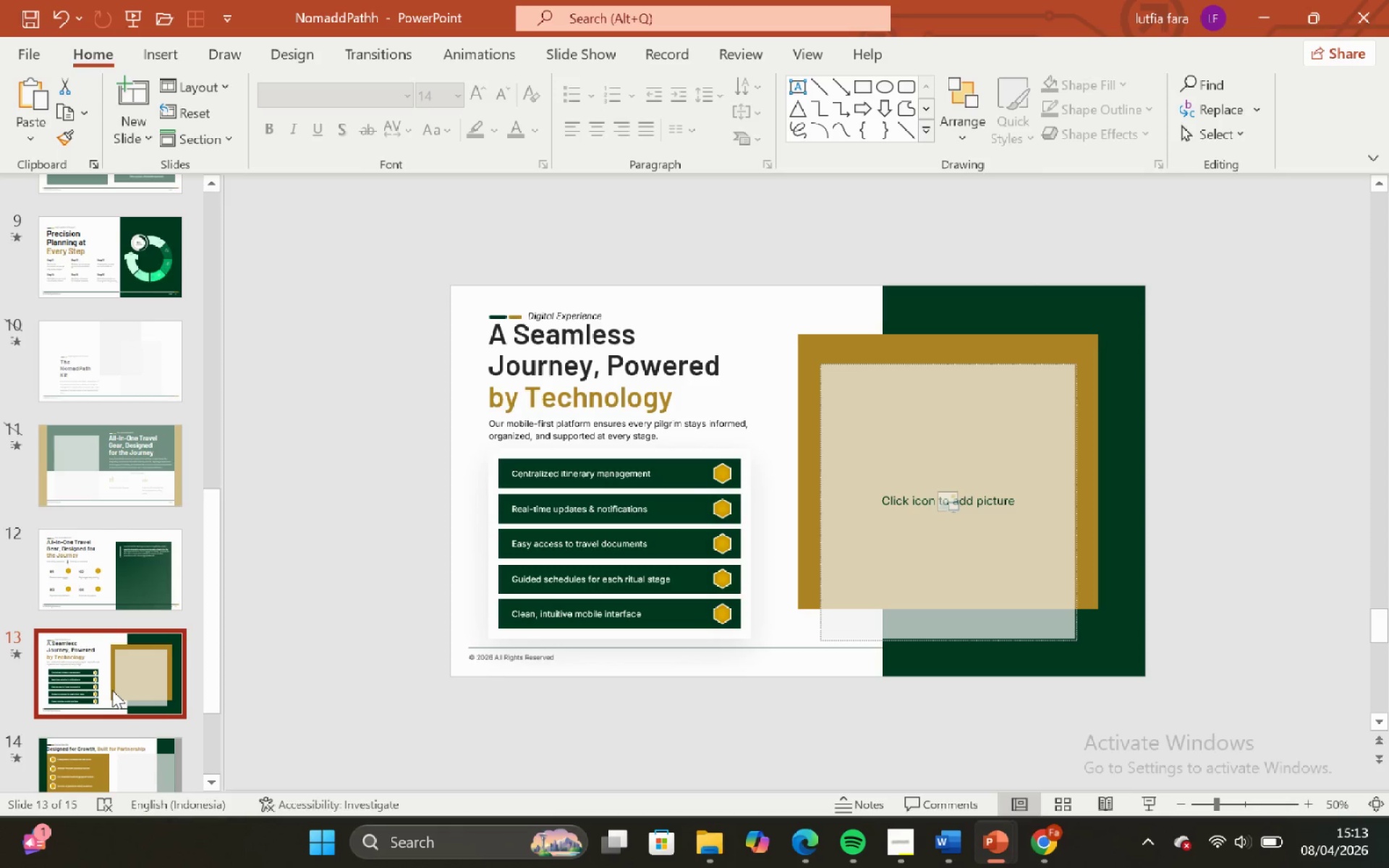 
scroll: coordinate [112, 690], scroll_direction: down, amount: 4.0
 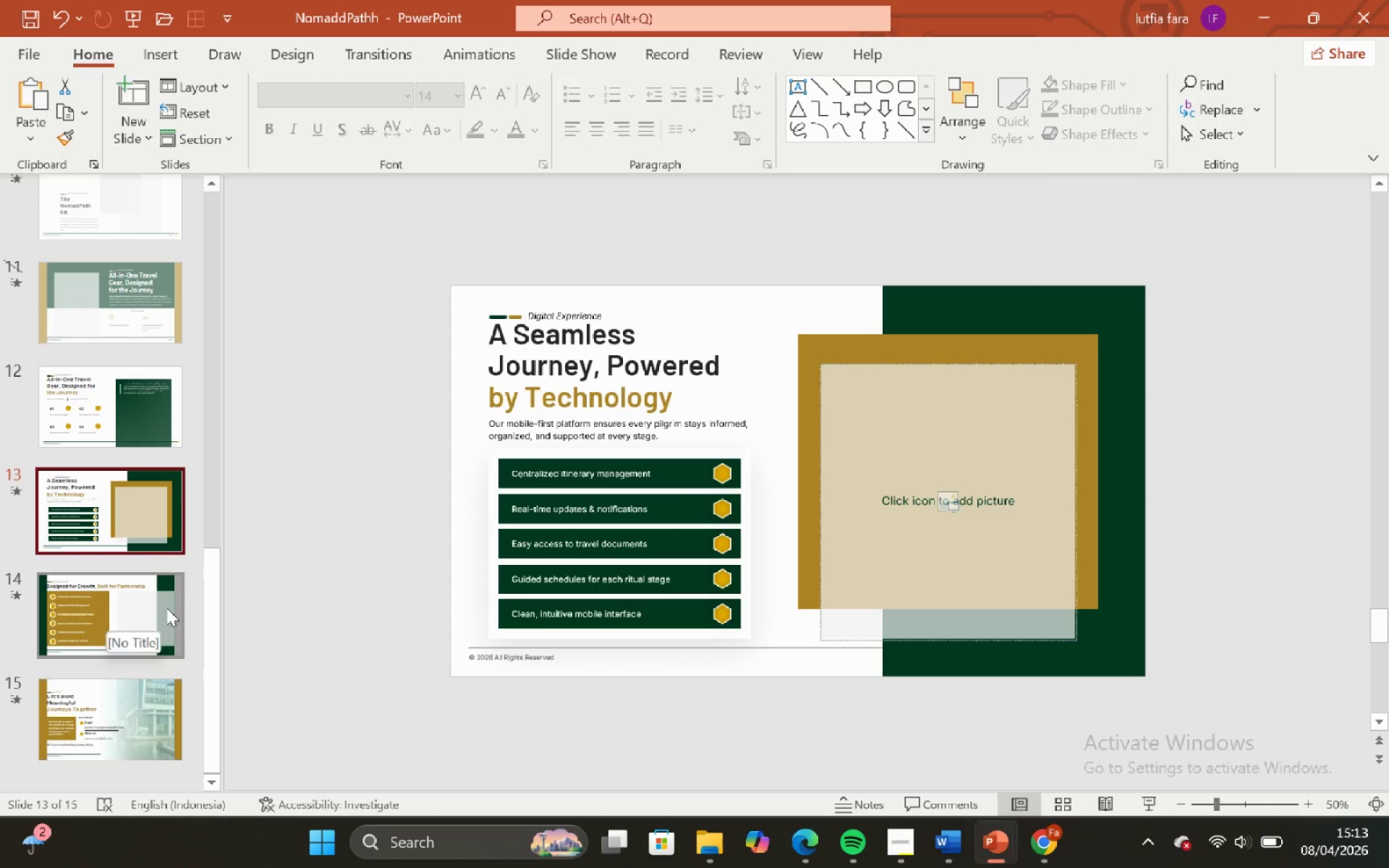 
left_click([665, 365])
 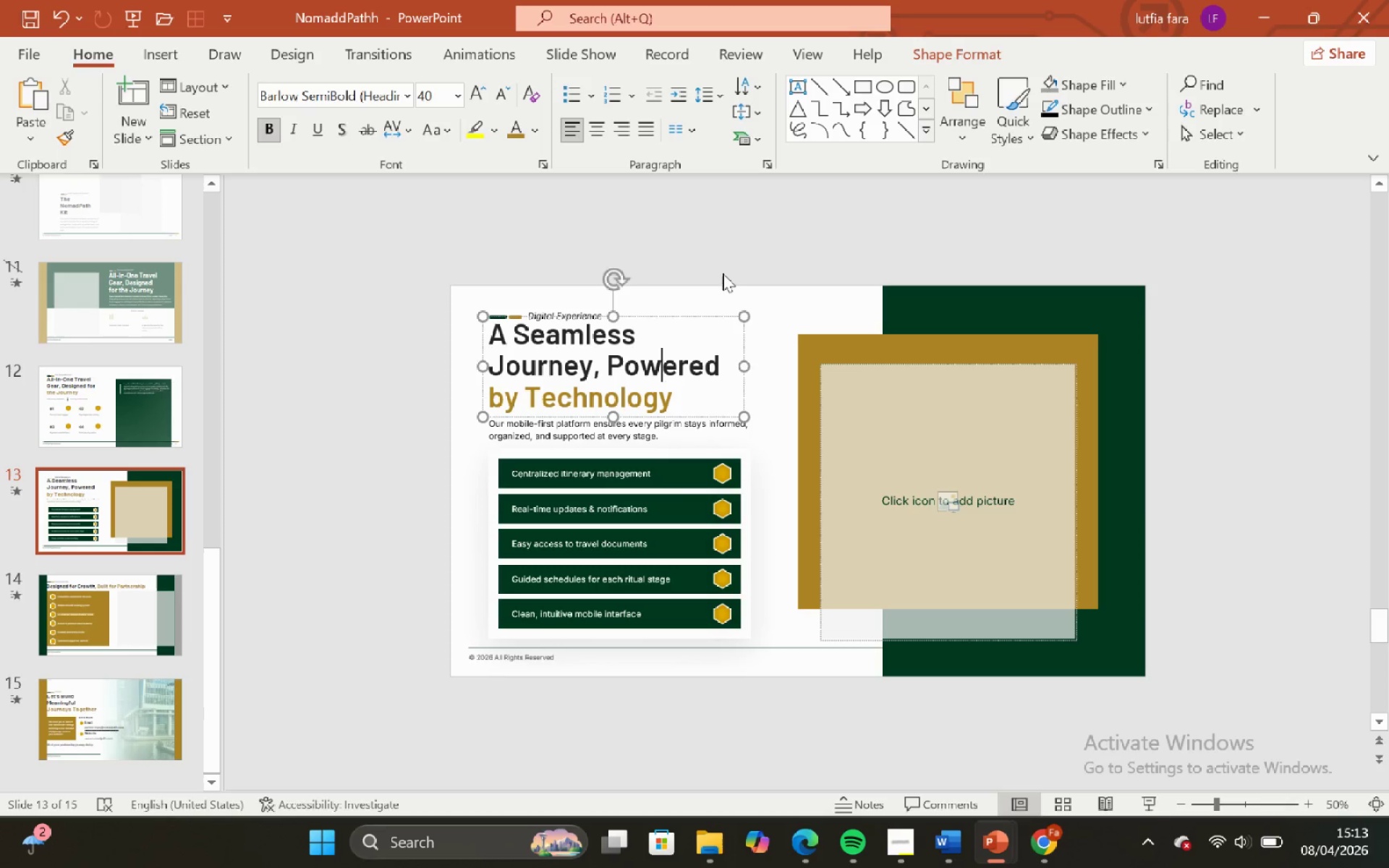 
left_click([723, 271])
 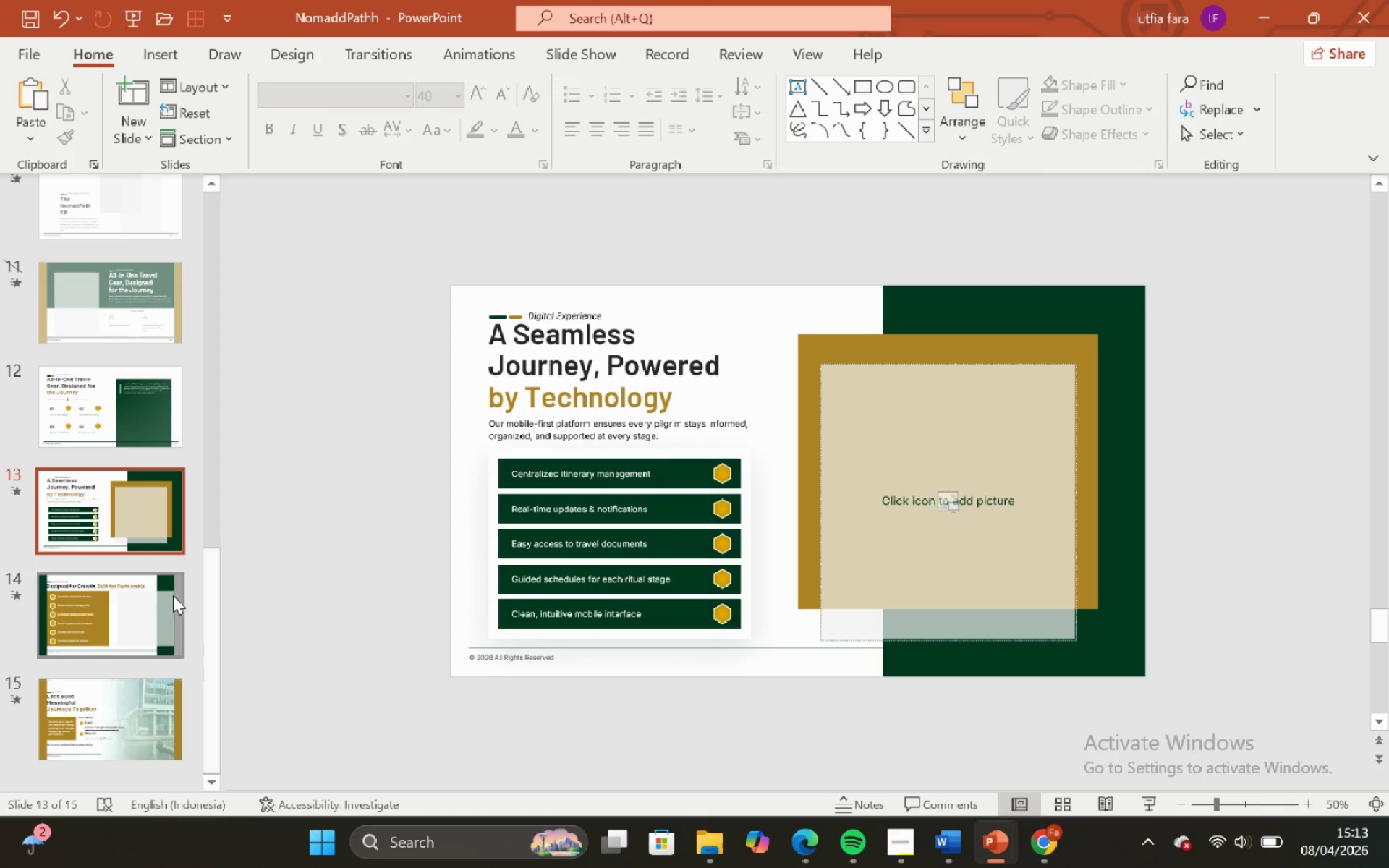 
left_click([165, 598])
 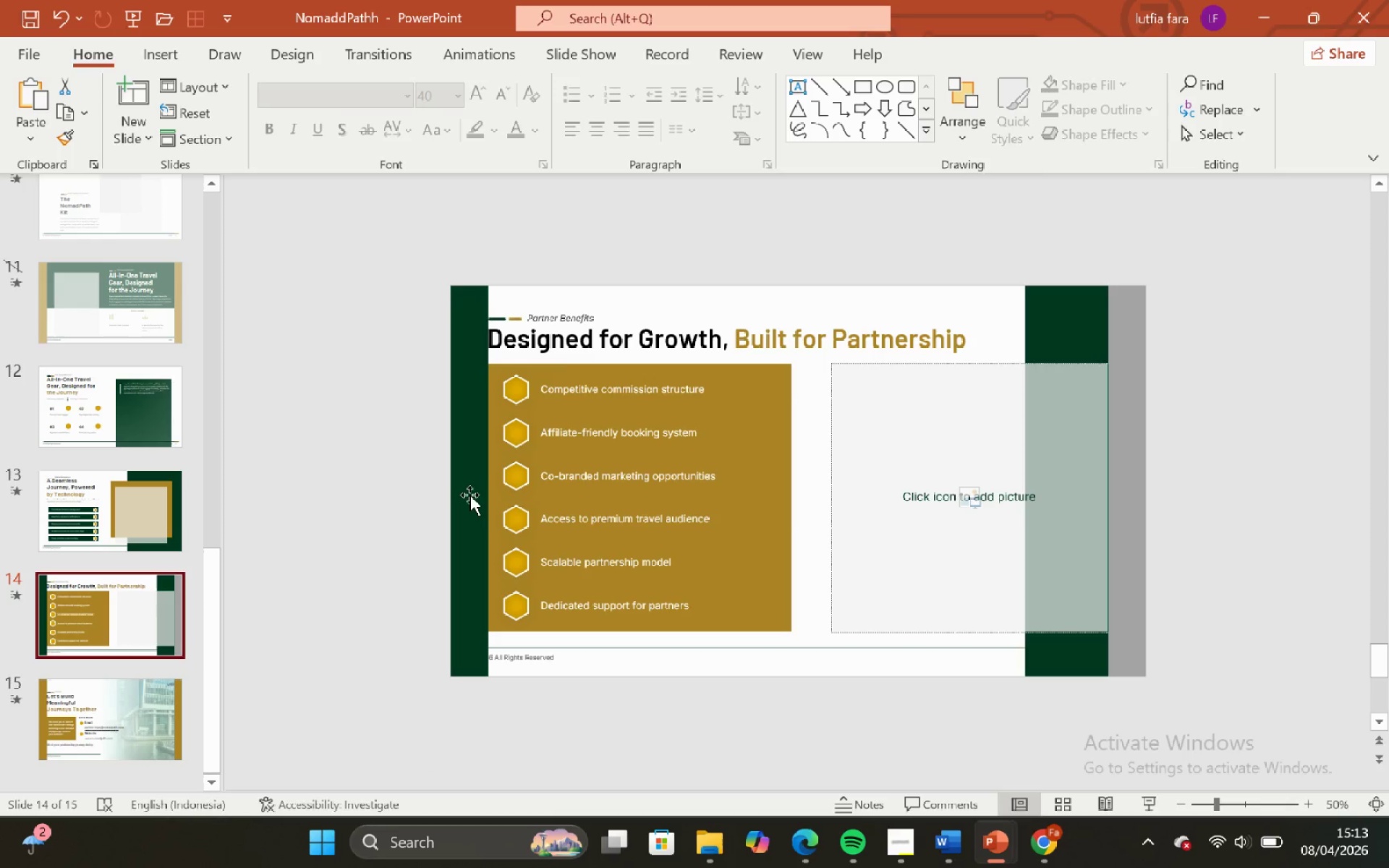 
left_click([621, 277])
 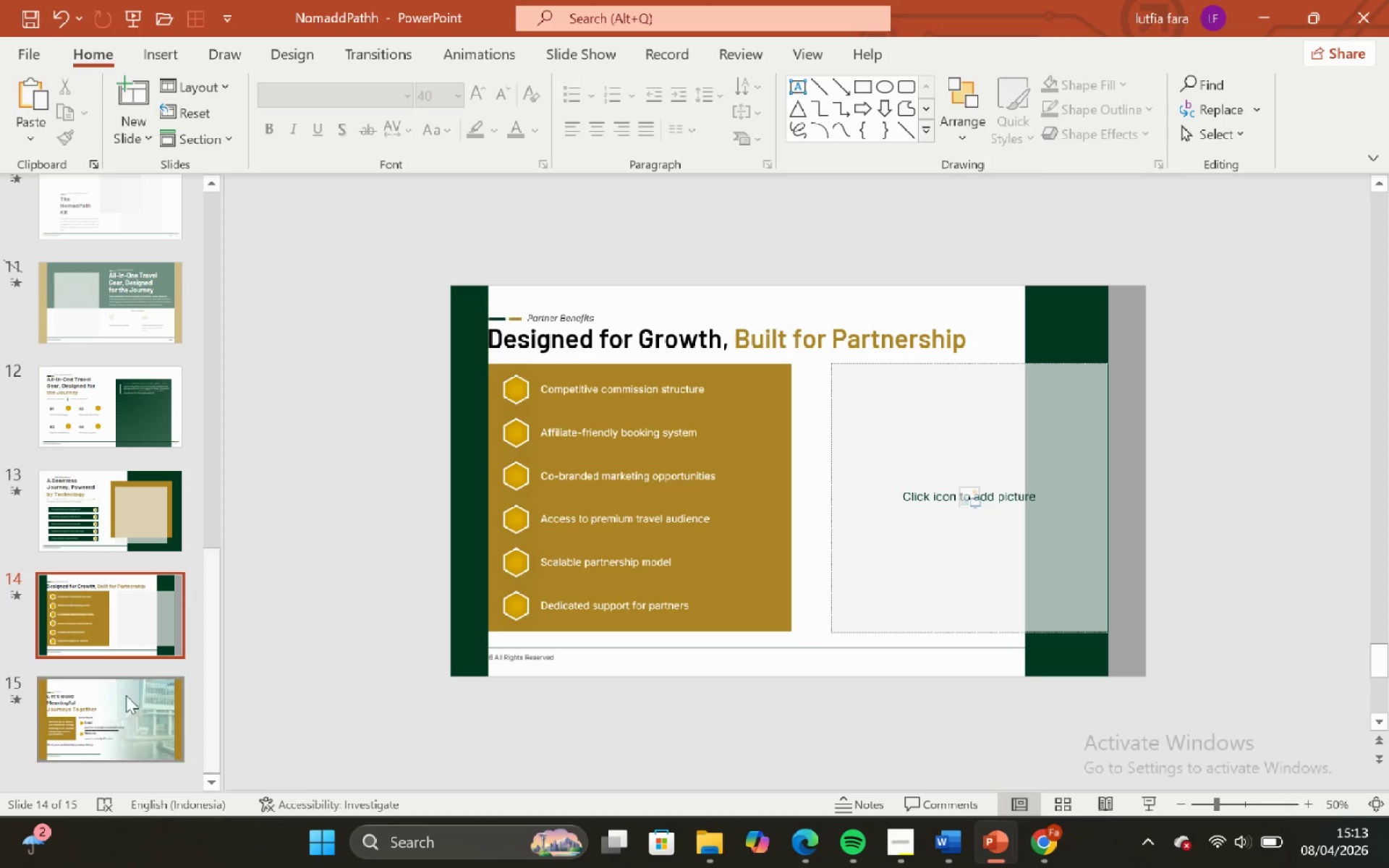 
left_click([116, 707])
 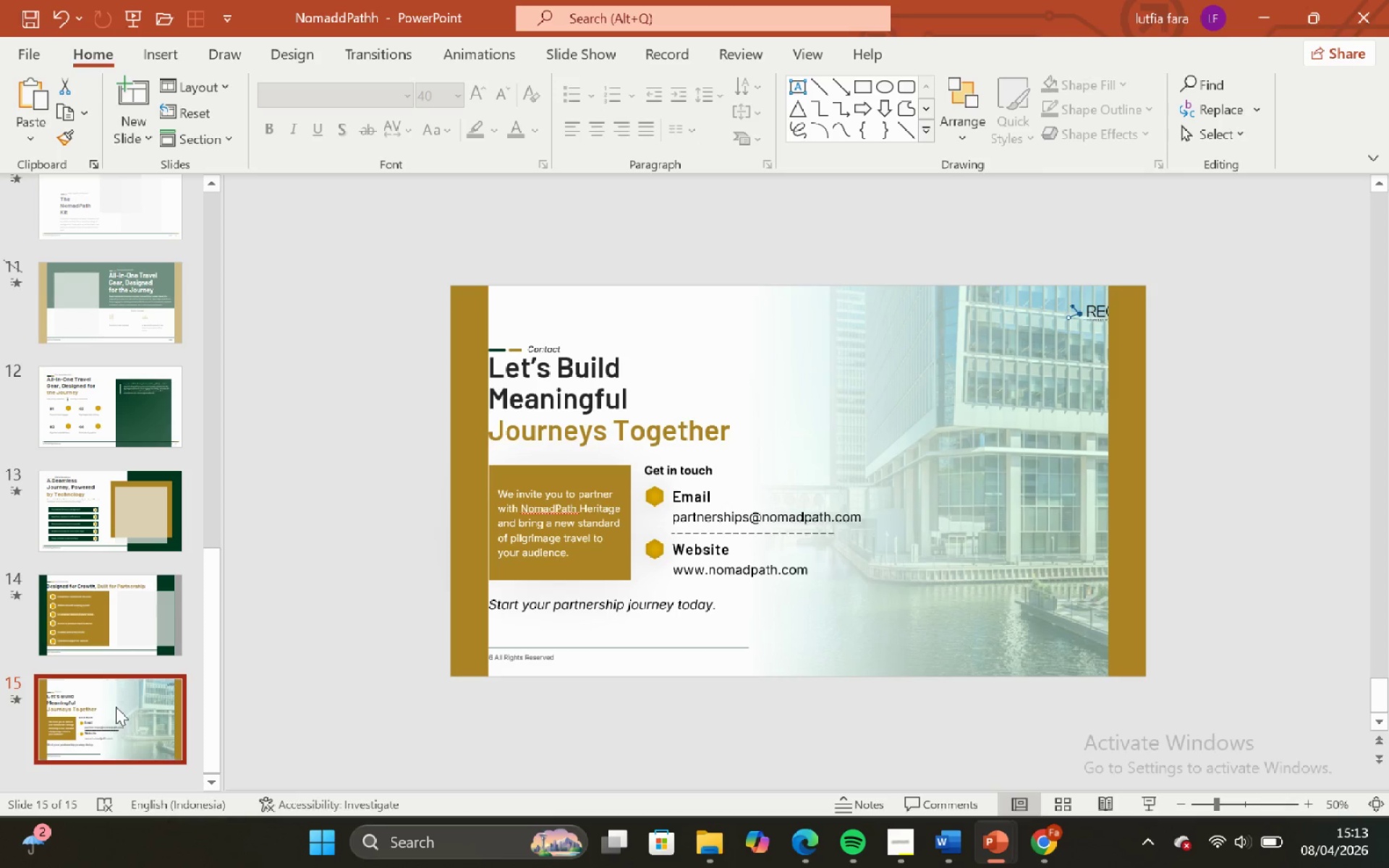 
scroll: coordinate [116, 707], scroll_direction: up, amount: 1.0
 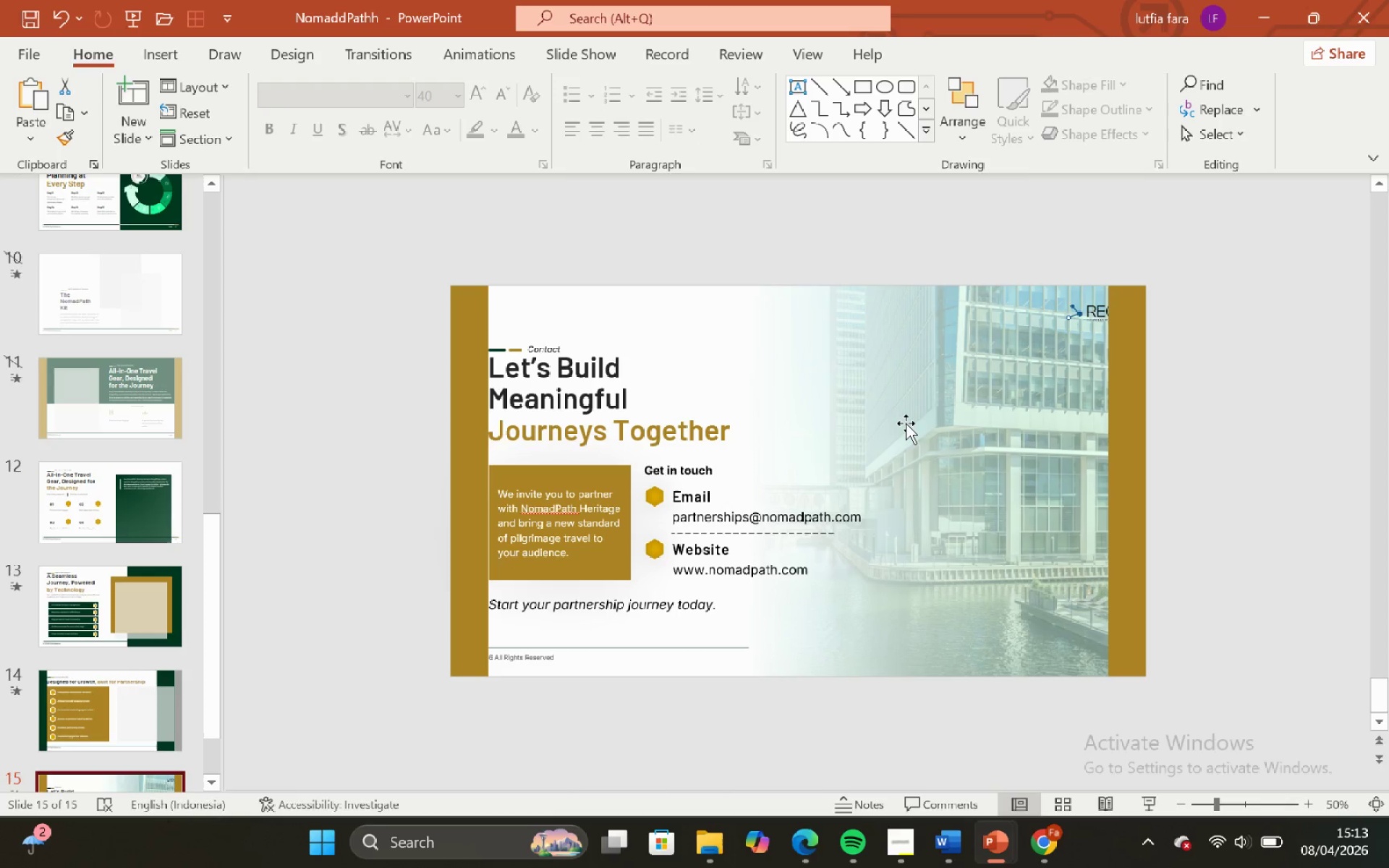 
left_click([906, 423])
 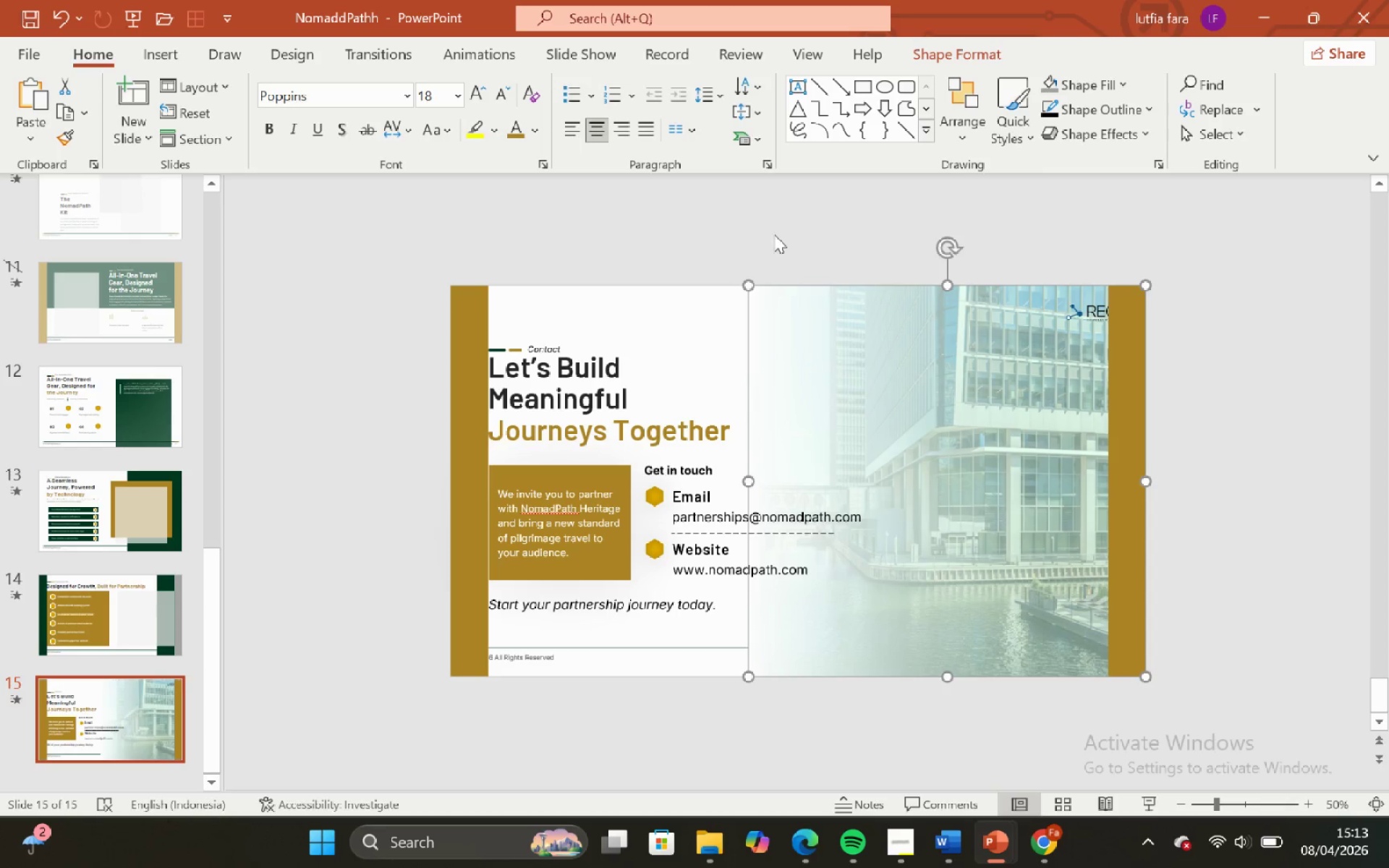 
left_click([774, 234])
 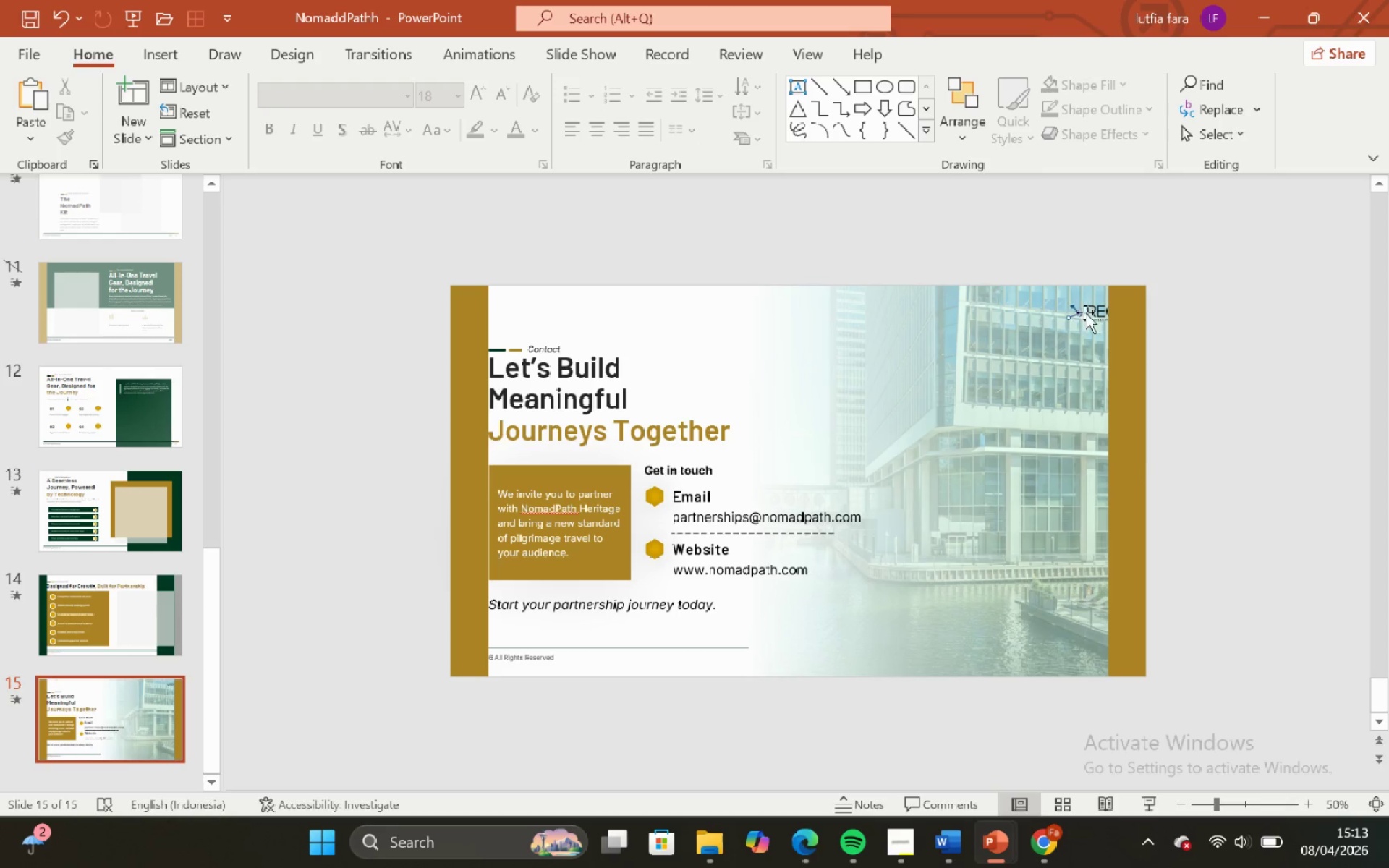 
left_click([1086, 312])
 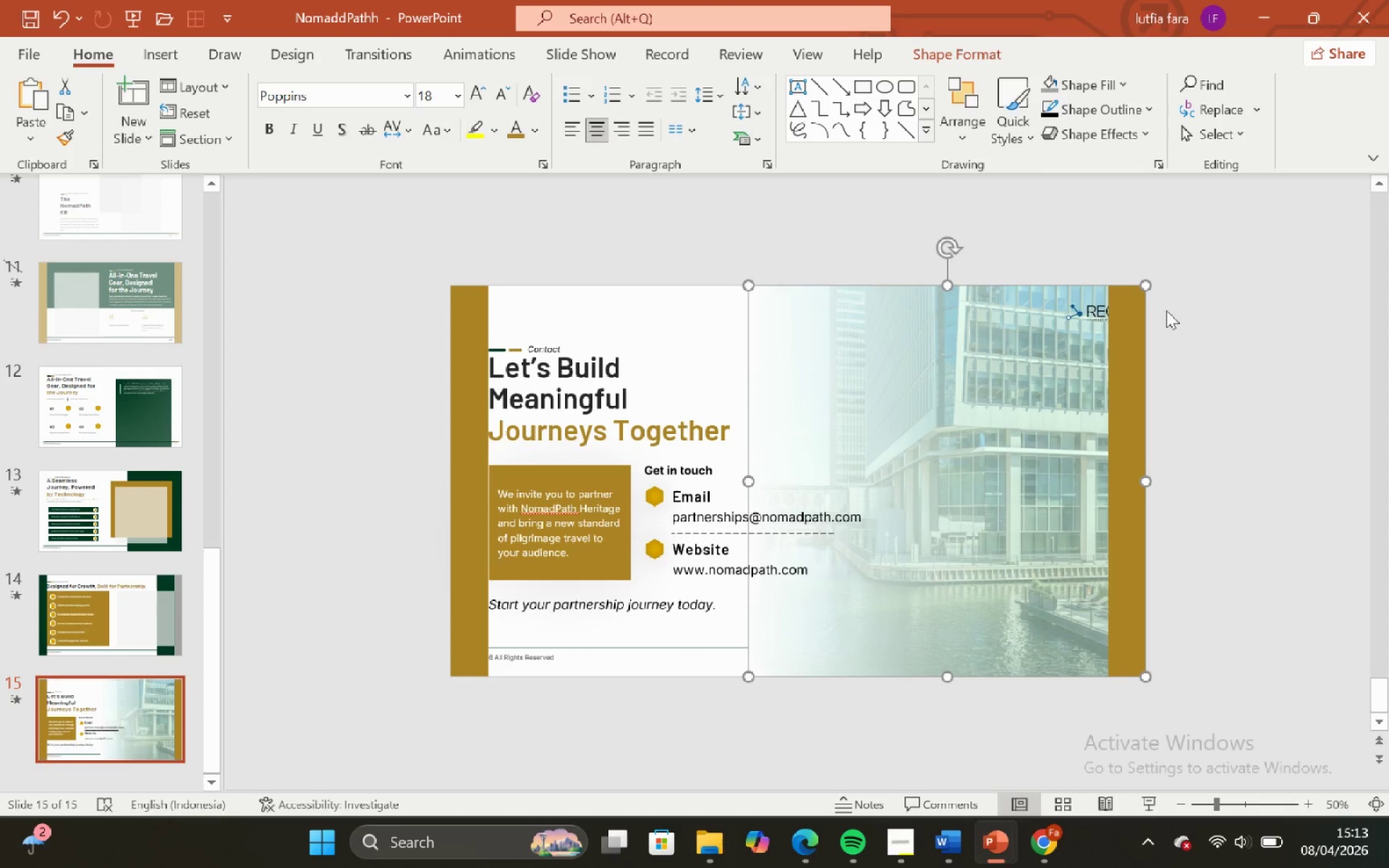 
left_click([1179, 289])
 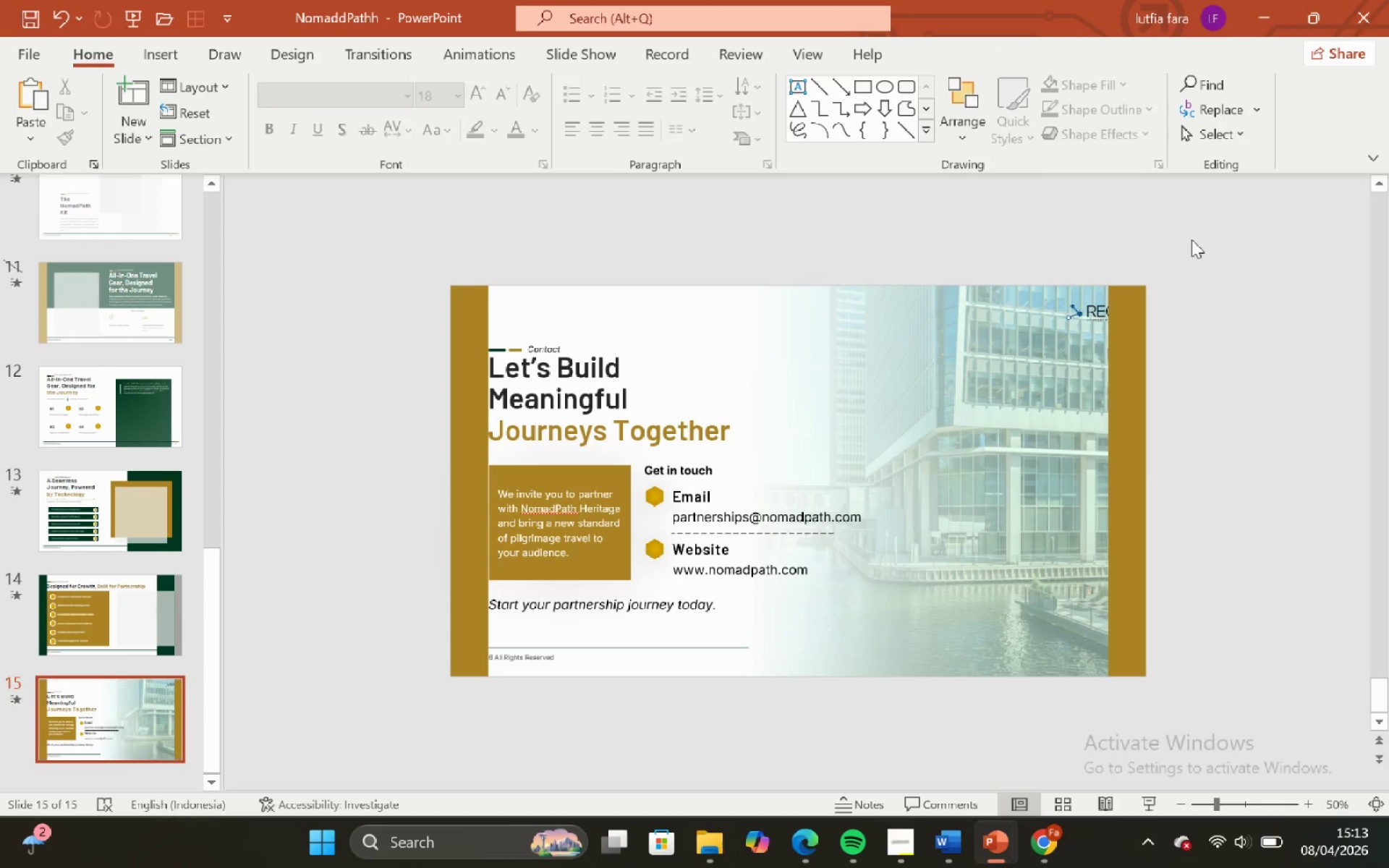 
left_click_drag(start_coordinate=[1192, 239], to_coordinate=[1050, 396])
 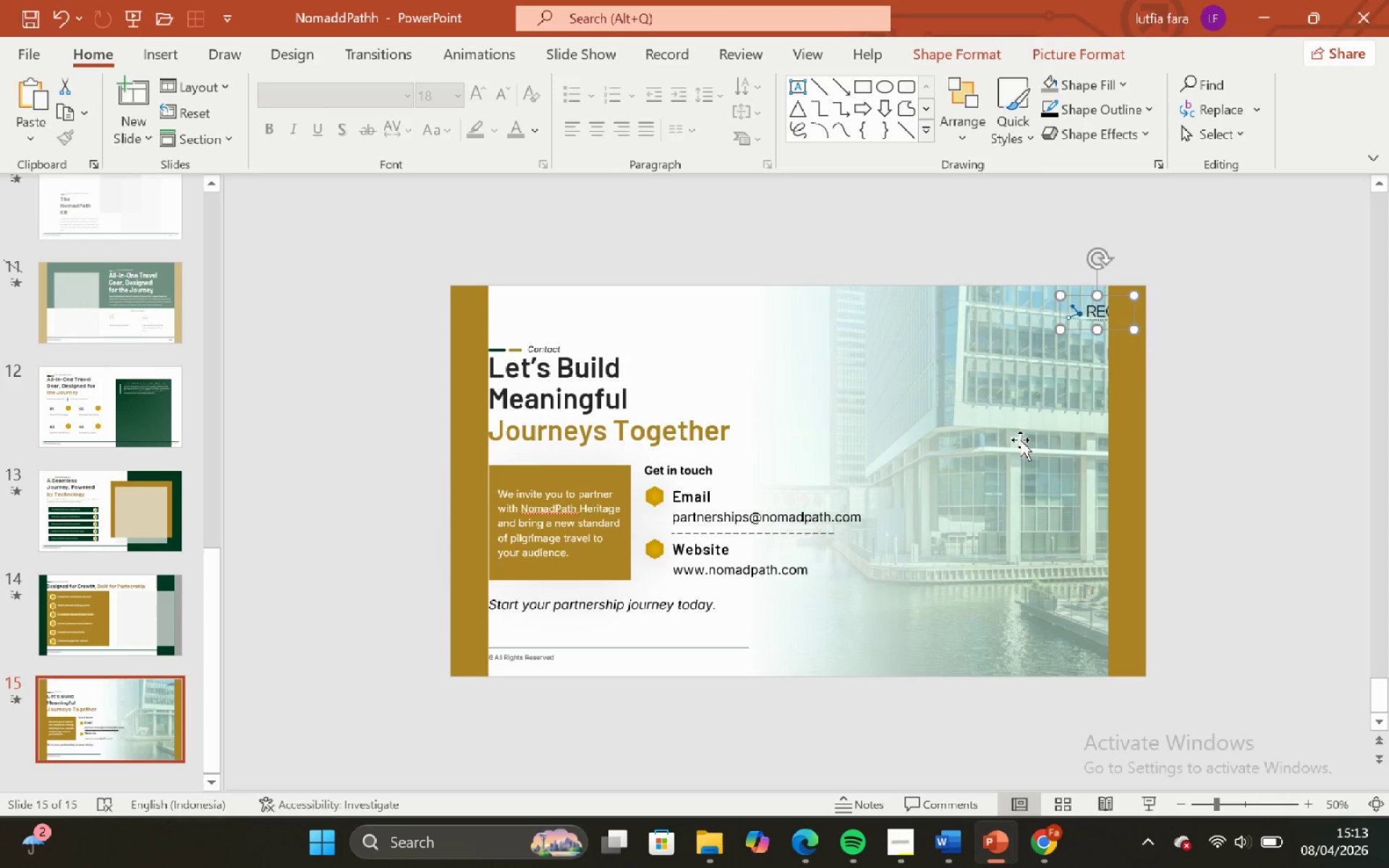 
key(Backspace)
 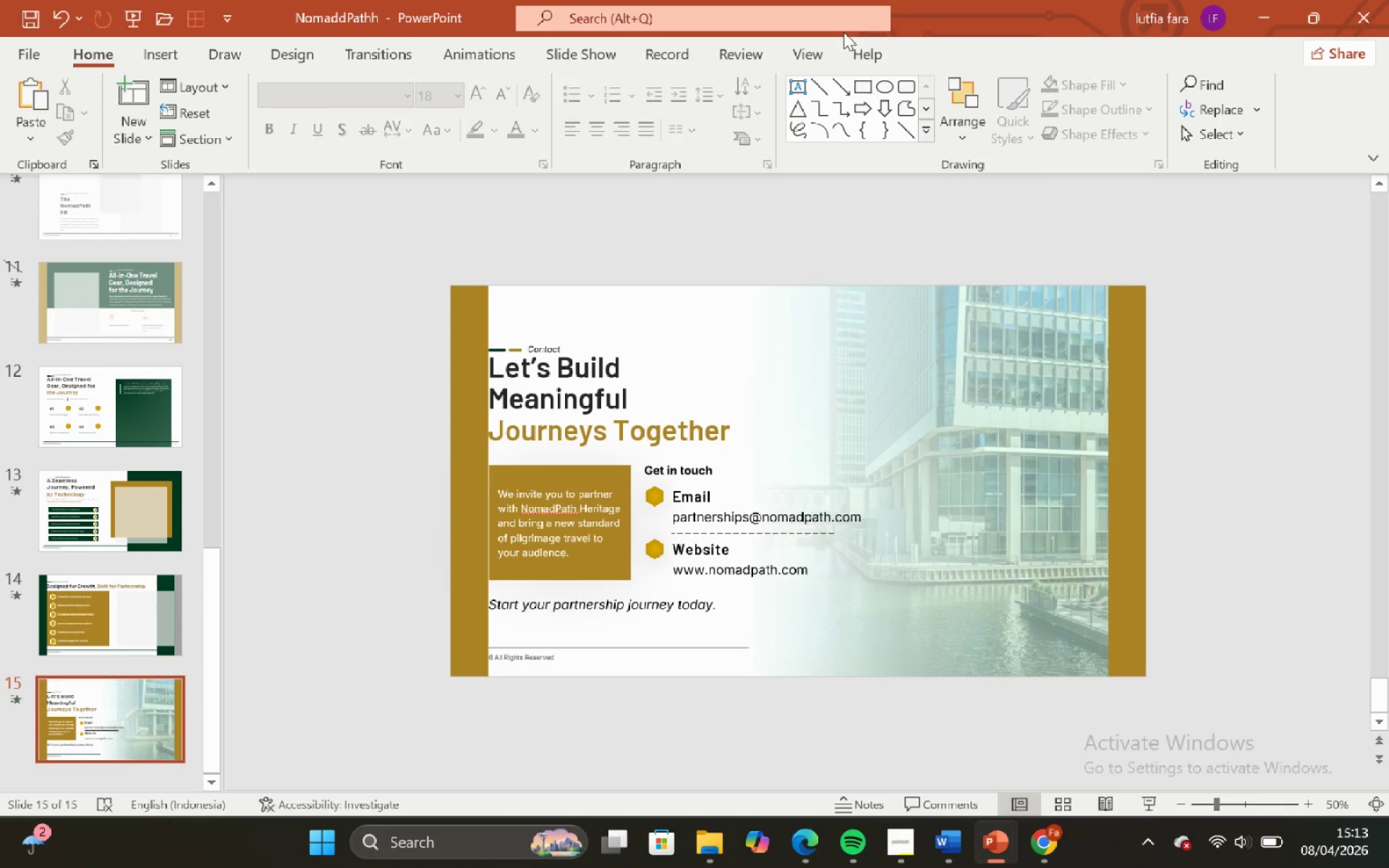 
left_click([799, 49])
 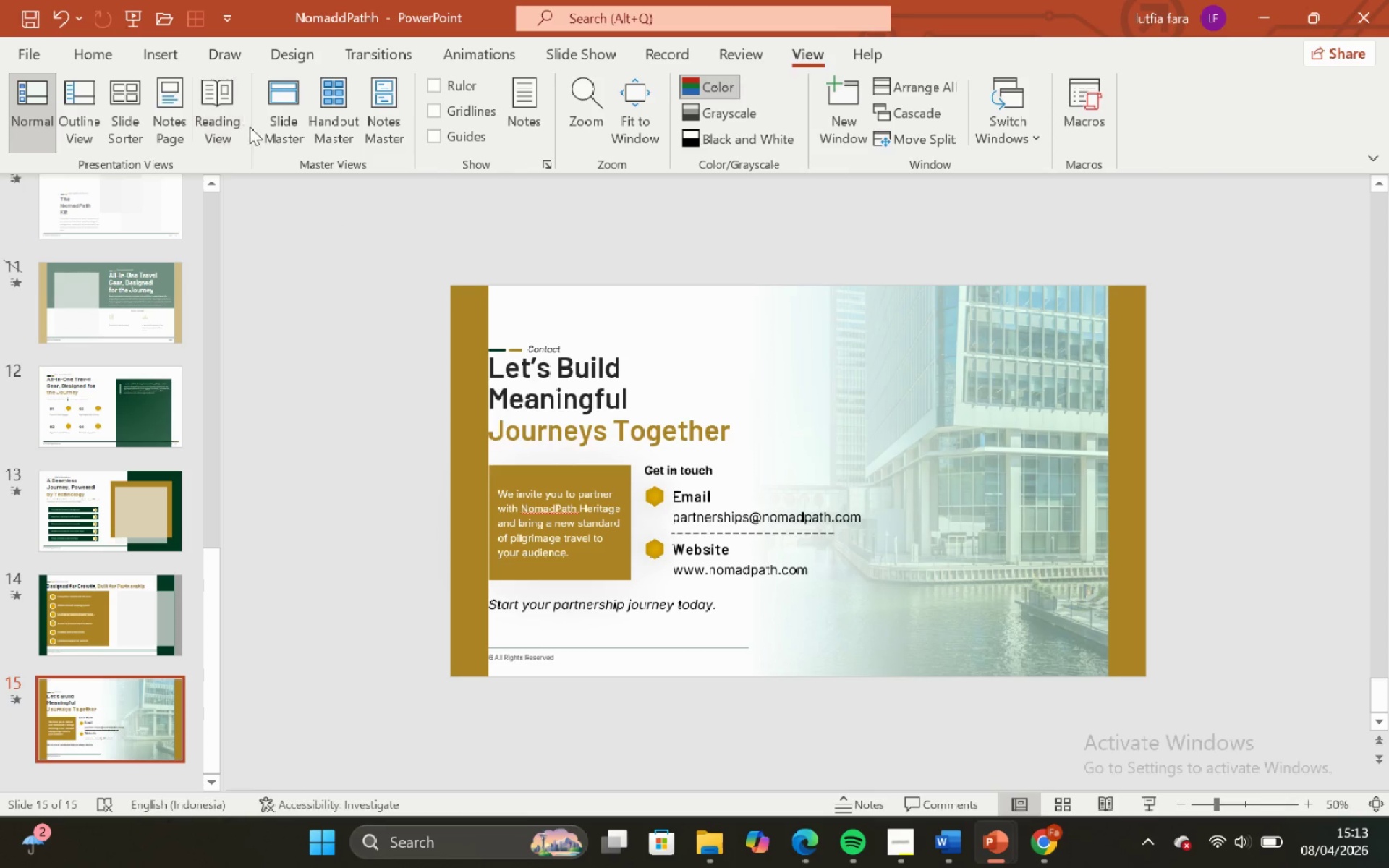 
left_click([274, 124])
 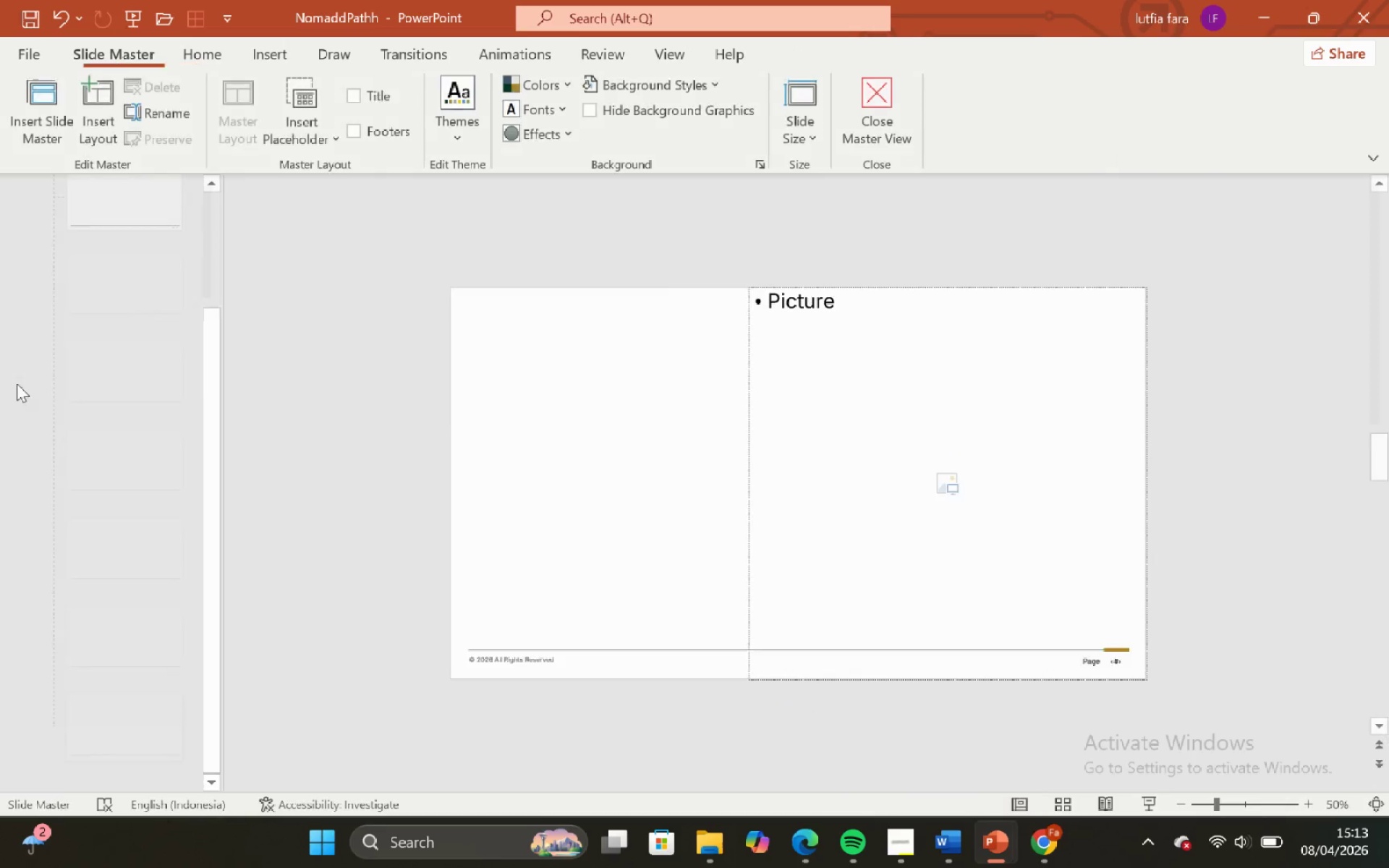 
scroll: coordinate [117, 457], scroll_direction: up, amount: 10.0
 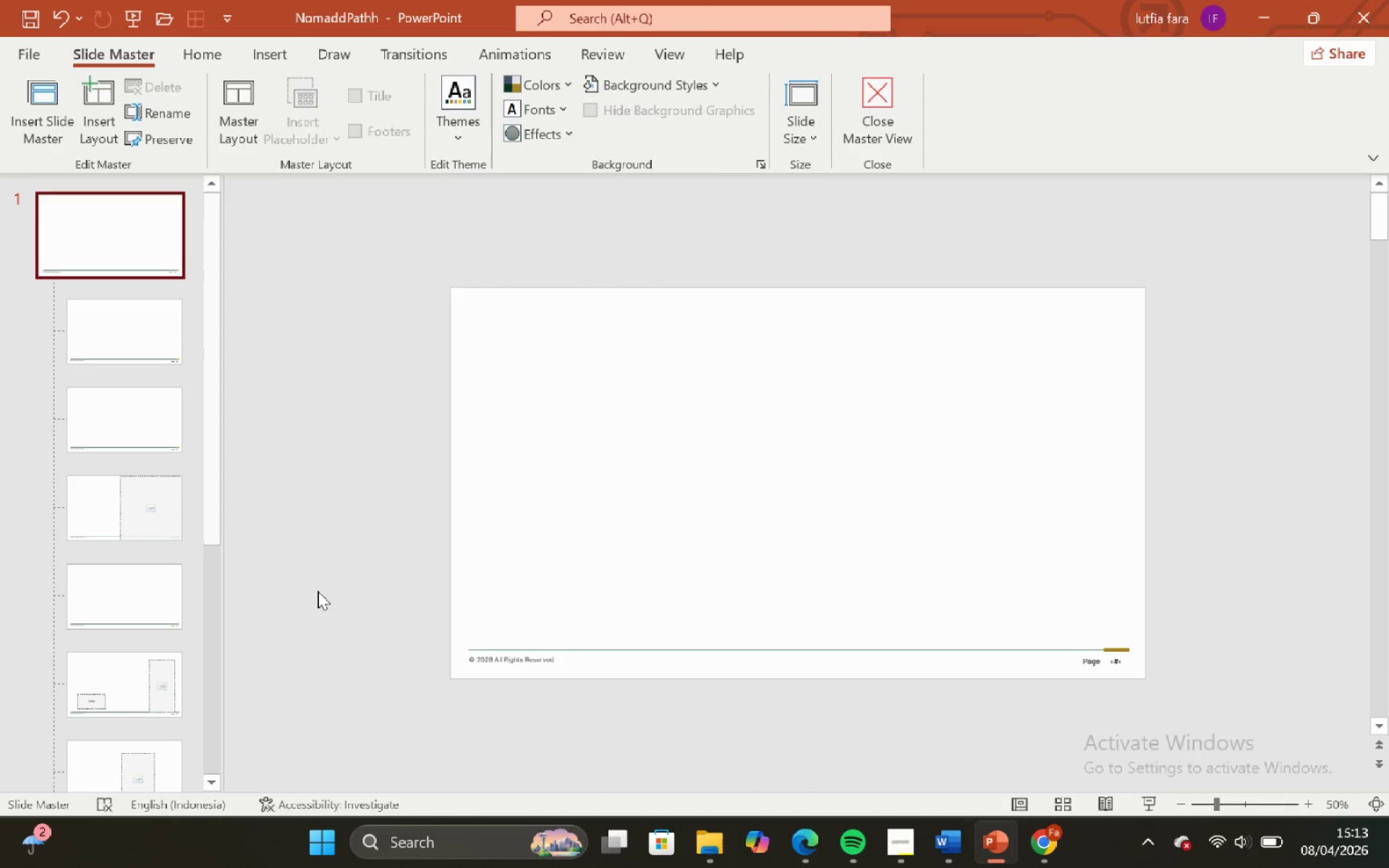 
left_click_drag(start_coordinate=[369, 608], to_coordinate=[1199, 712])
 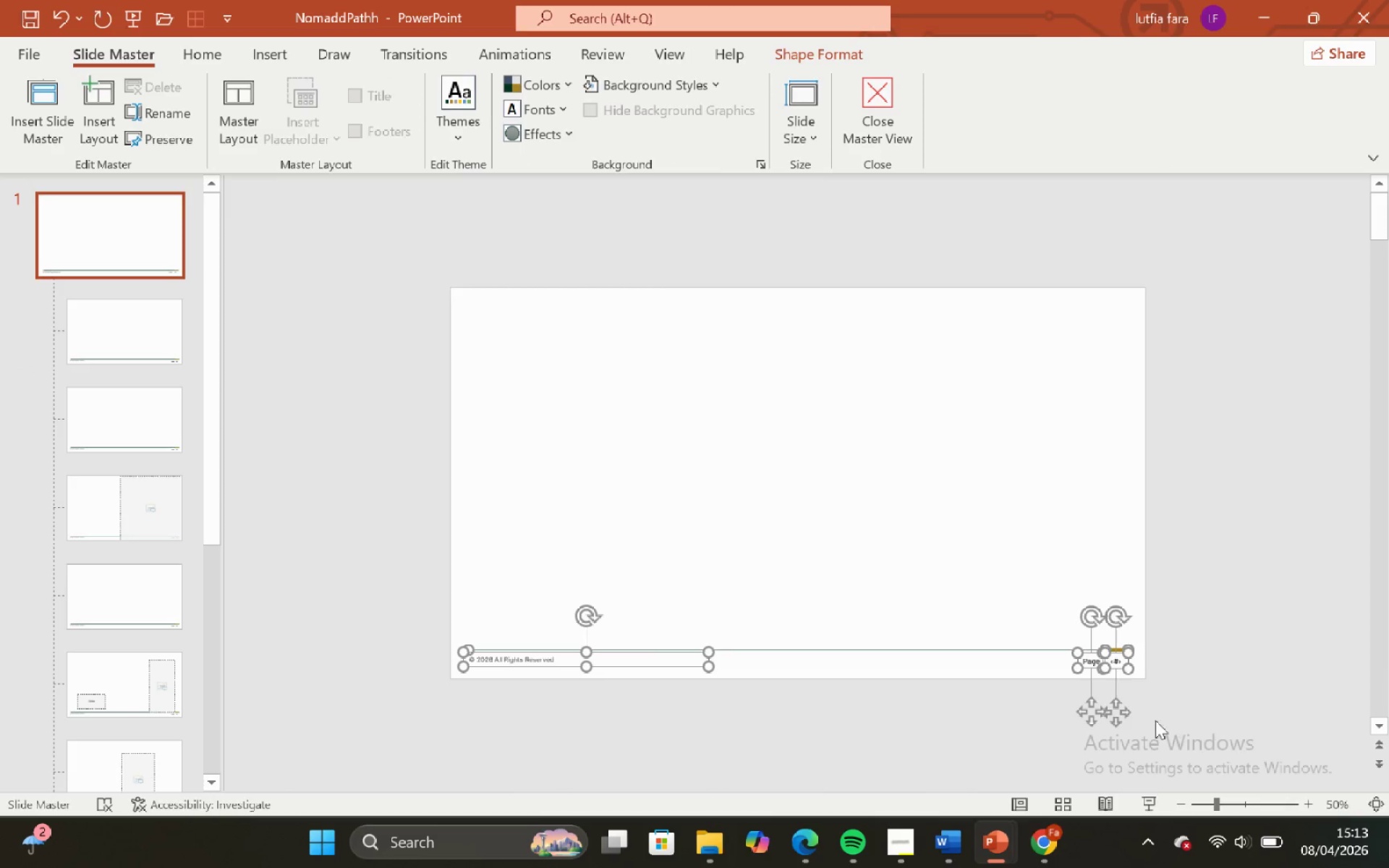 
key(Control+C)
 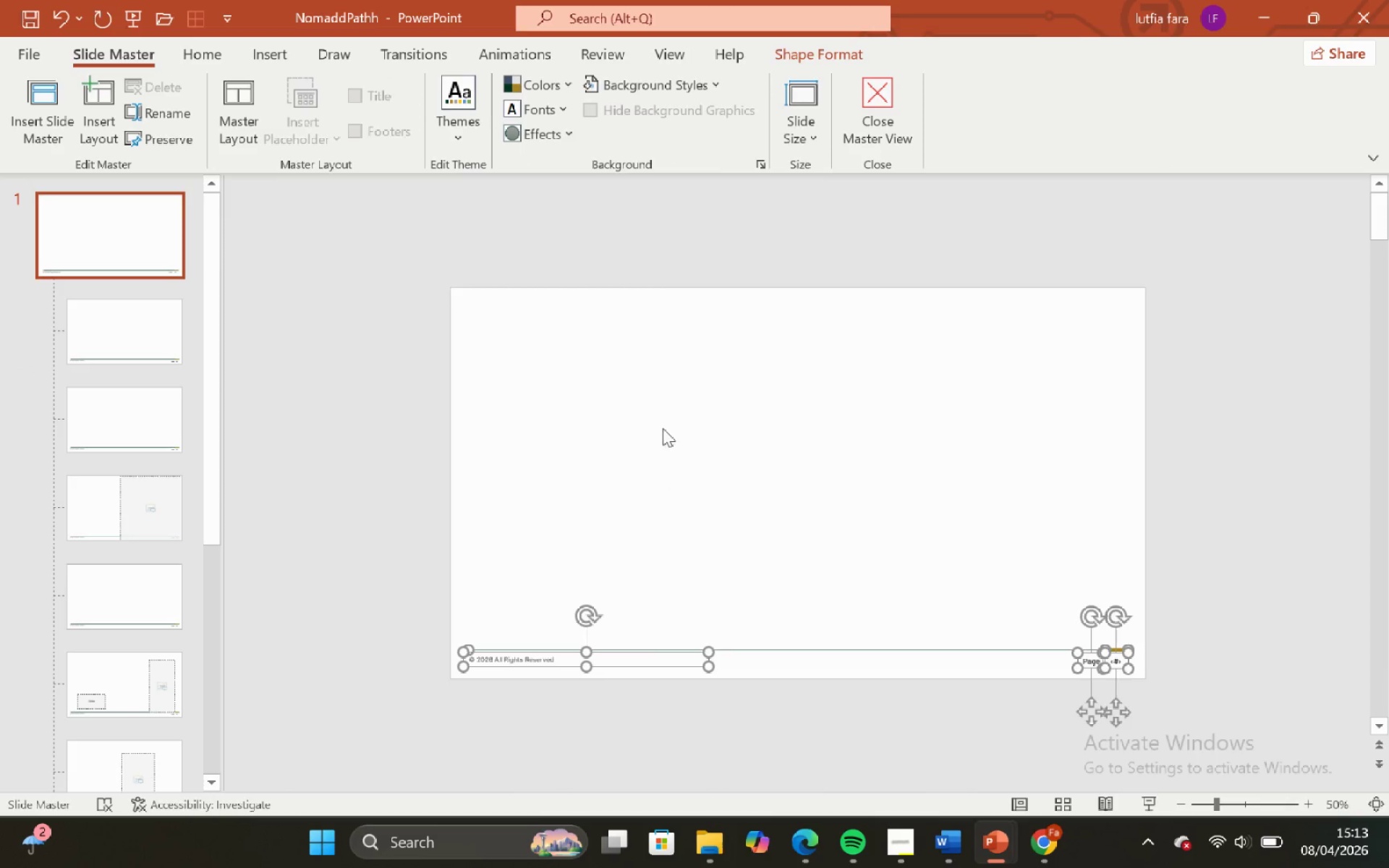 
left_click_drag(start_coordinate=[672, 399], to_coordinate=[681, 383])
 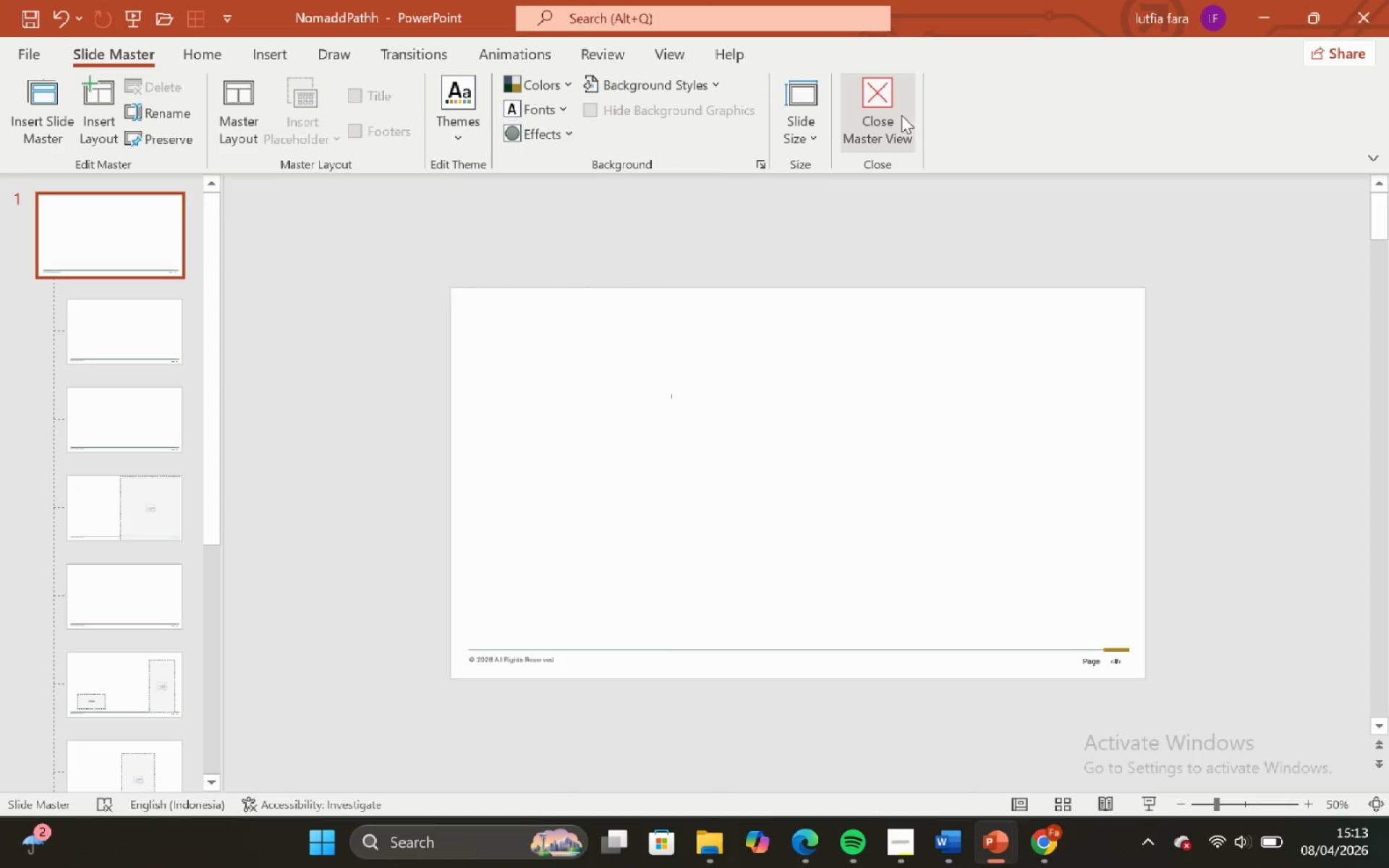 
left_click([900, 115])
 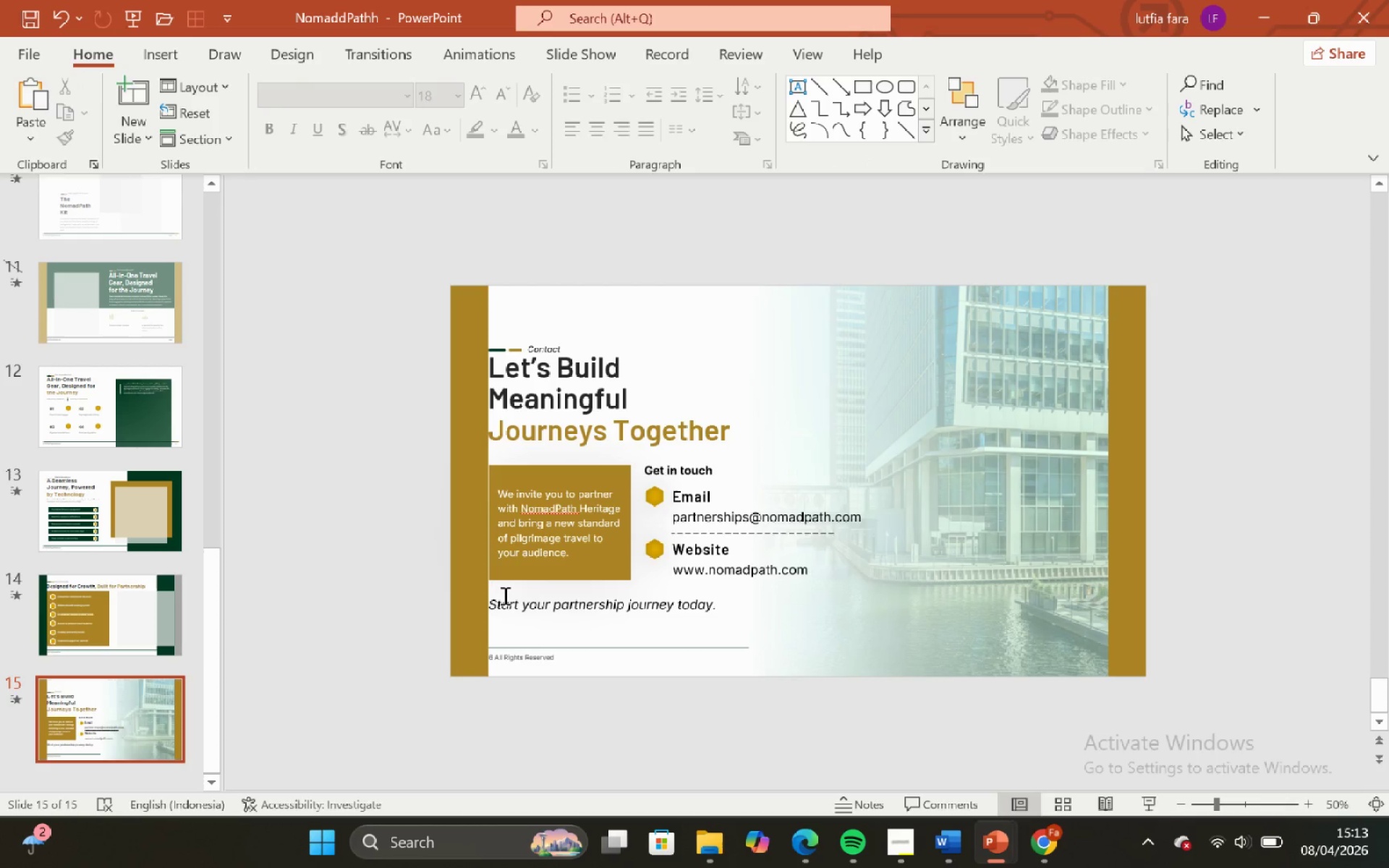 
hold_key(key=ControlLeft, duration=0.44)
 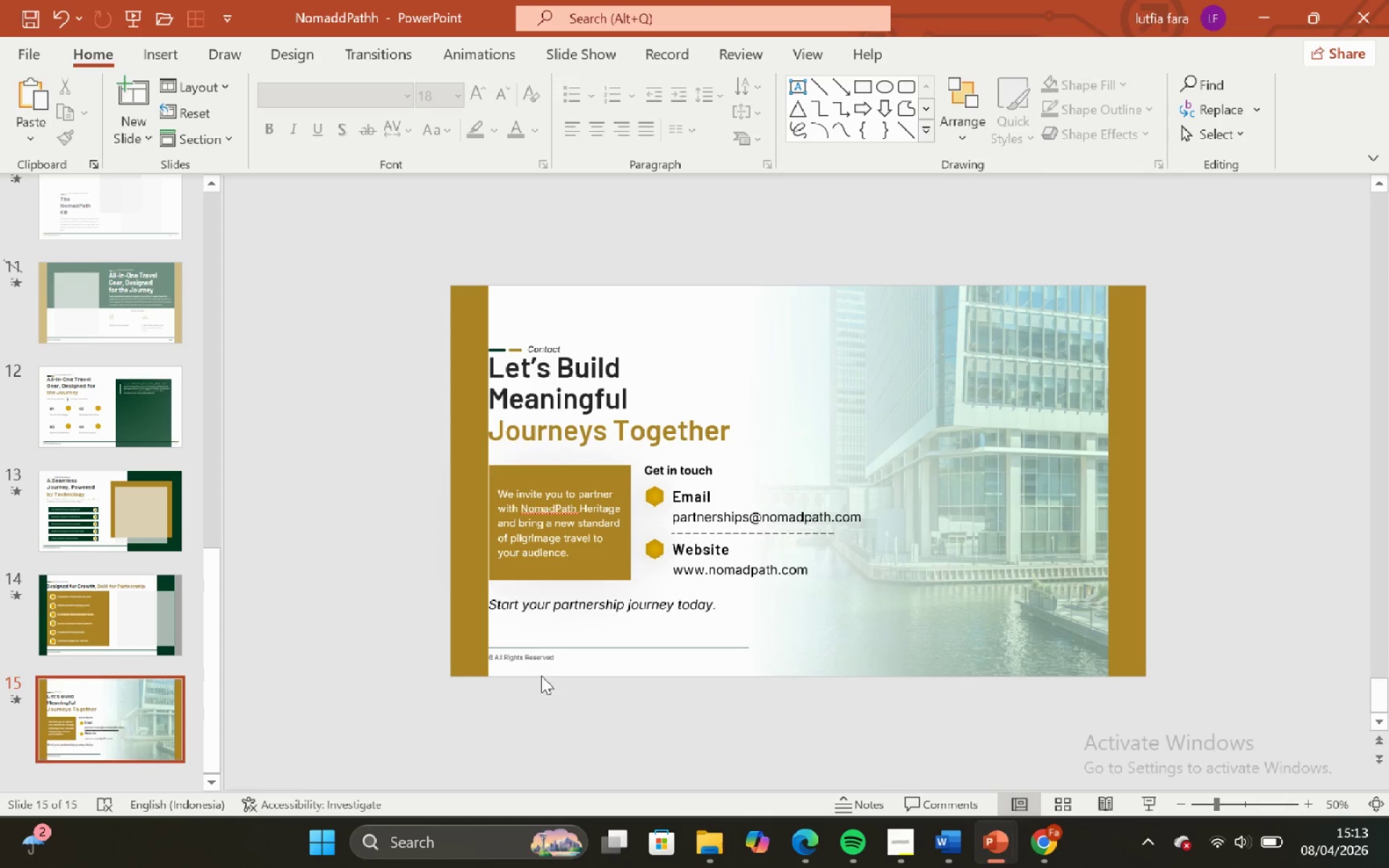 
key(Control+V)
 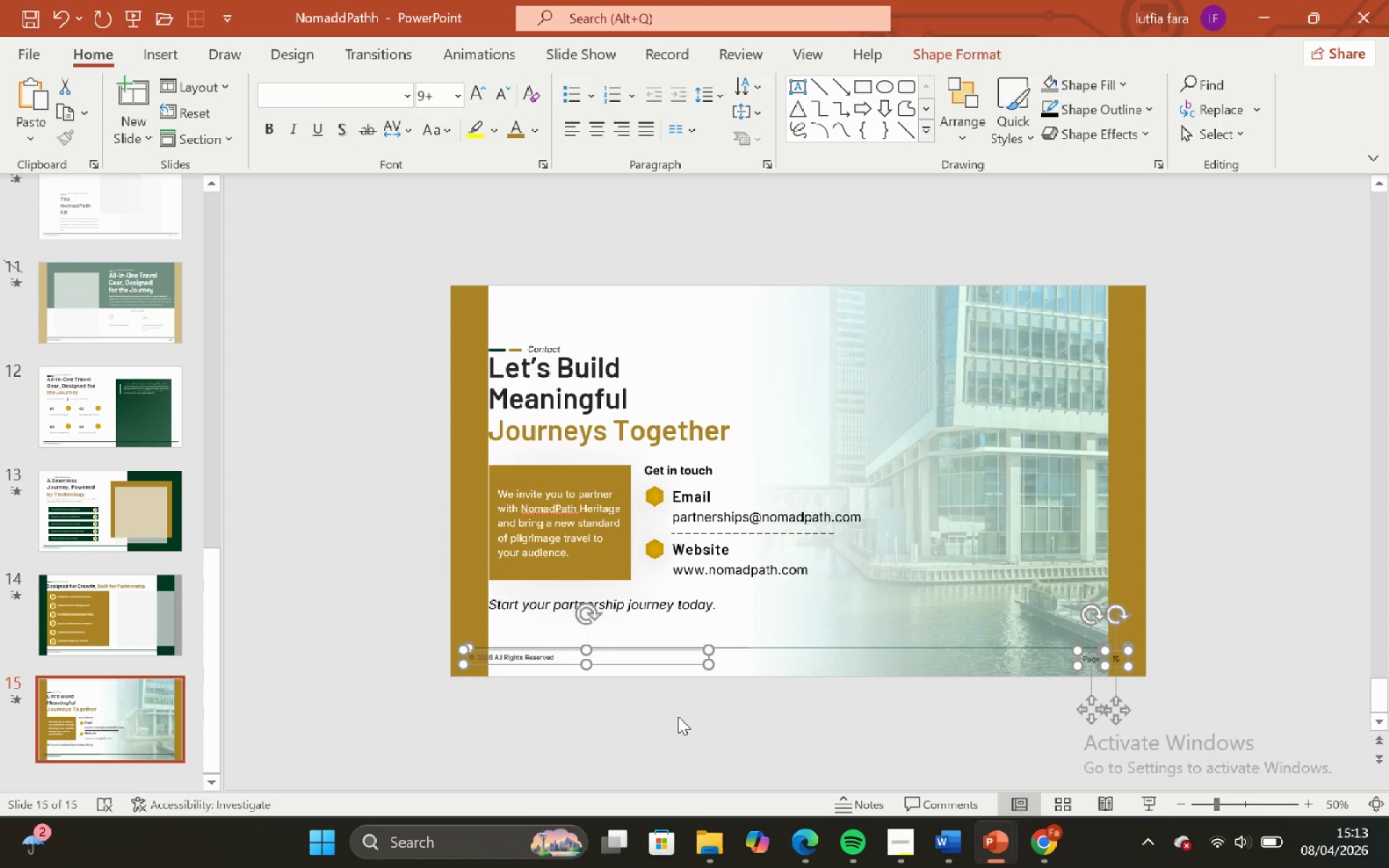 
left_click([678, 716])
 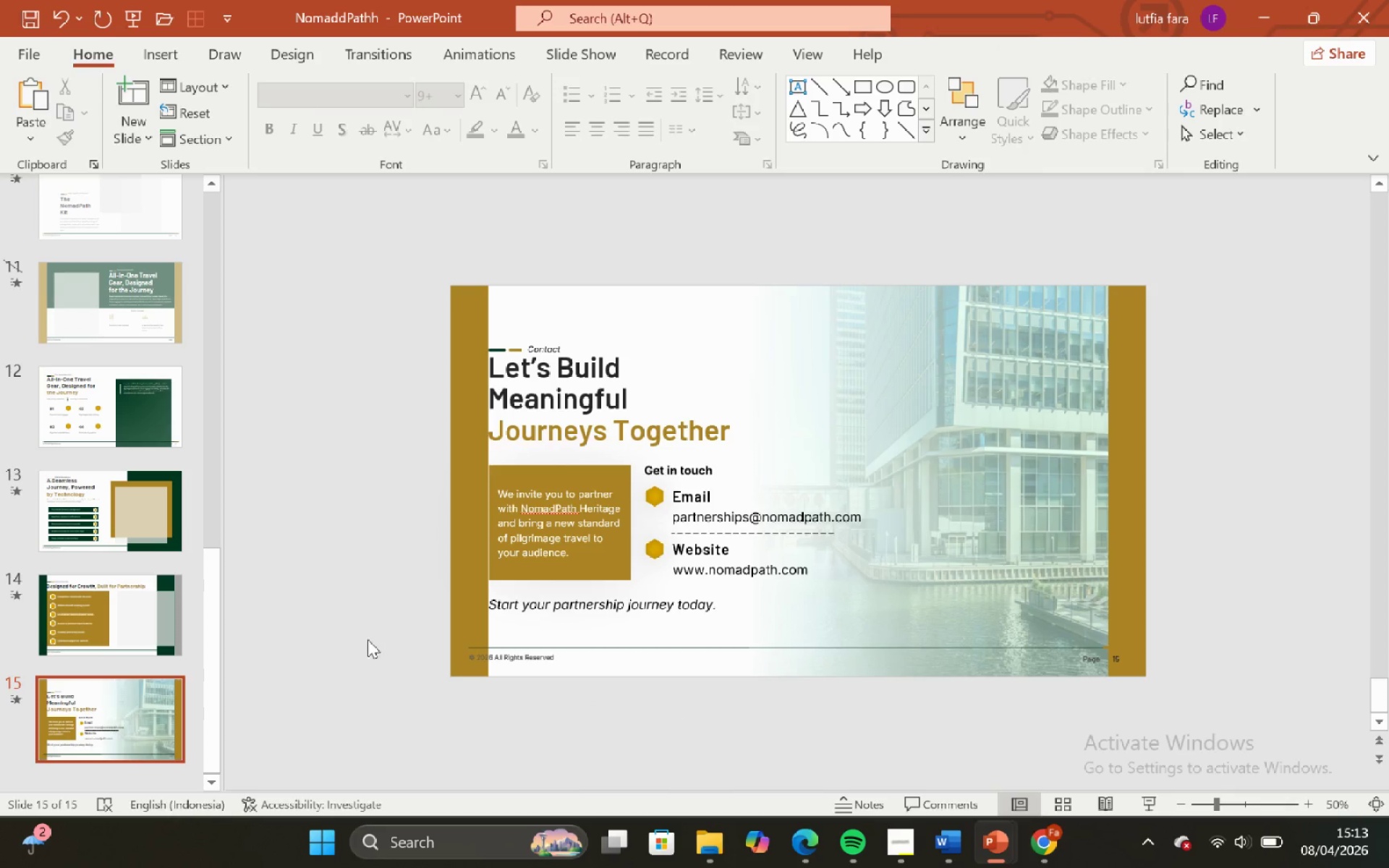 
left_click_drag(start_coordinate=[373, 624], to_coordinate=[682, 705])
 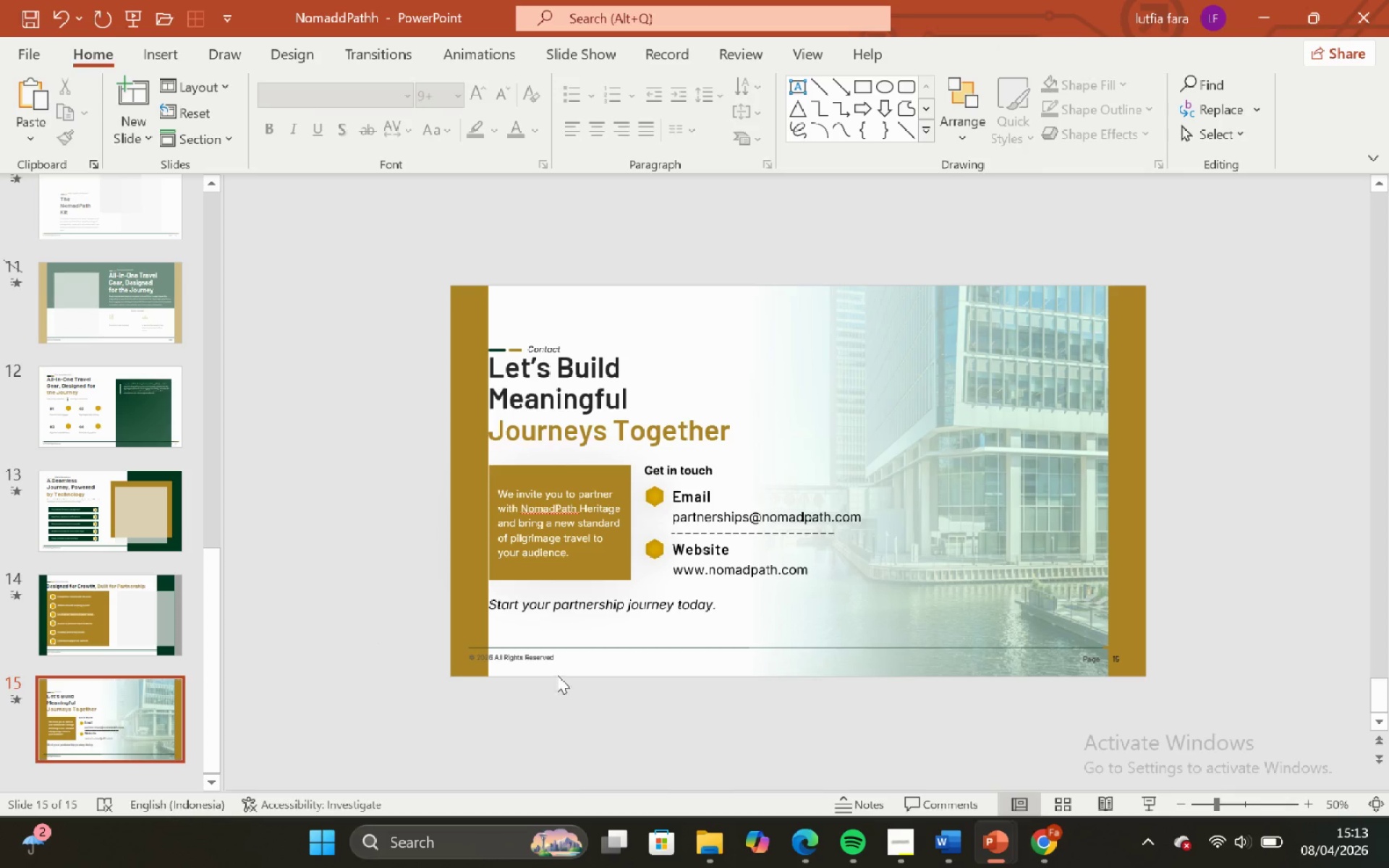 
left_click([552, 666])
 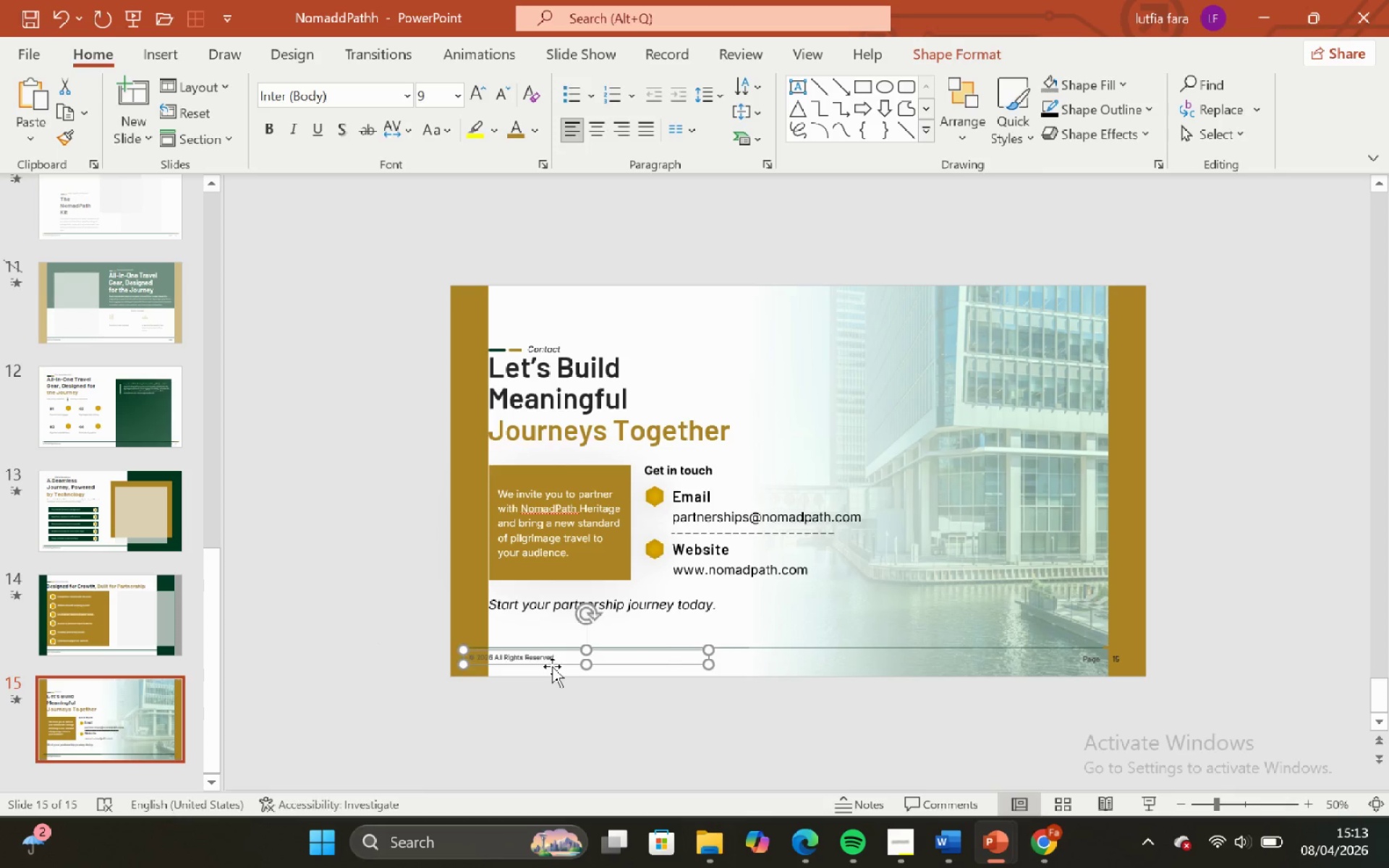 
key(Backspace)
 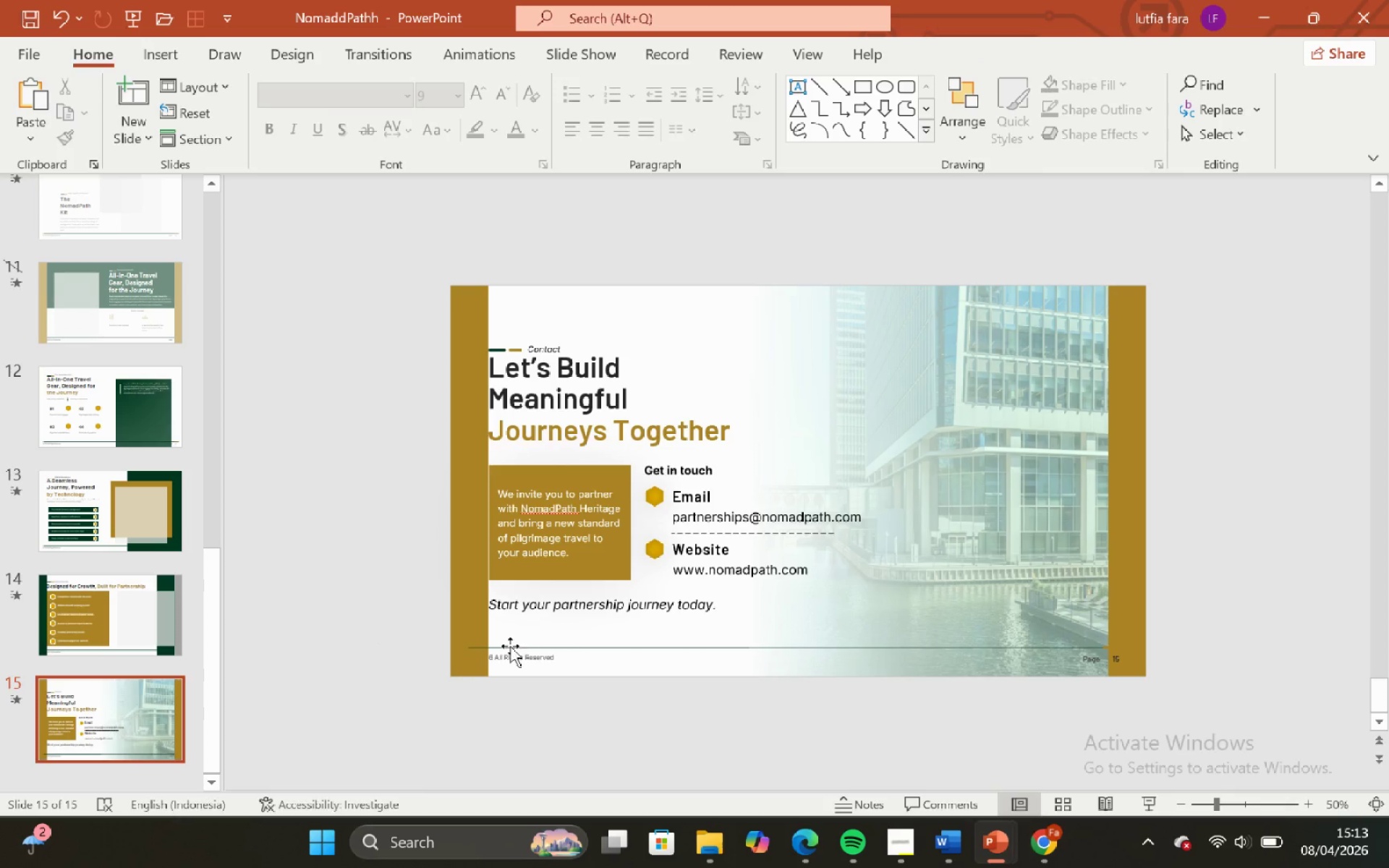 
left_click([510, 647])
 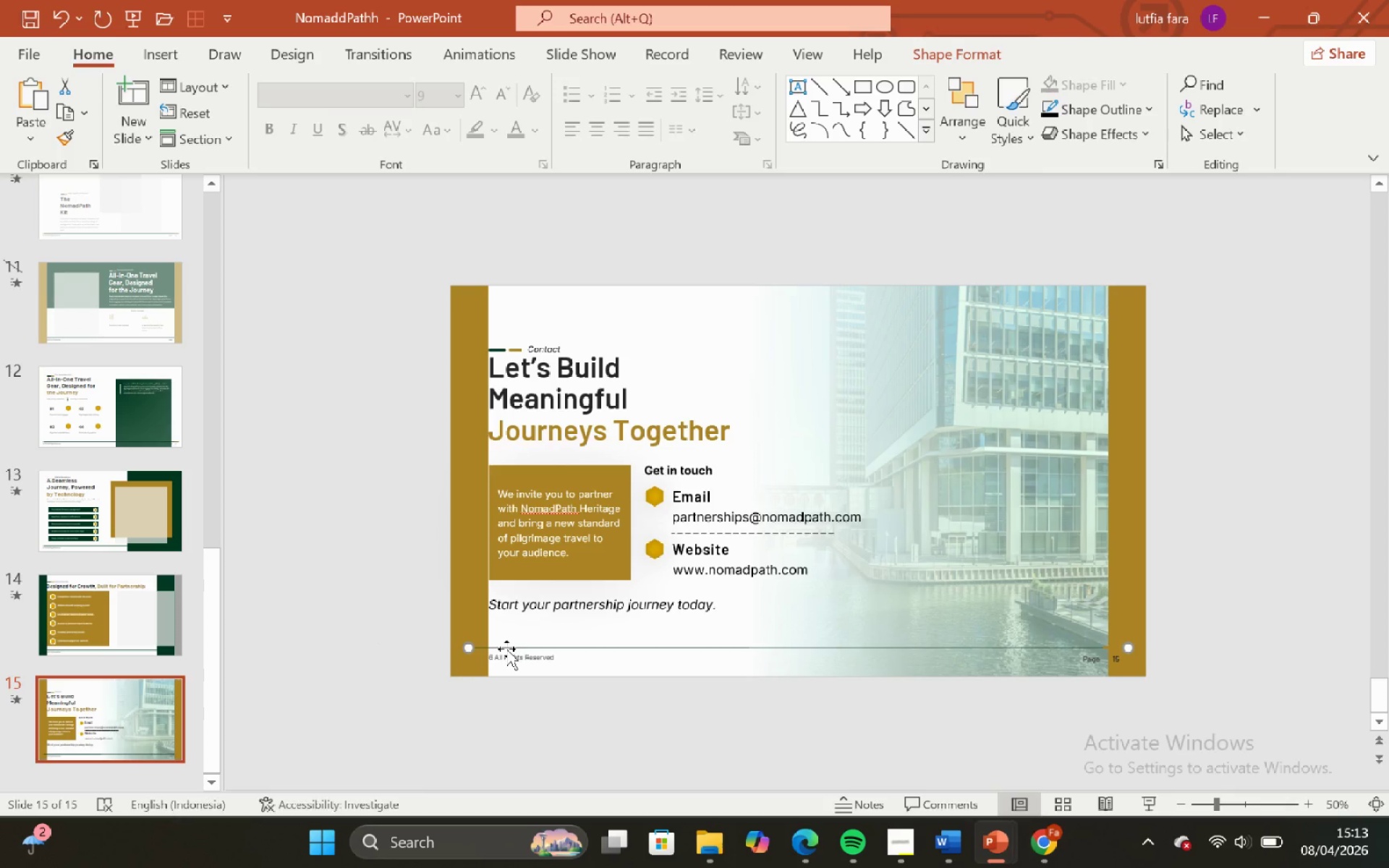 
hold_key(key=ControlLeft, duration=2.7)
hold_key(key=ShiftLeft, duration=2.34)
scroll: coordinate [506, 649], scroll_direction: up, amount: 2.0
 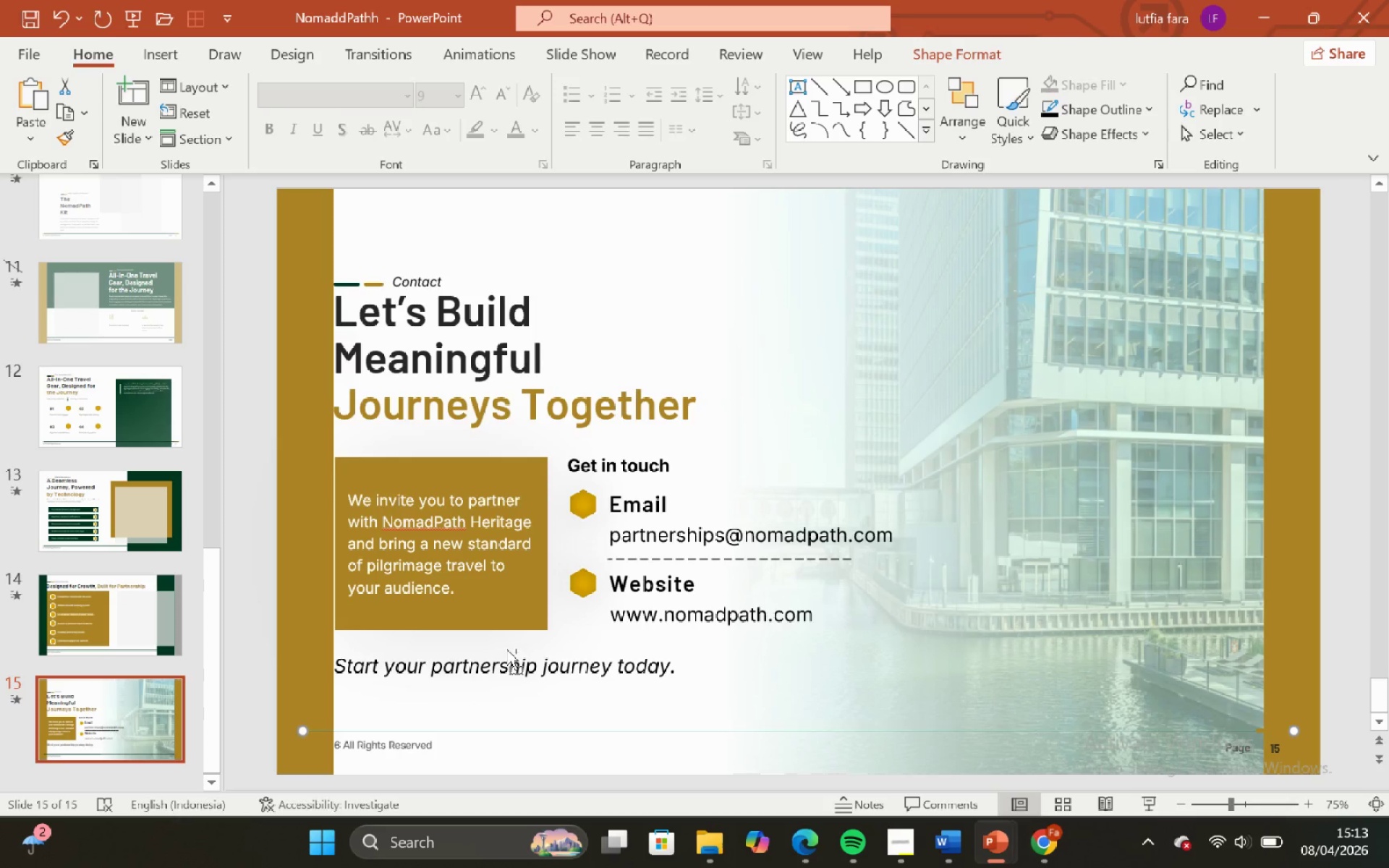 
scroll: coordinate [506, 649], scroll_direction: down, amount: 2.0
 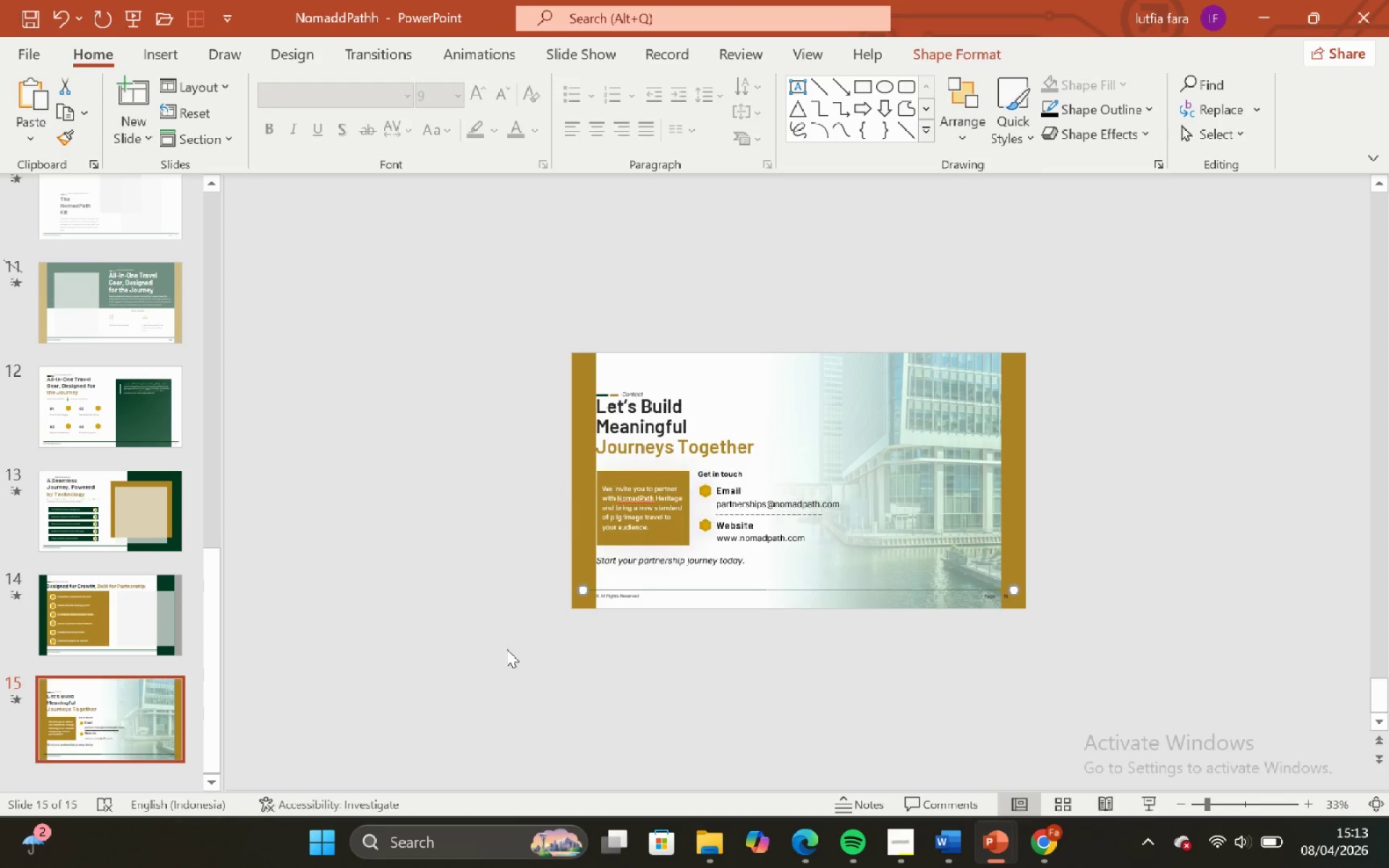 
left_click([506, 649])
 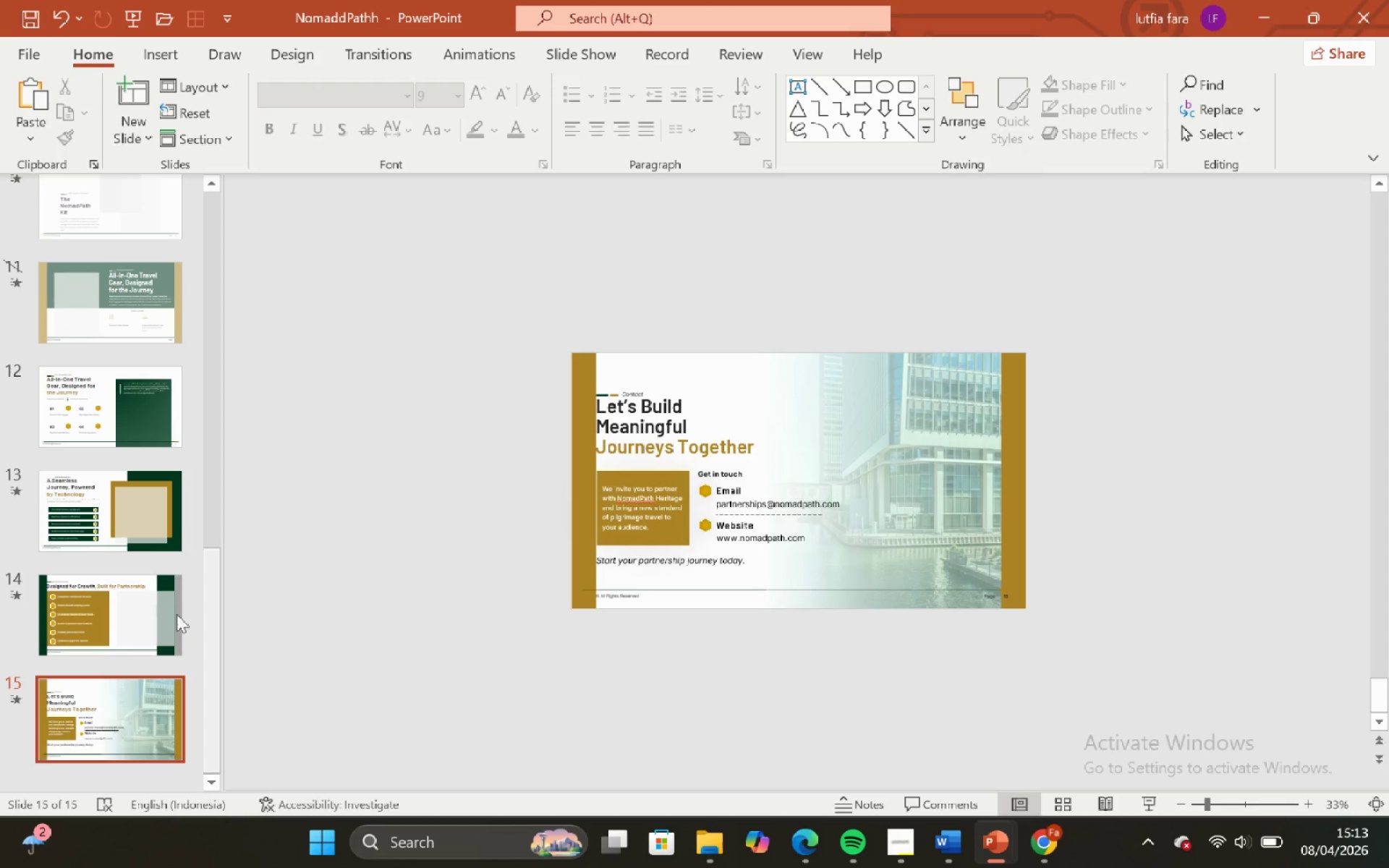 
left_click([102, 628])
 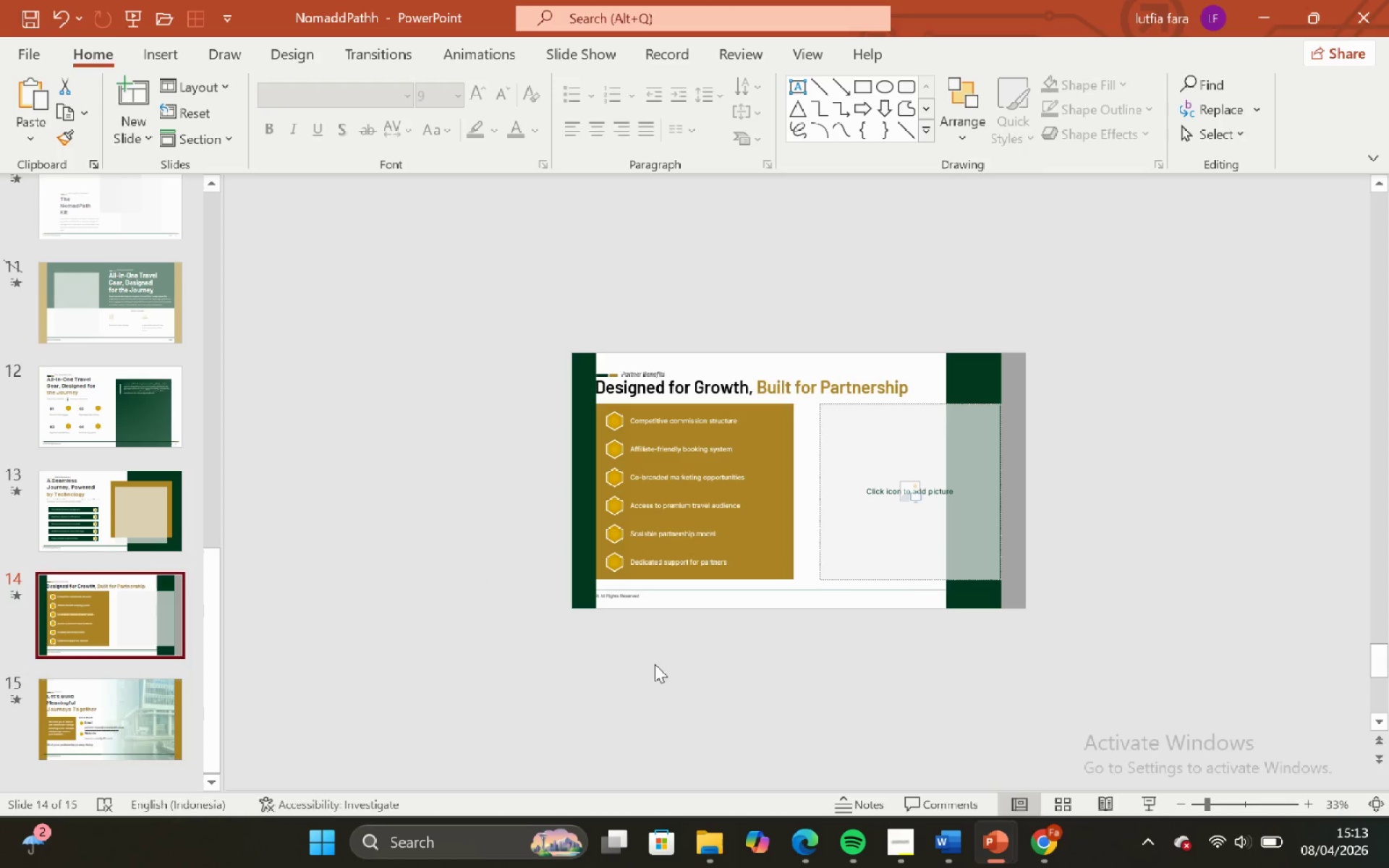 
key(Control+V)
 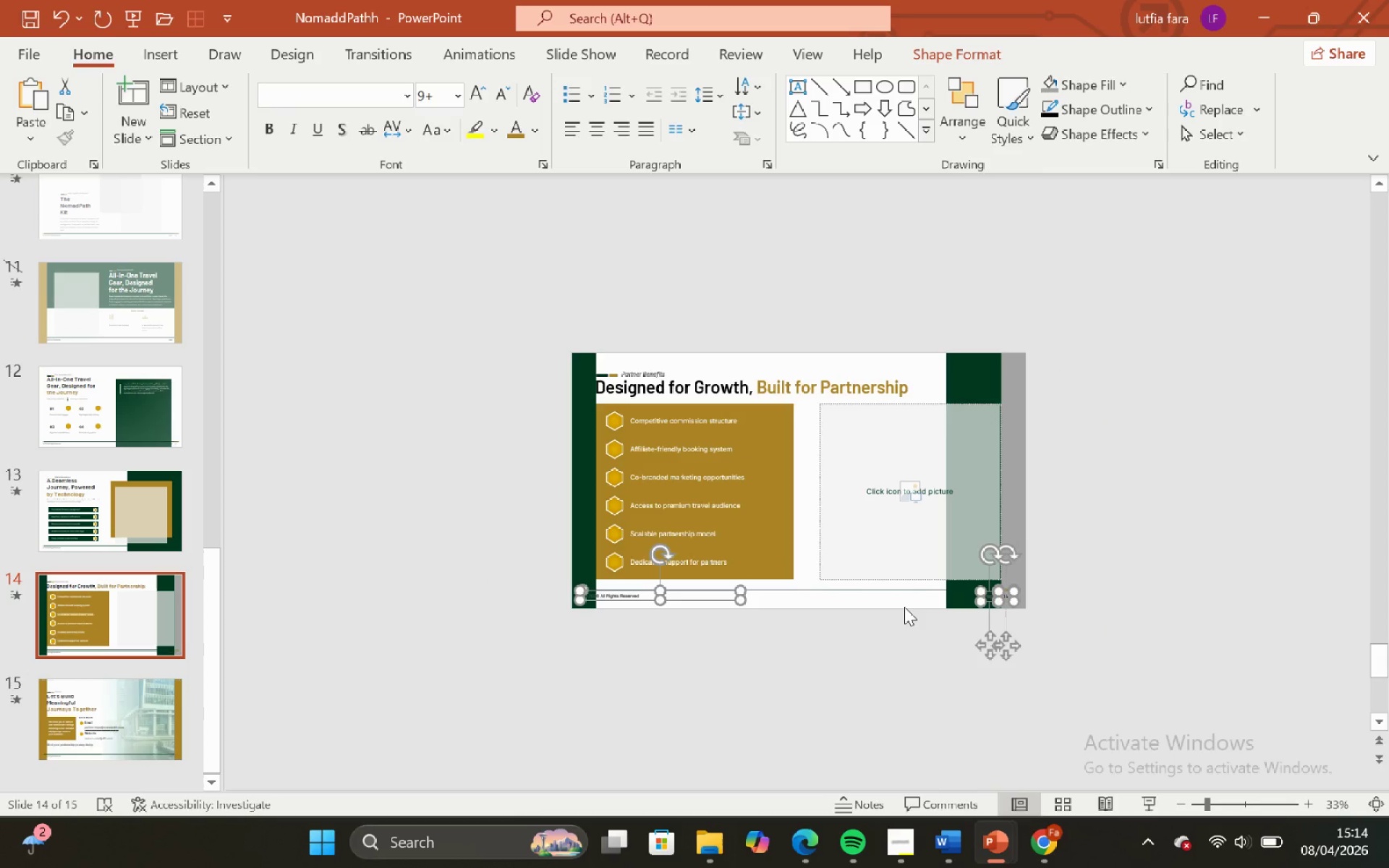 
left_click([904, 607])
 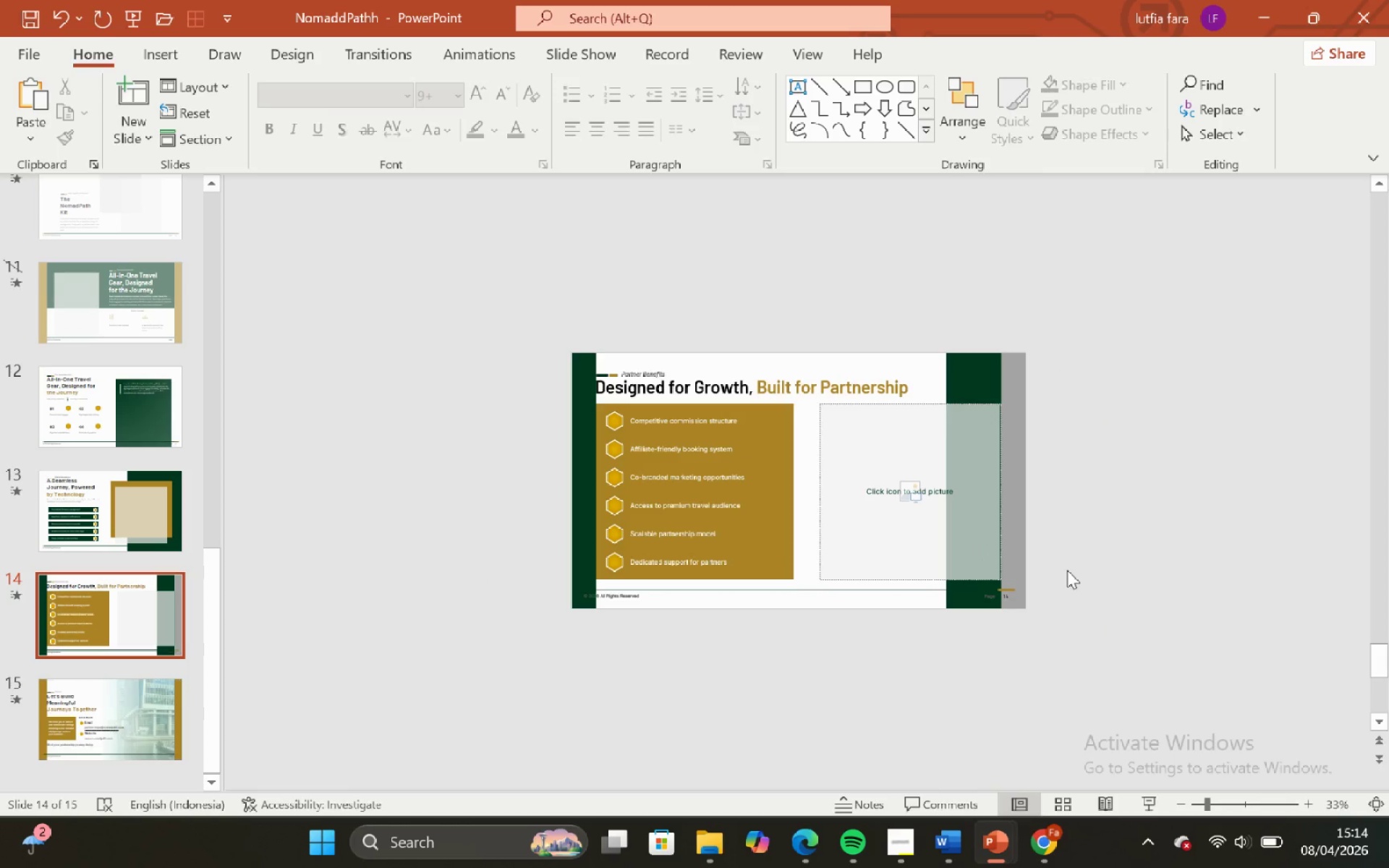 
left_click_drag(start_coordinate=[1067, 570], to_coordinate=[946, 645])
 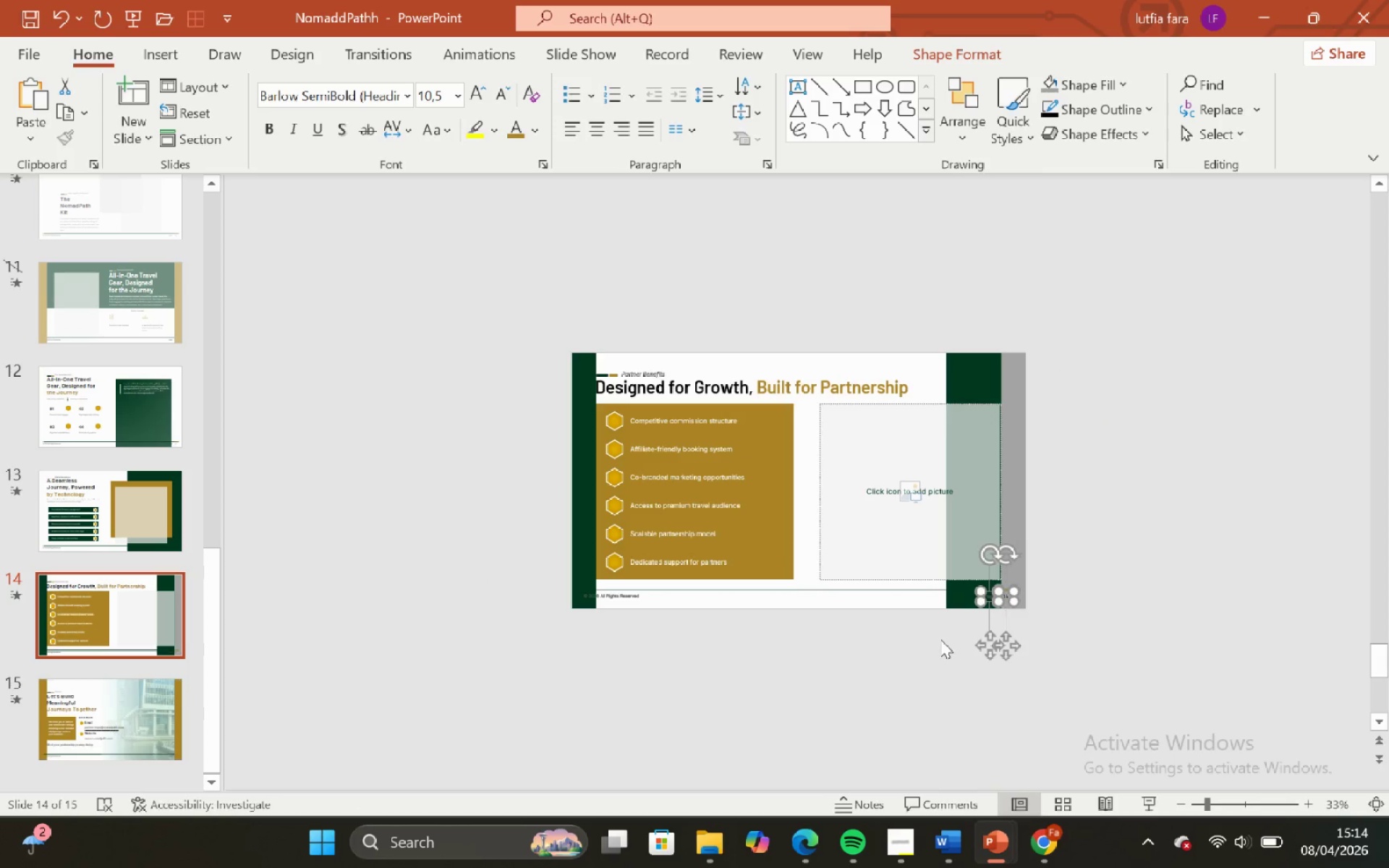 
hold_key(key=ControlLeft, duration=2.16)
hold_key(key=ShiftLeft, duration=1.89)
scroll: coordinate [940, 639], scroll_direction: up, amount: 6.0
 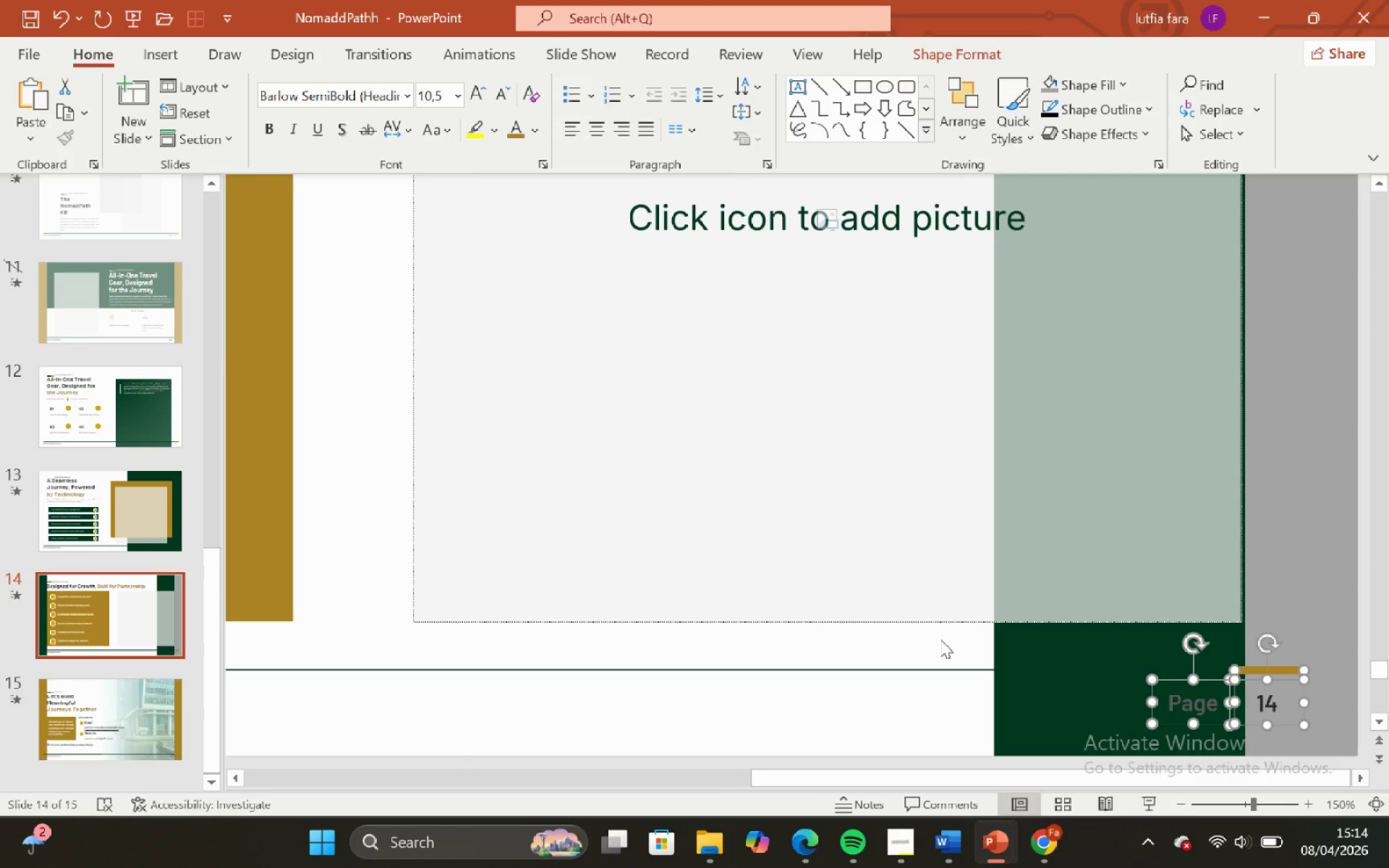 
scroll: coordinate [940, 639], scroll_direction: none, amount: 0.0
 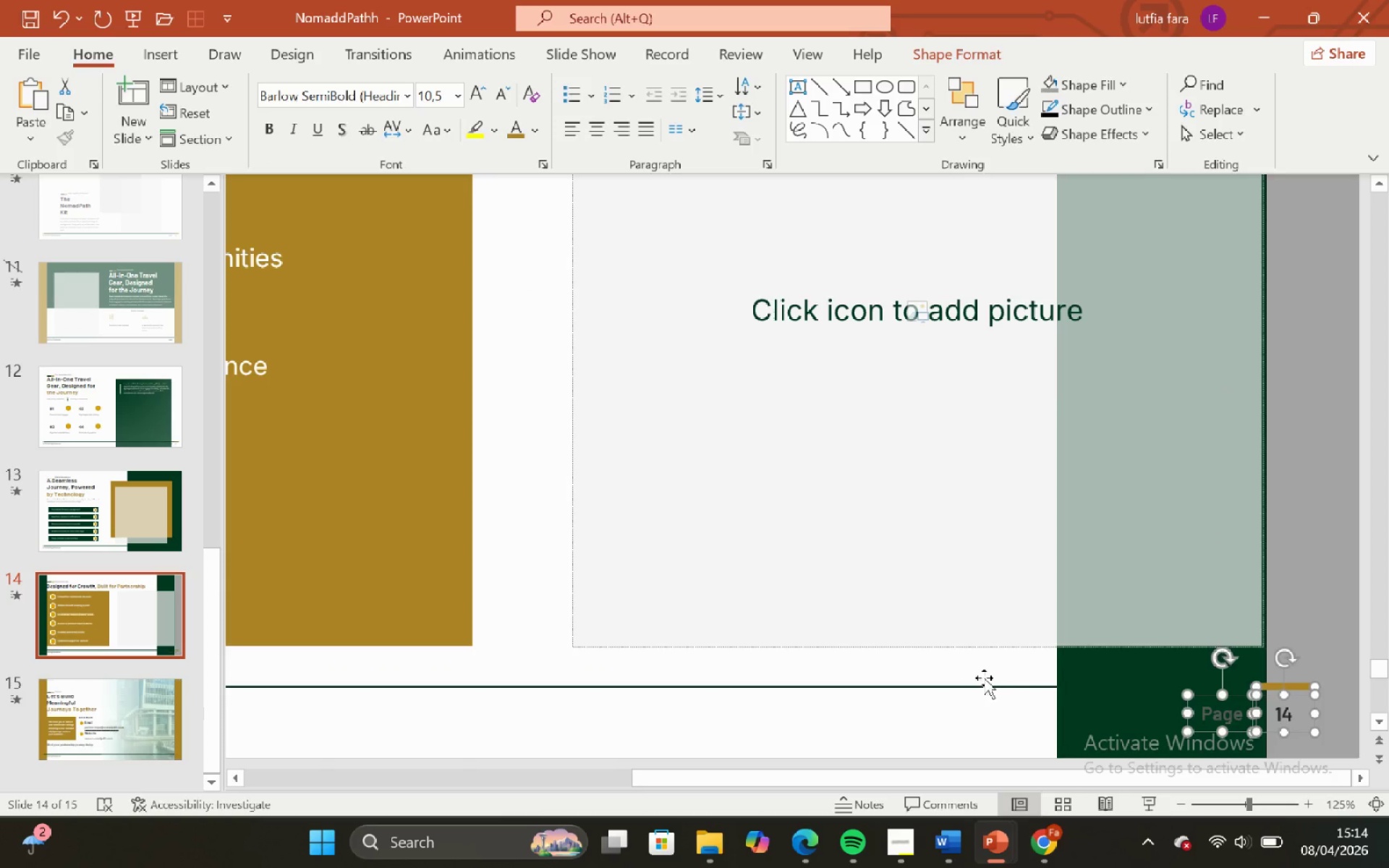 
scroll: coordinate [984, 680], scroll_direction: down, amount: 1.0
 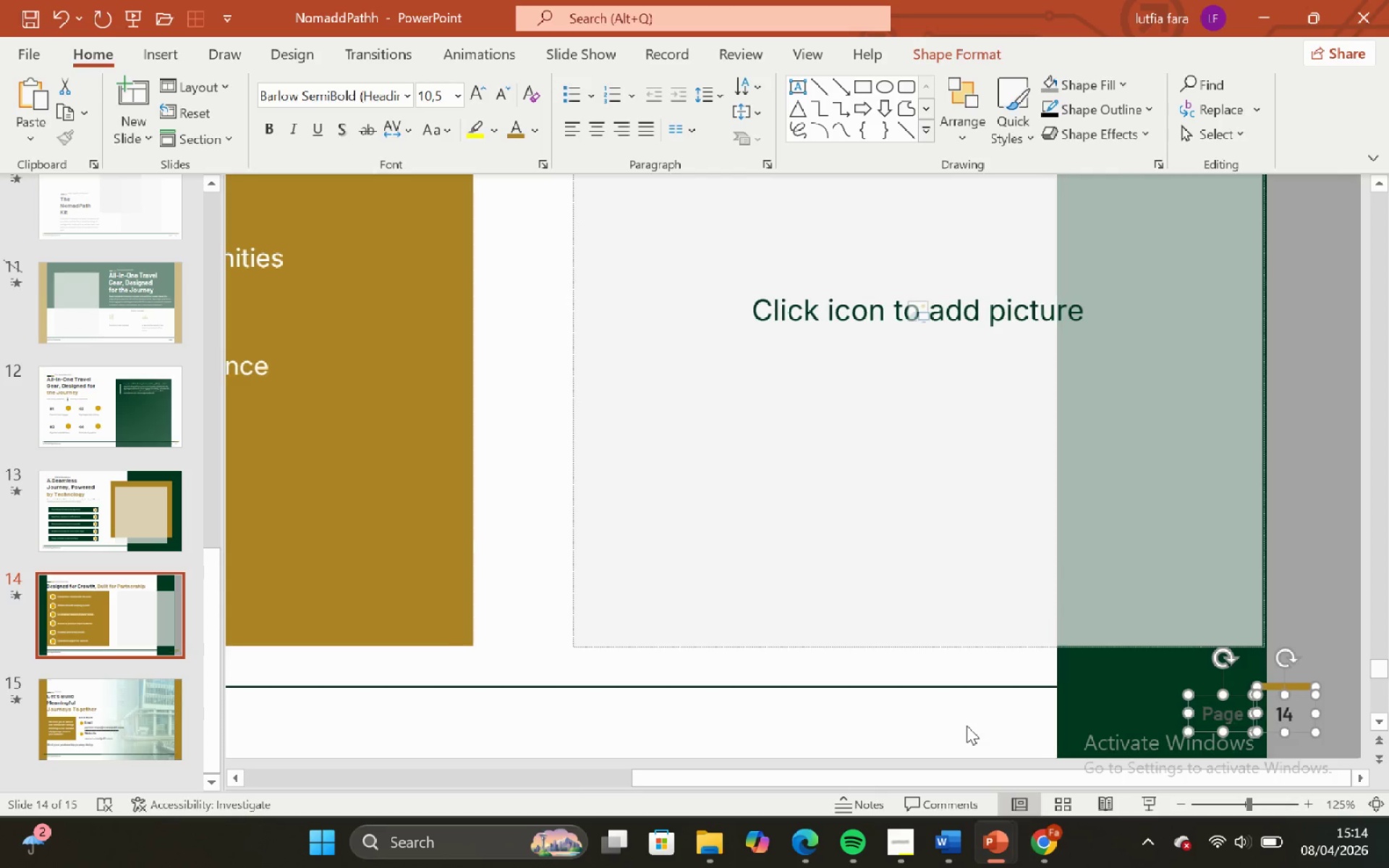 
left_click([967, 726])
 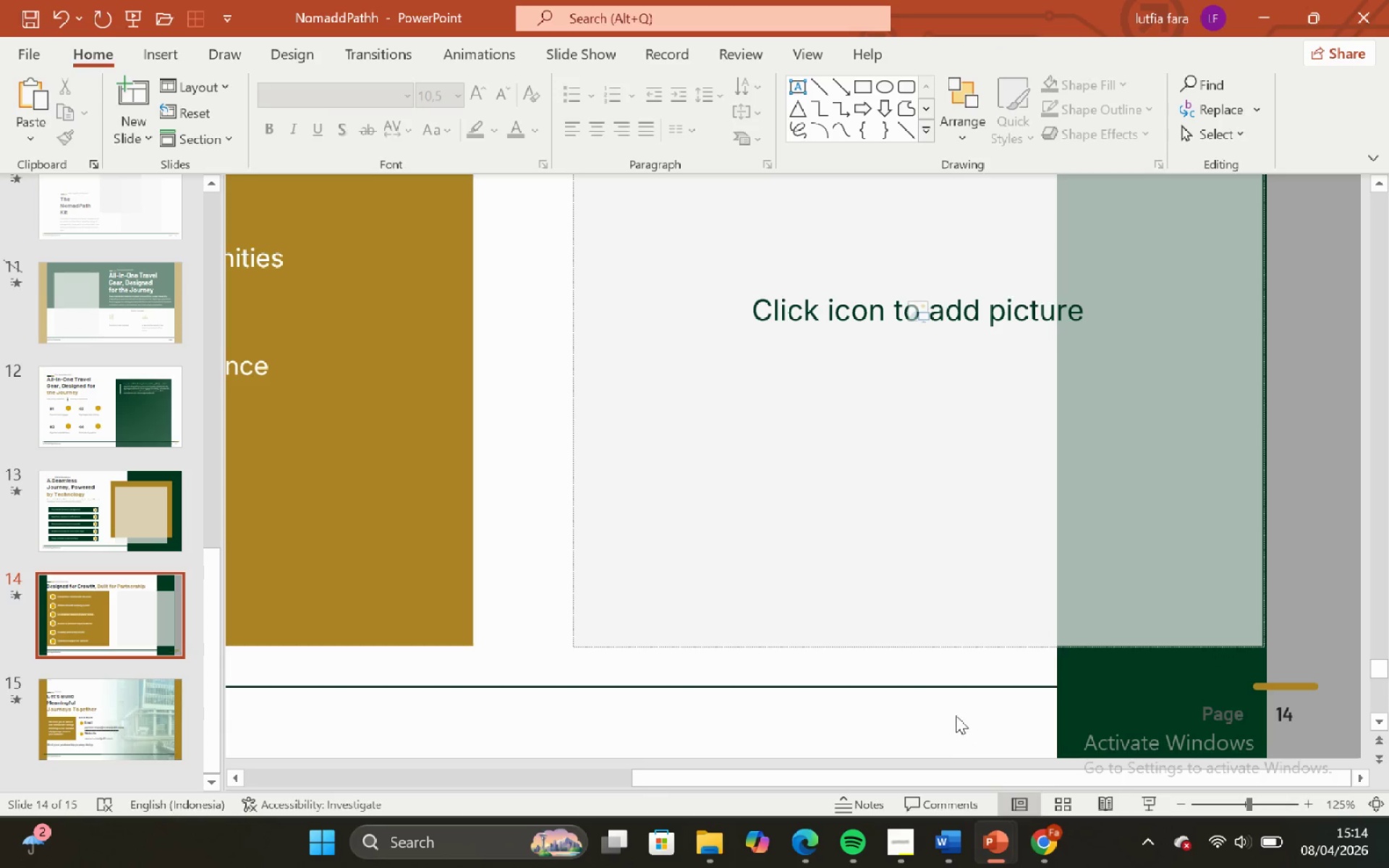 
left_click_drag(start_coordinate=[956, 715], to_coordinate=[1388, 718])
 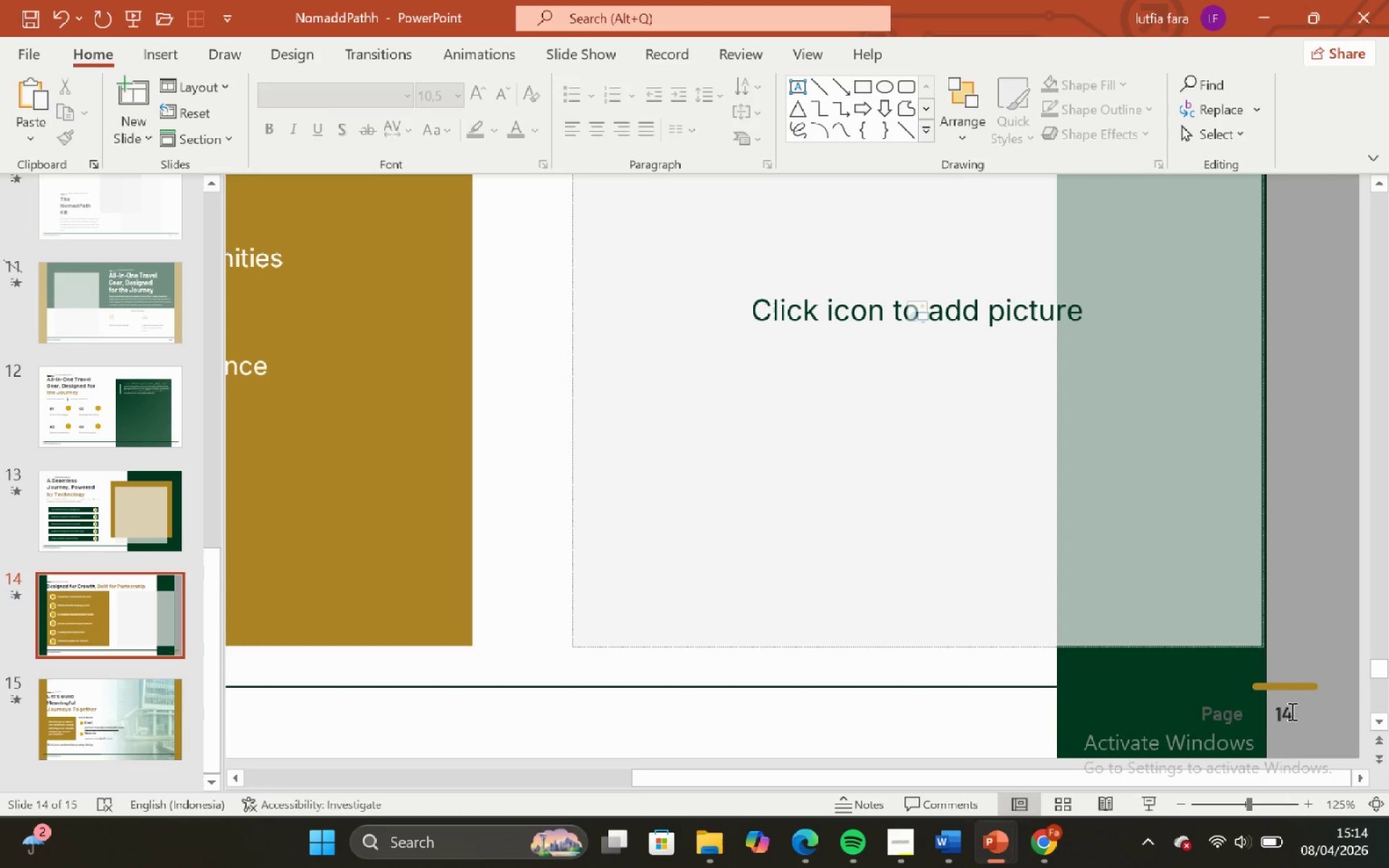 
left_click([1291, 710])
 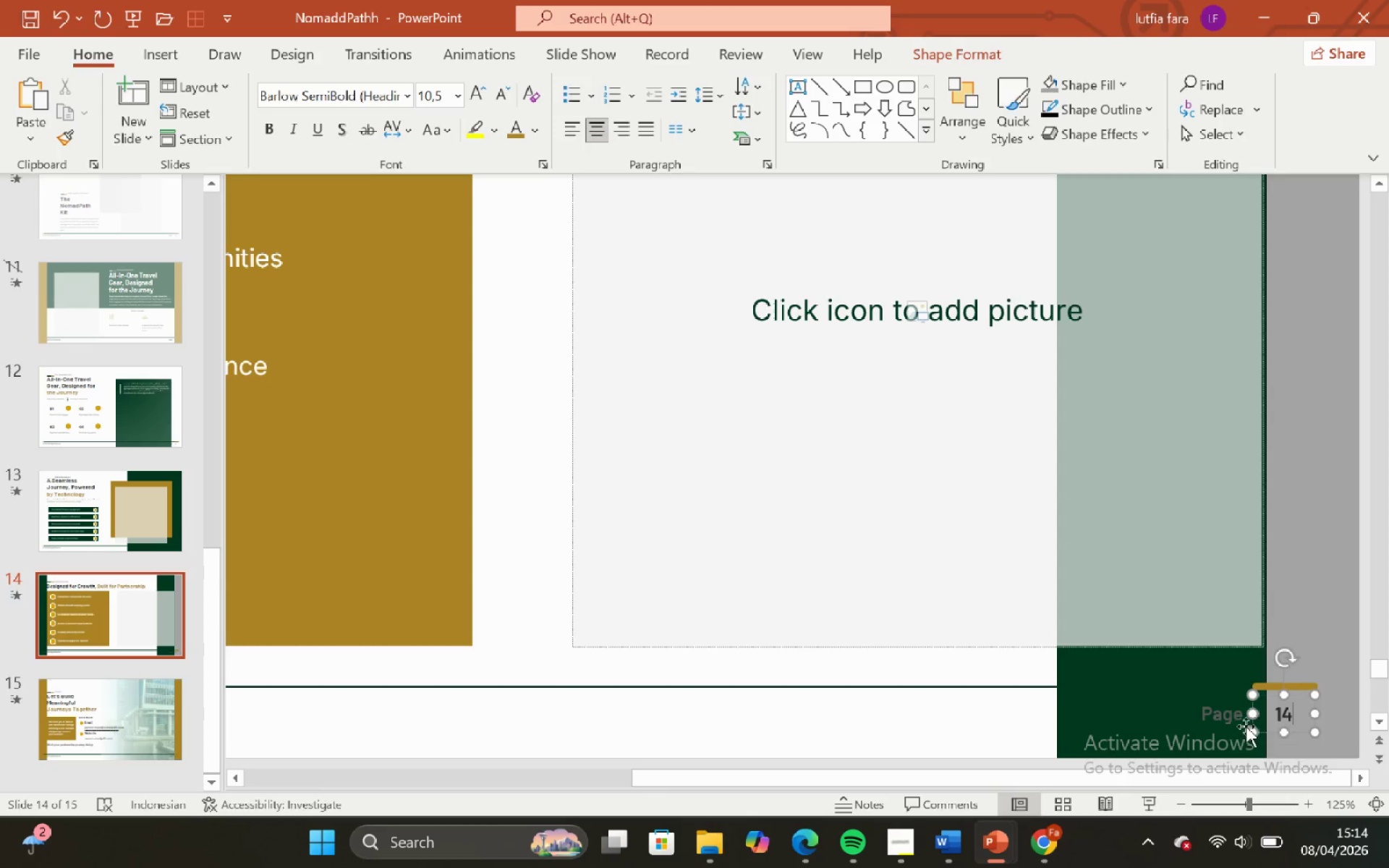 
hold_key(key=ShiftLeft, duration=0.72)
left_click([1227, 714])
 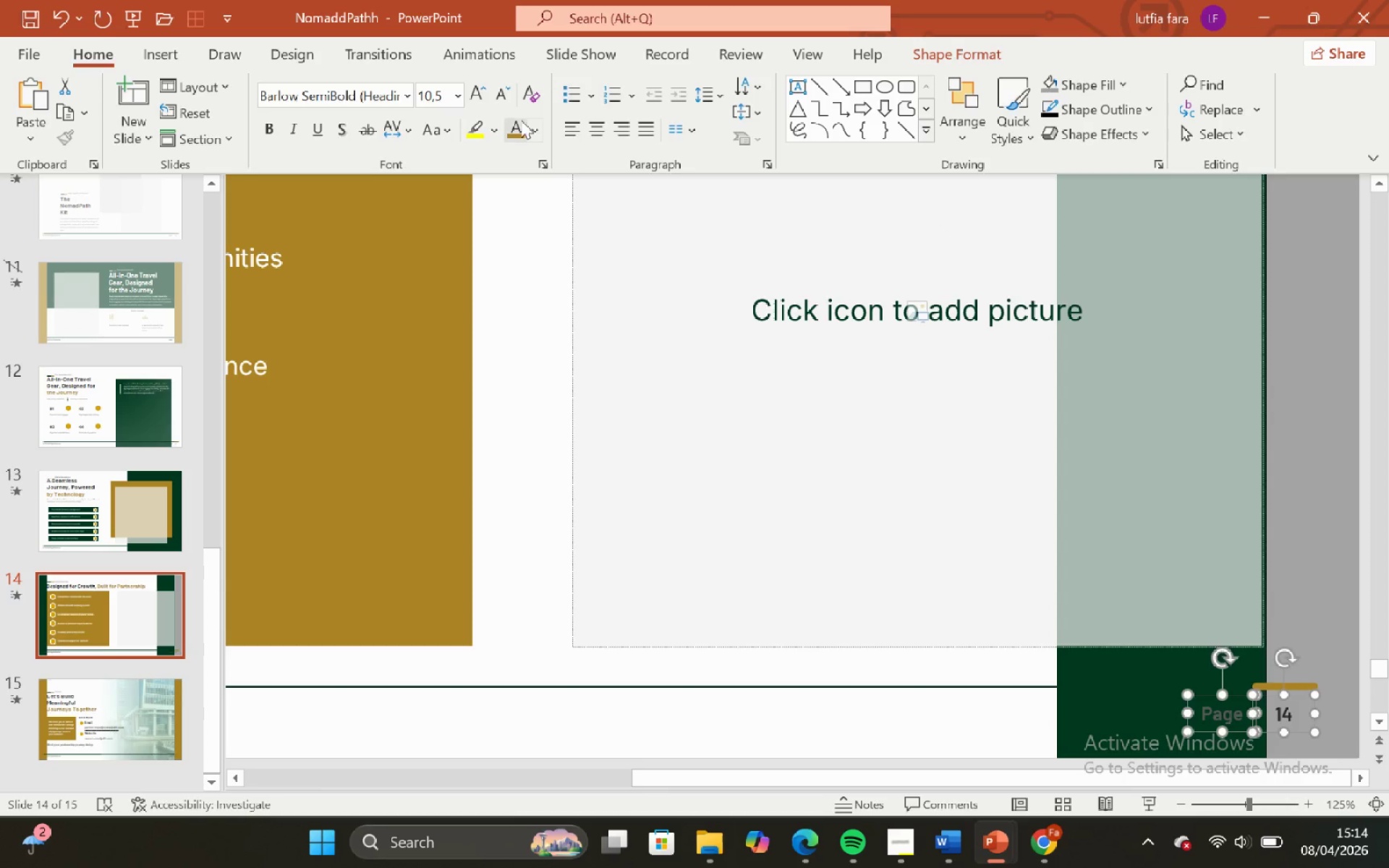 
left_click([533, 128])
 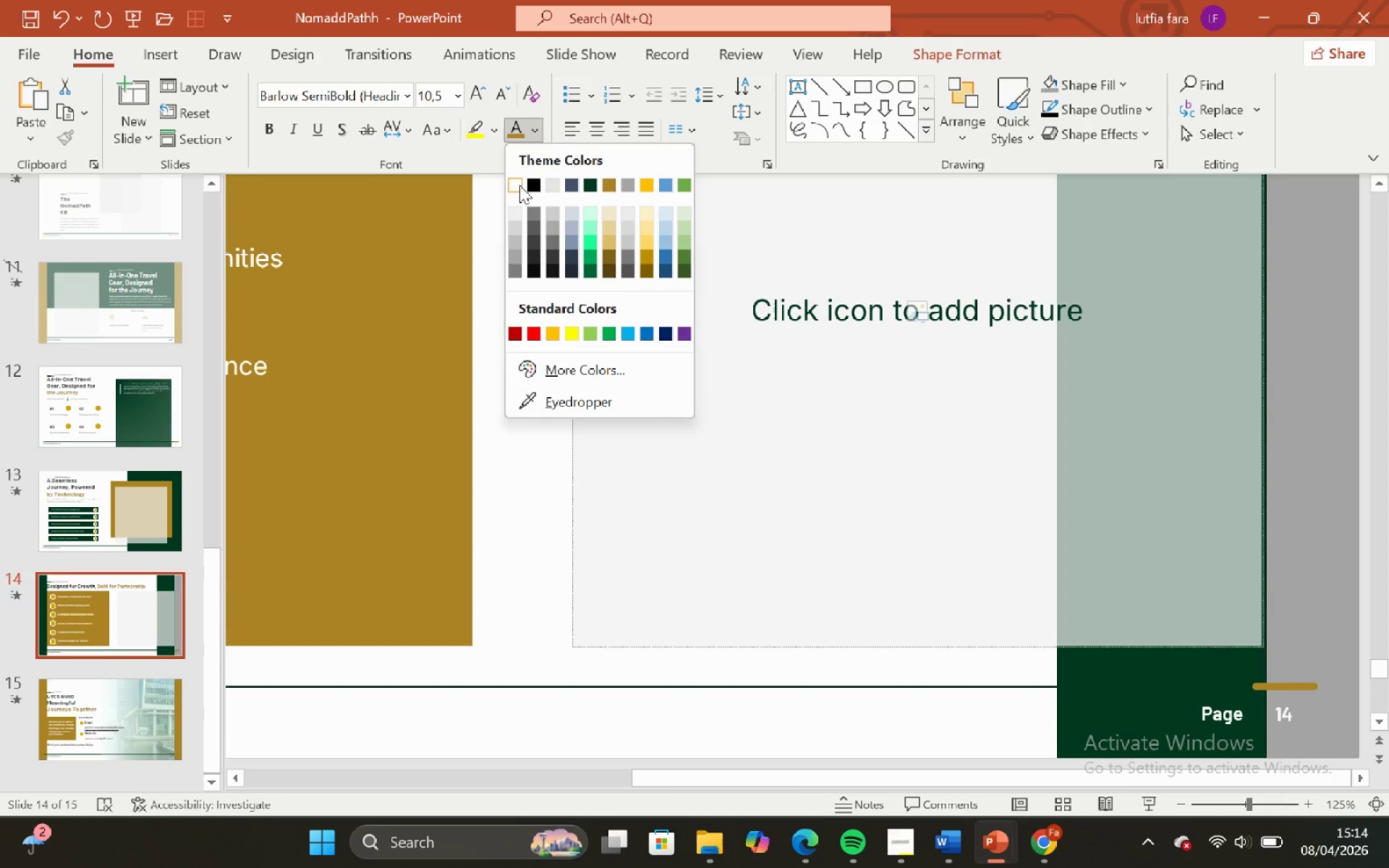 
left_click([518, 185])
 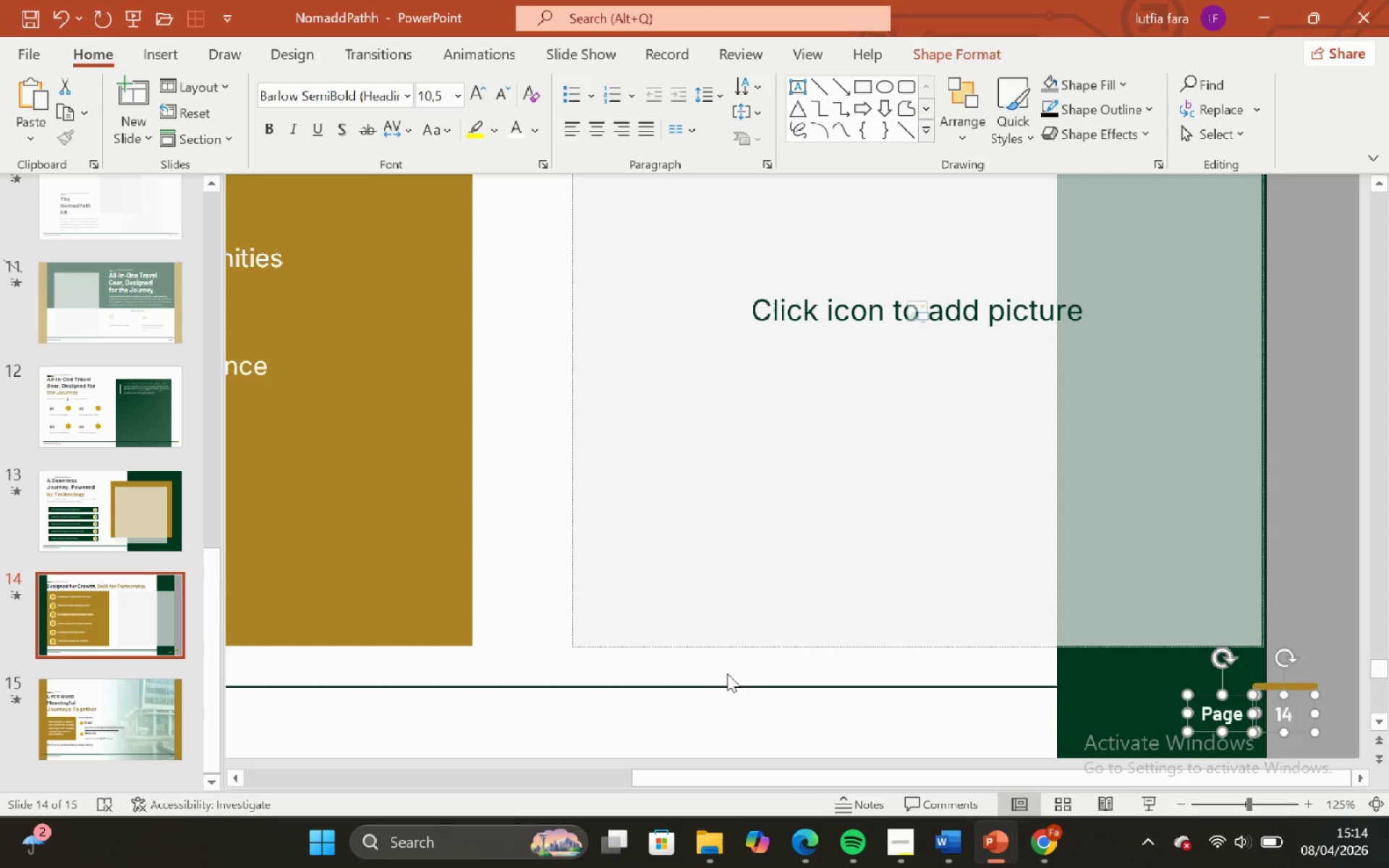 
left_click([742, 724])
 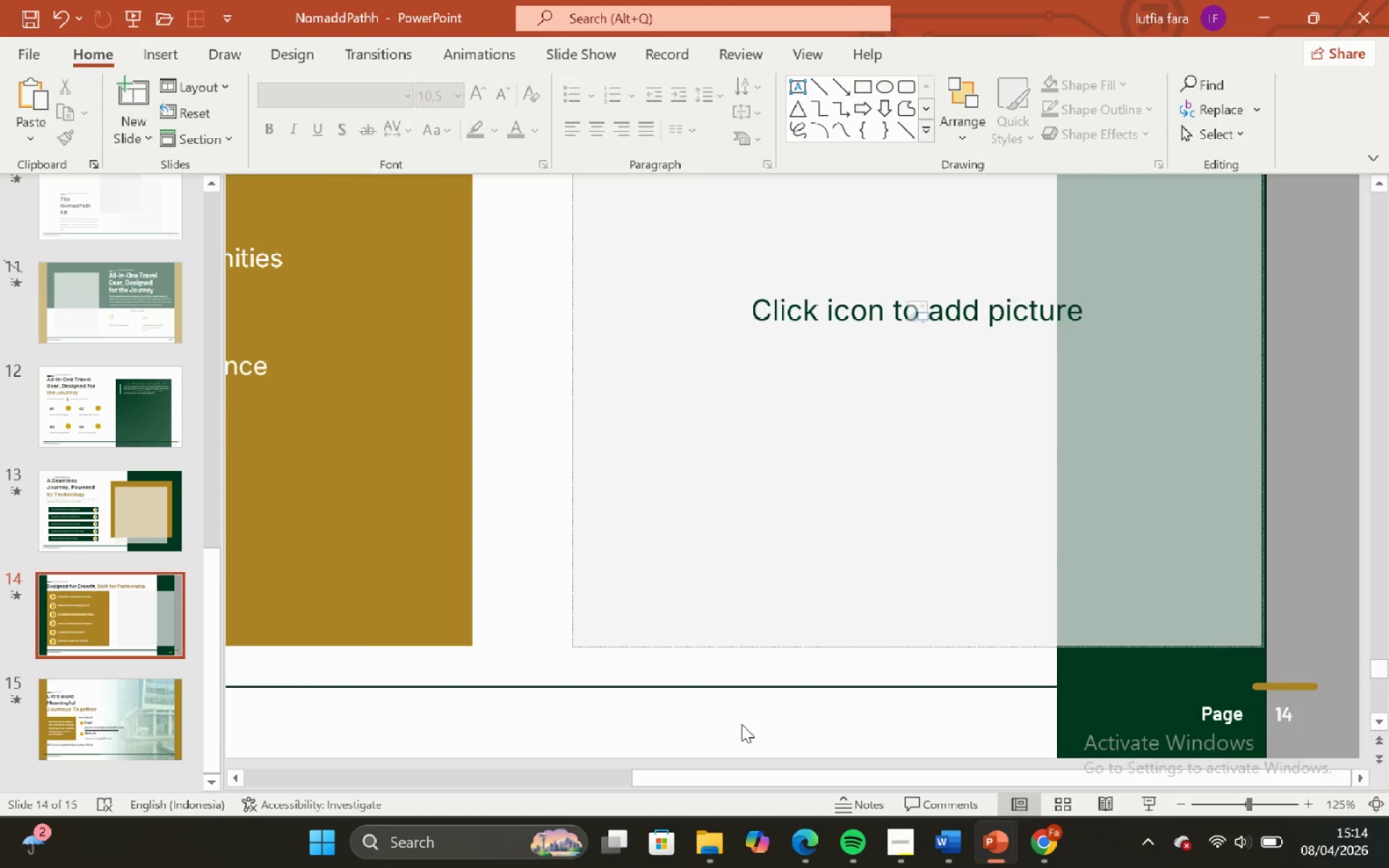 
hold_key(key=ControlLeft, duration=0.59)
hold_key(key=ShiftLeft, duration=0.69)
scroll: coordinate [742, 724], scroll_direction: down, amount: 4.0
 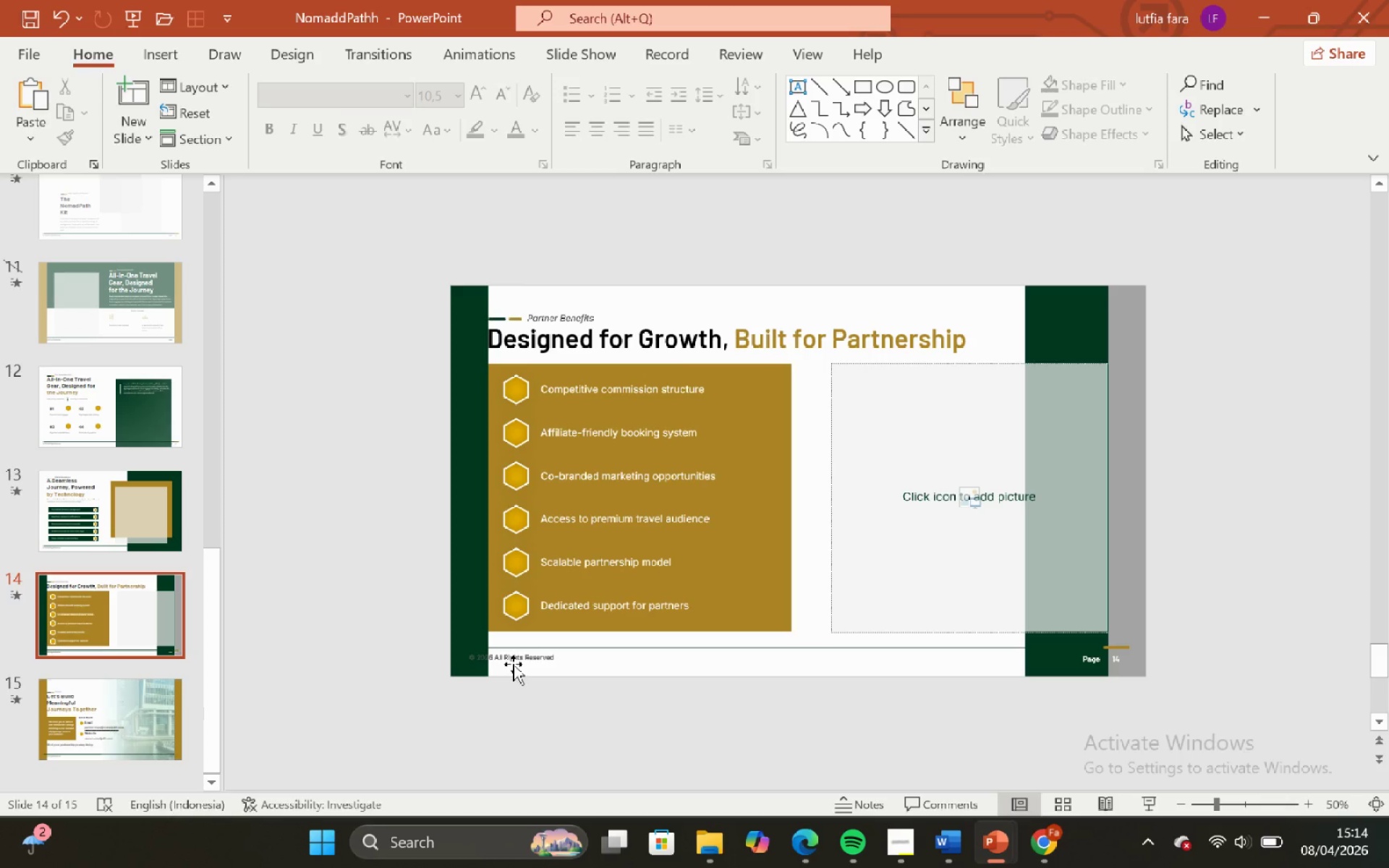 
left_click([514, 665])
 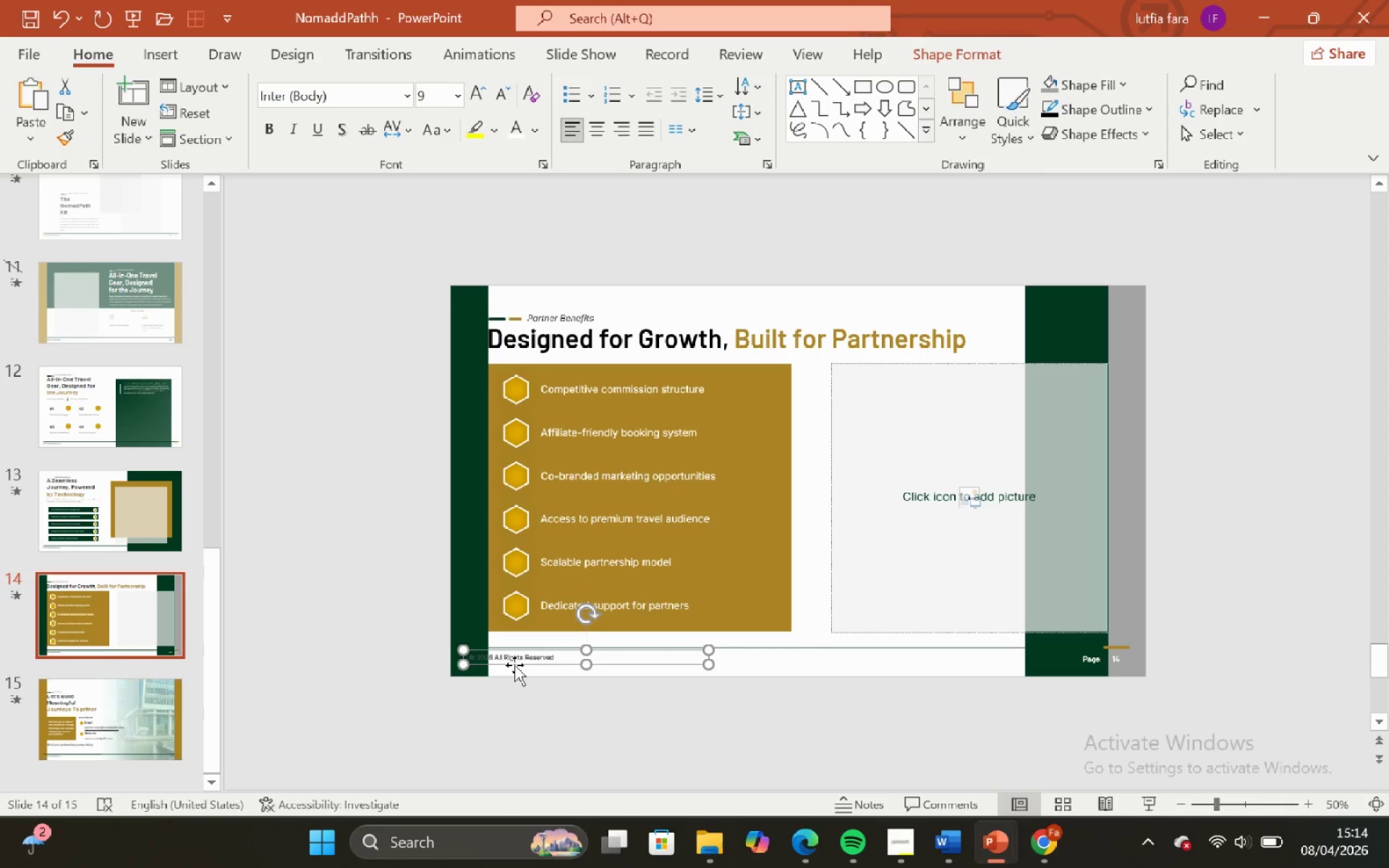 
key(Backspace)
 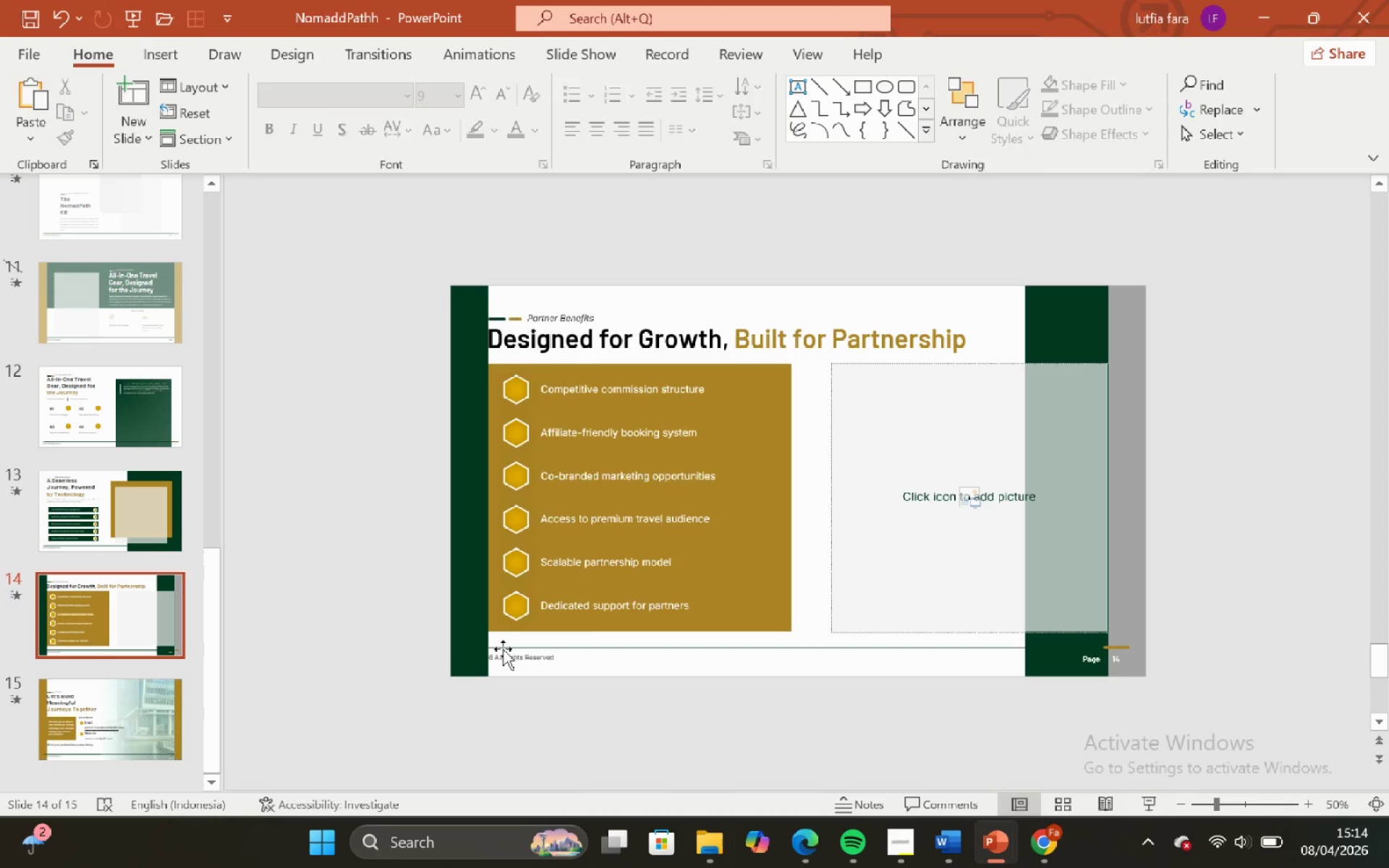 
left_click([503, 649])
 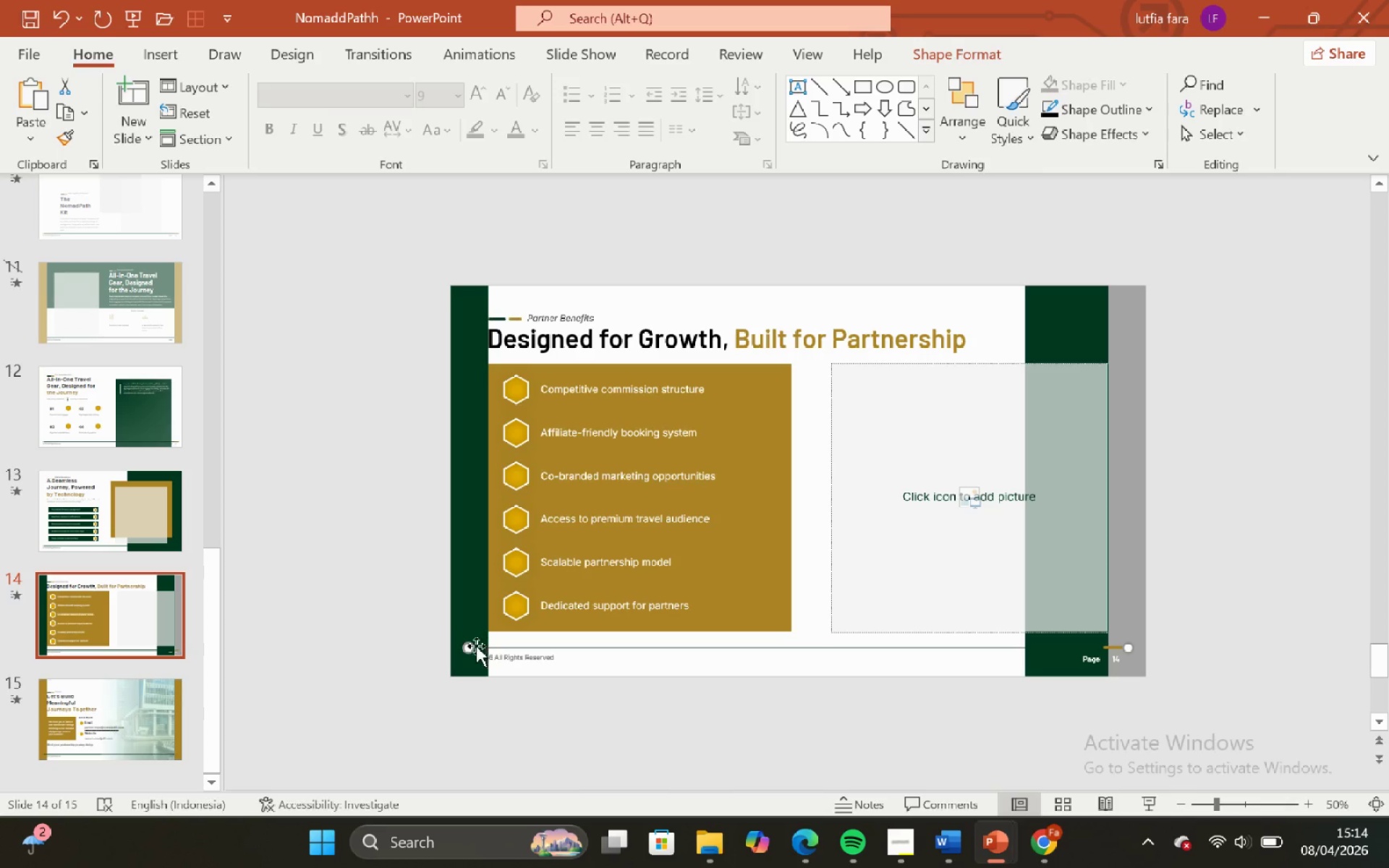 
hold_key(key=ShiftLeft, duration=1.44)
left_click_drag(start_coordinate=[472, 650], to_coordinate=[888, 651])
 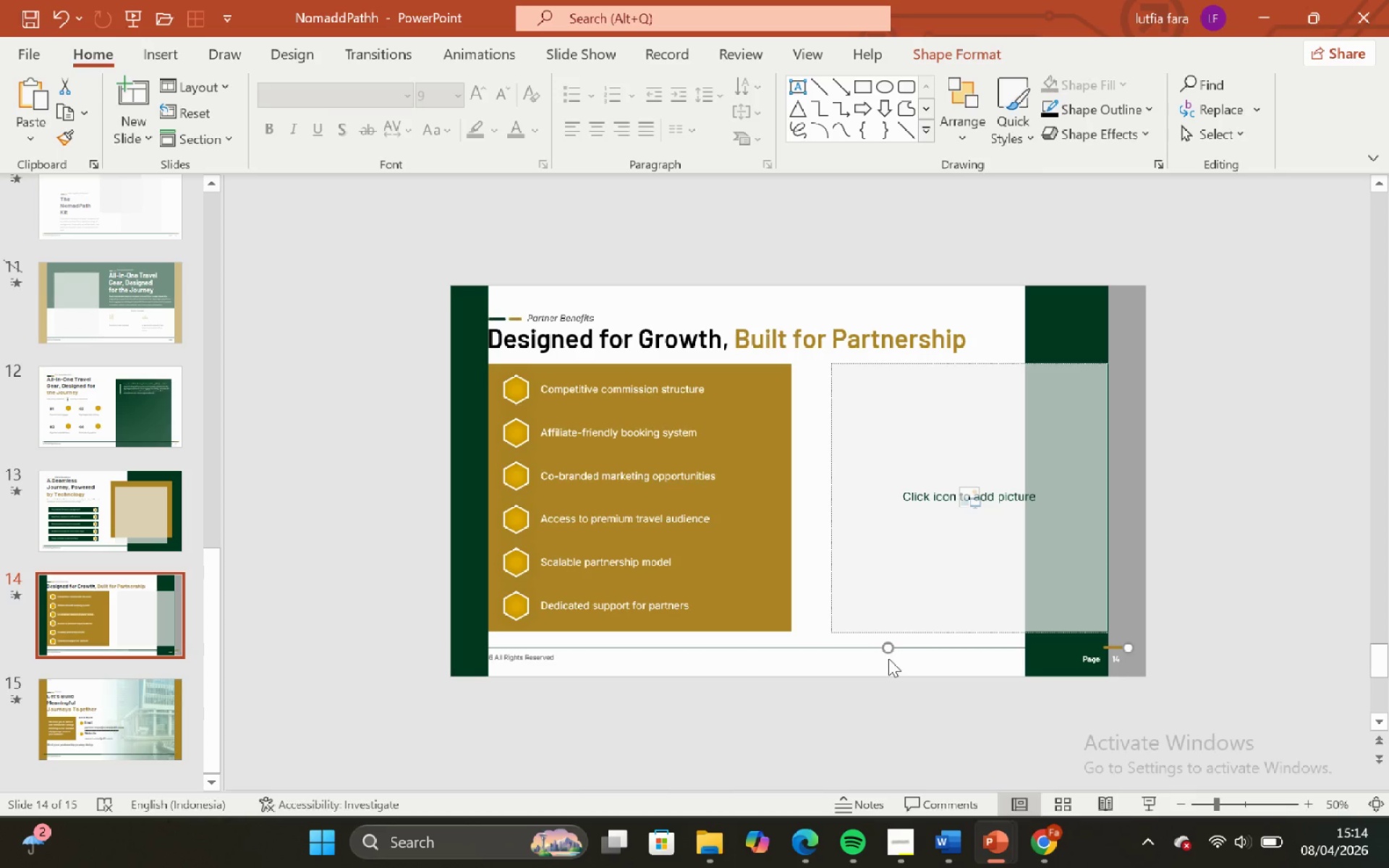 
hold_key(key=ShiftLeft, duration=2.31)
left_click_drag(start_coordinate=[887, 647], to_coordinate=[1029, 665])
 